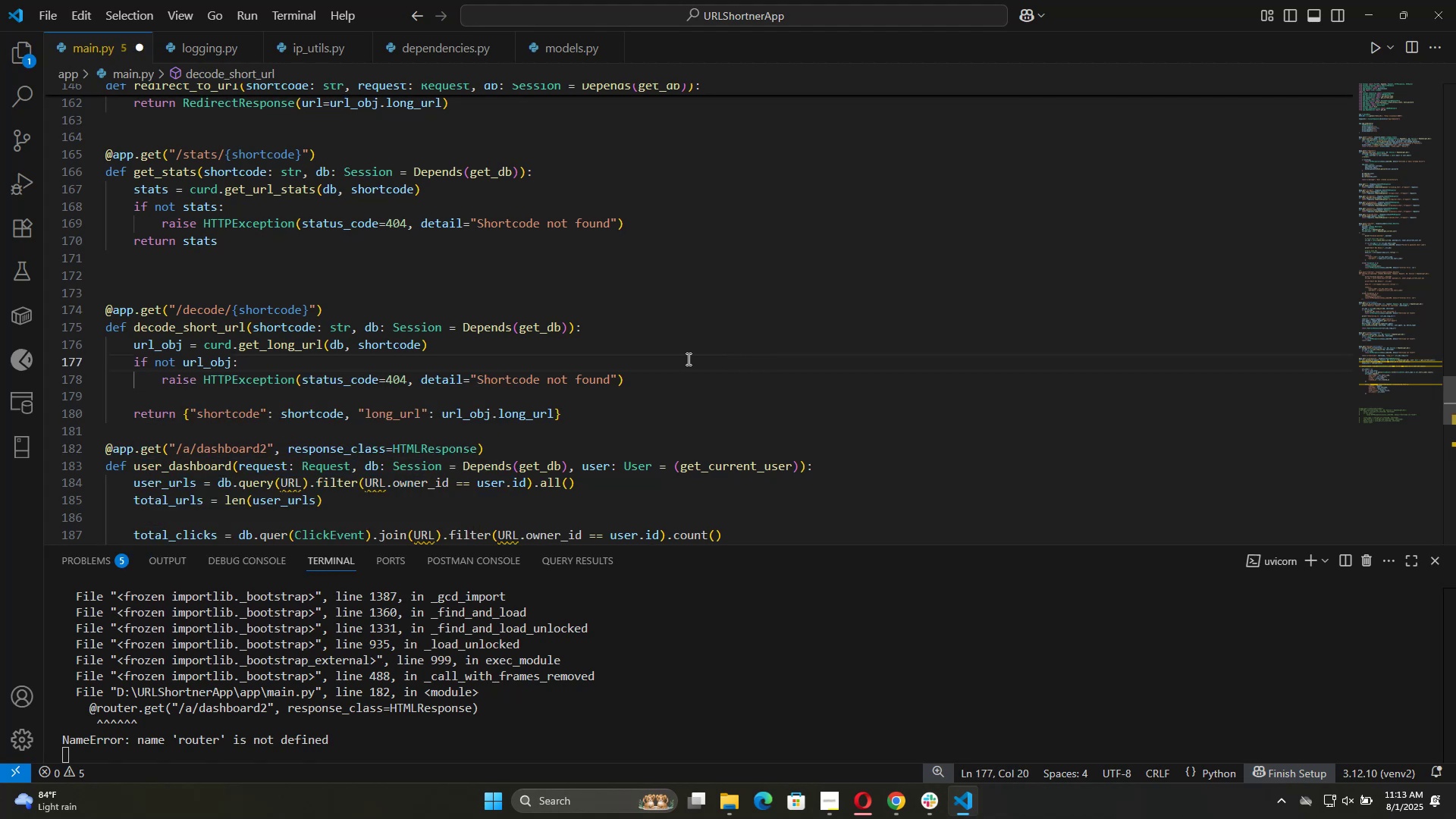 
scroll: coordinate [681, 361], scroll_direction: down, amount: 8.0
 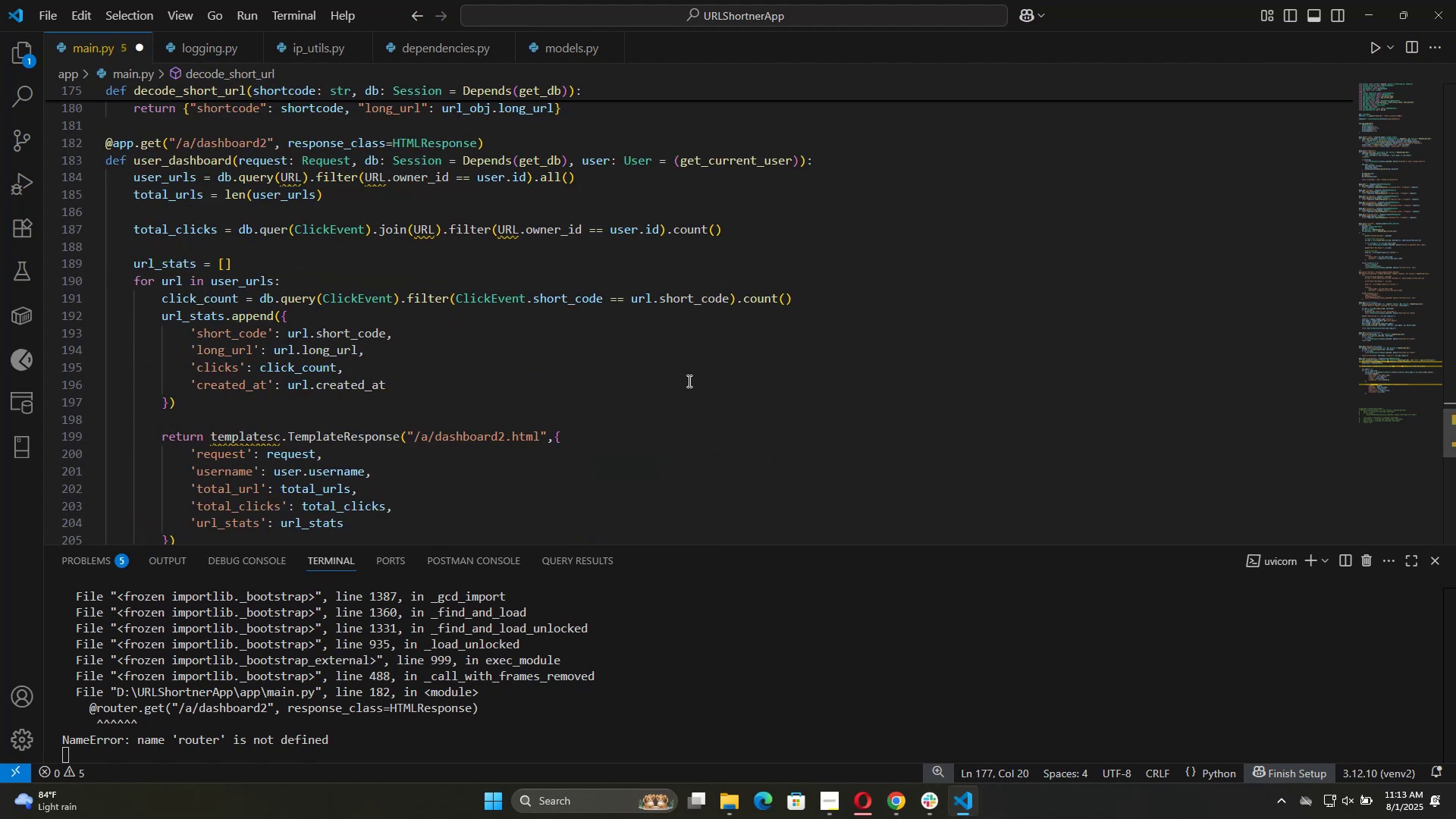 
key(Control+S)
 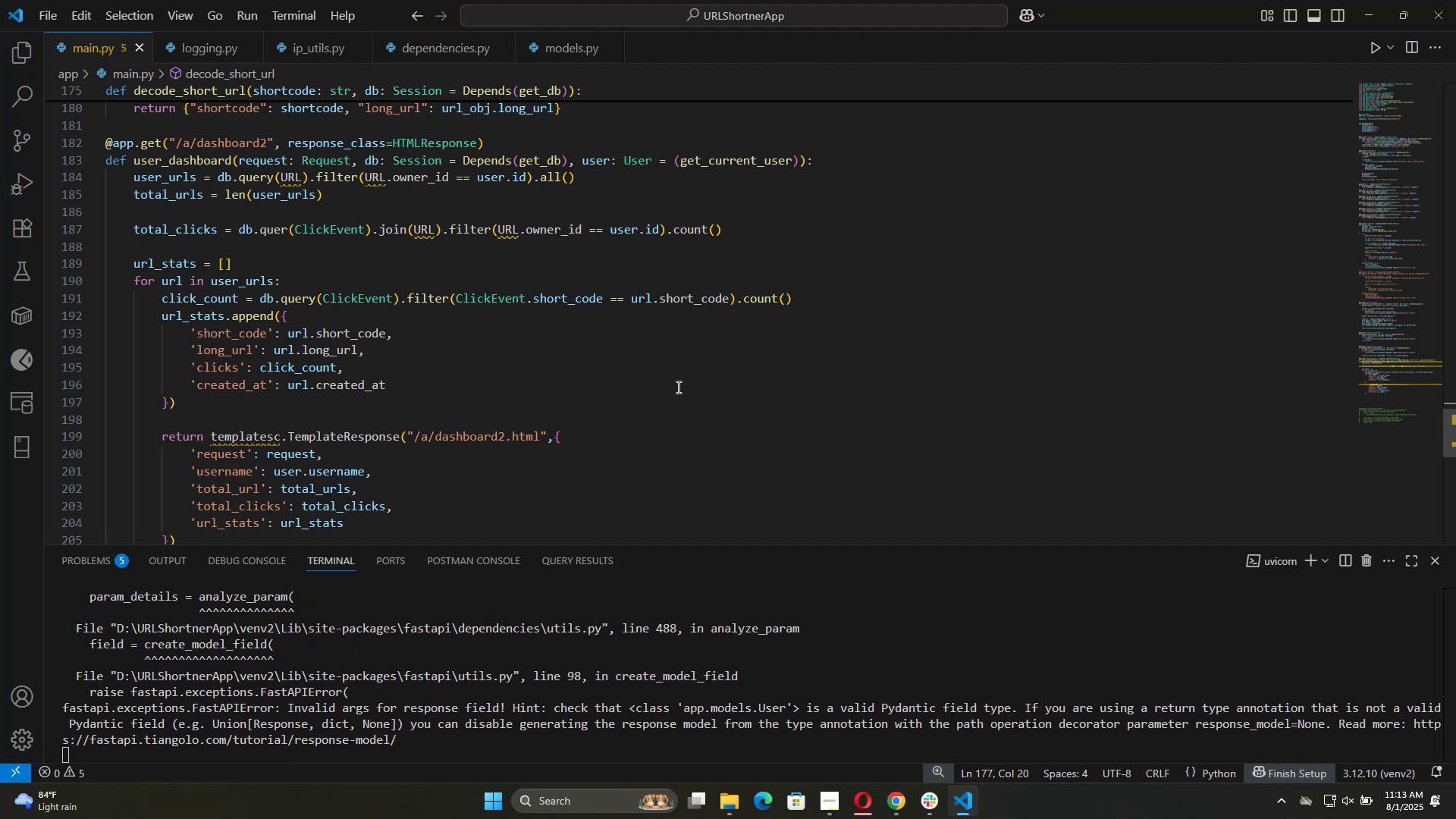 
wait(6.45)
 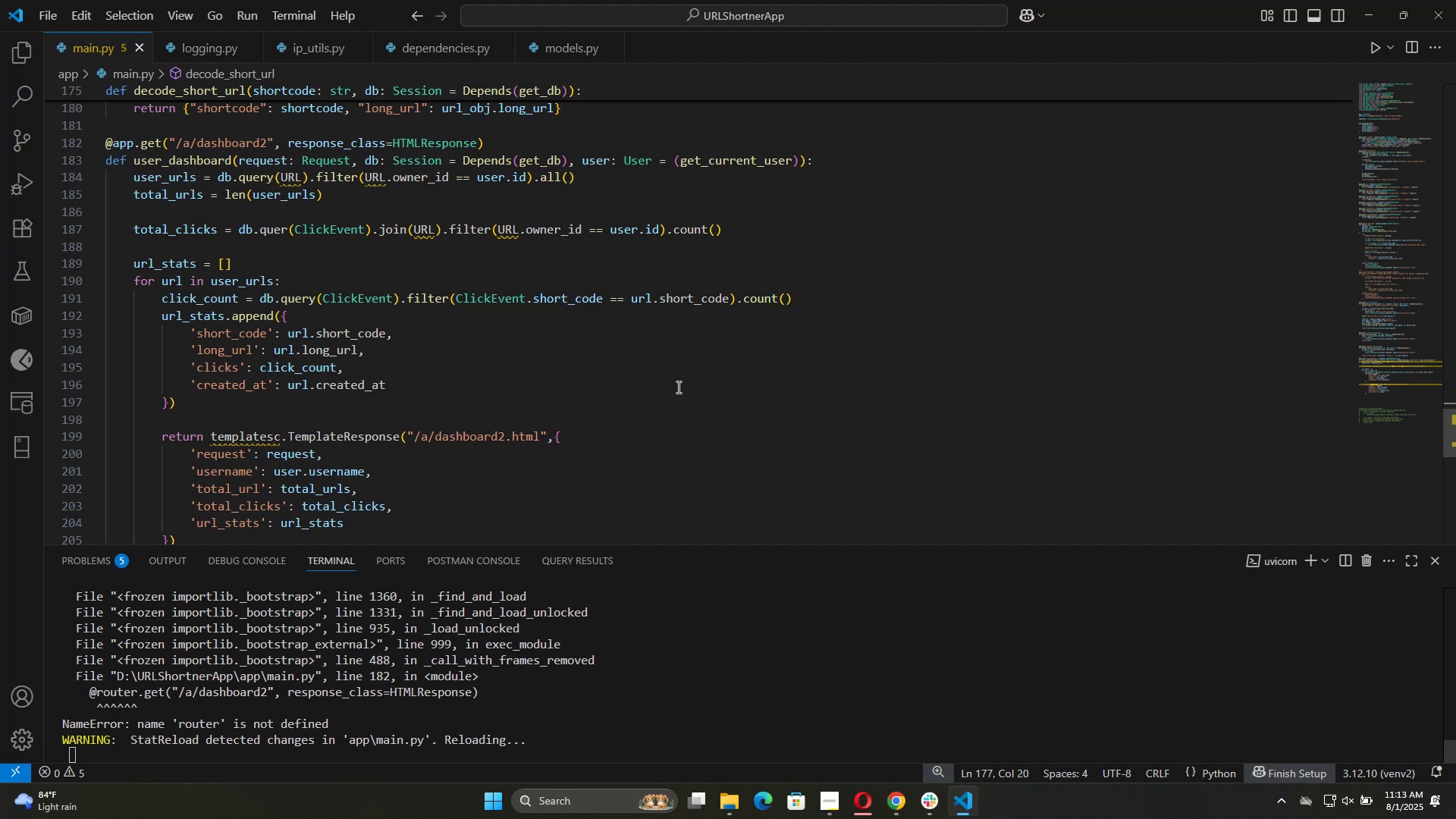 
scroll: coordinate [595, 691], scroll_direction: down, amount: 6.0
 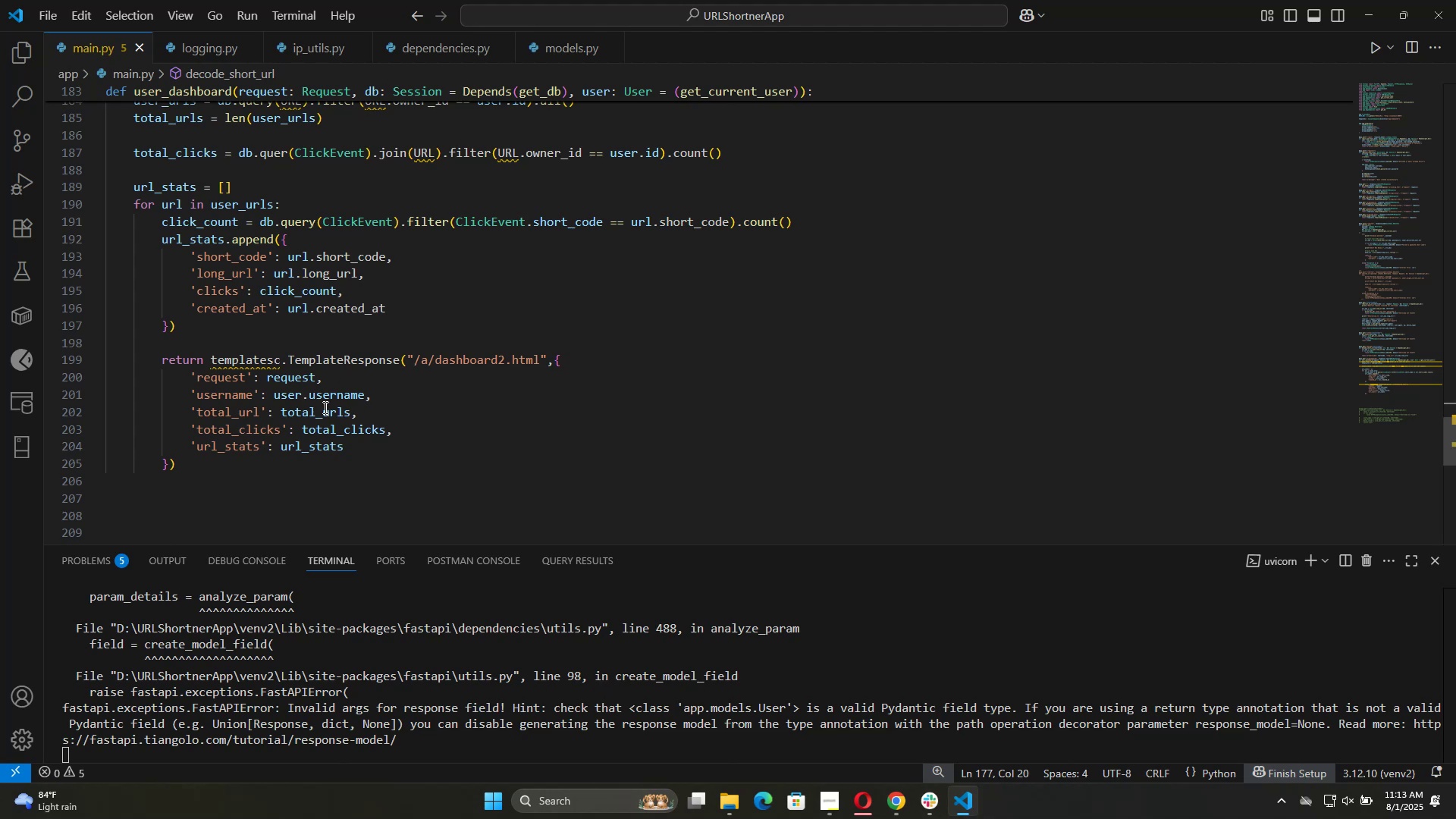 
wait(5.58)
 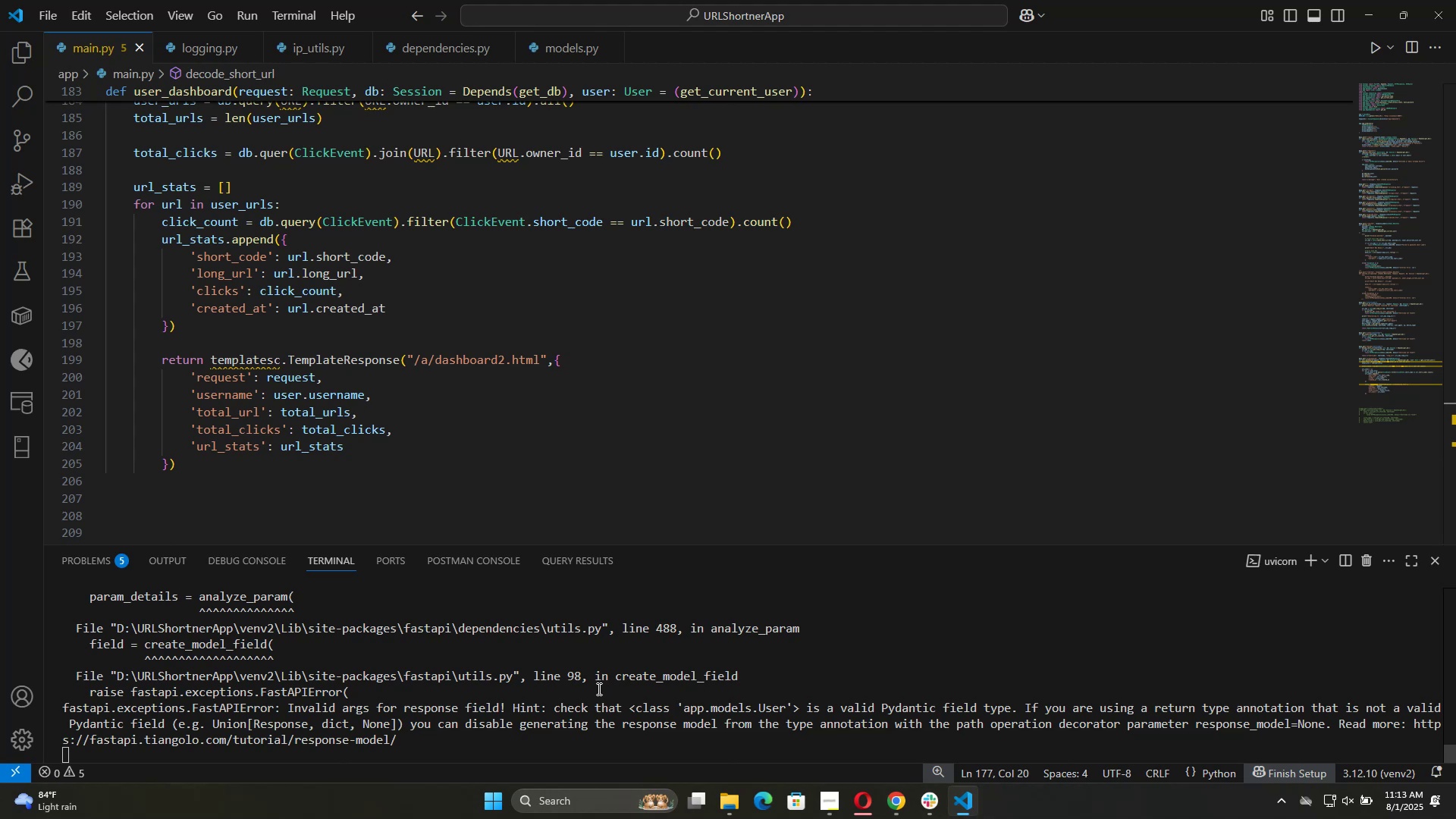 
scroll: coordinate [428, 397], scroll_direction: up, amount: 5.0
 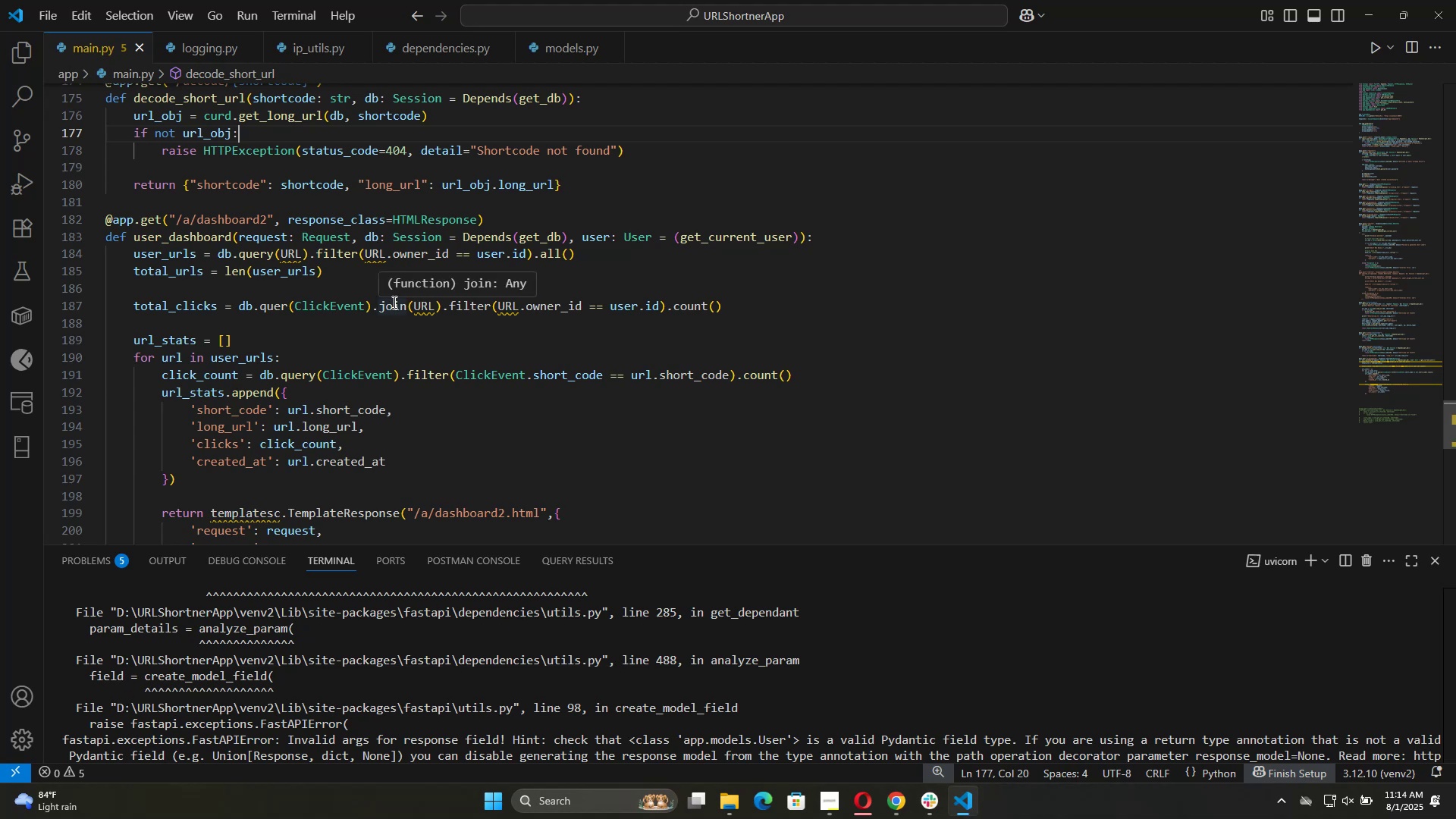 
wait(15.04)
 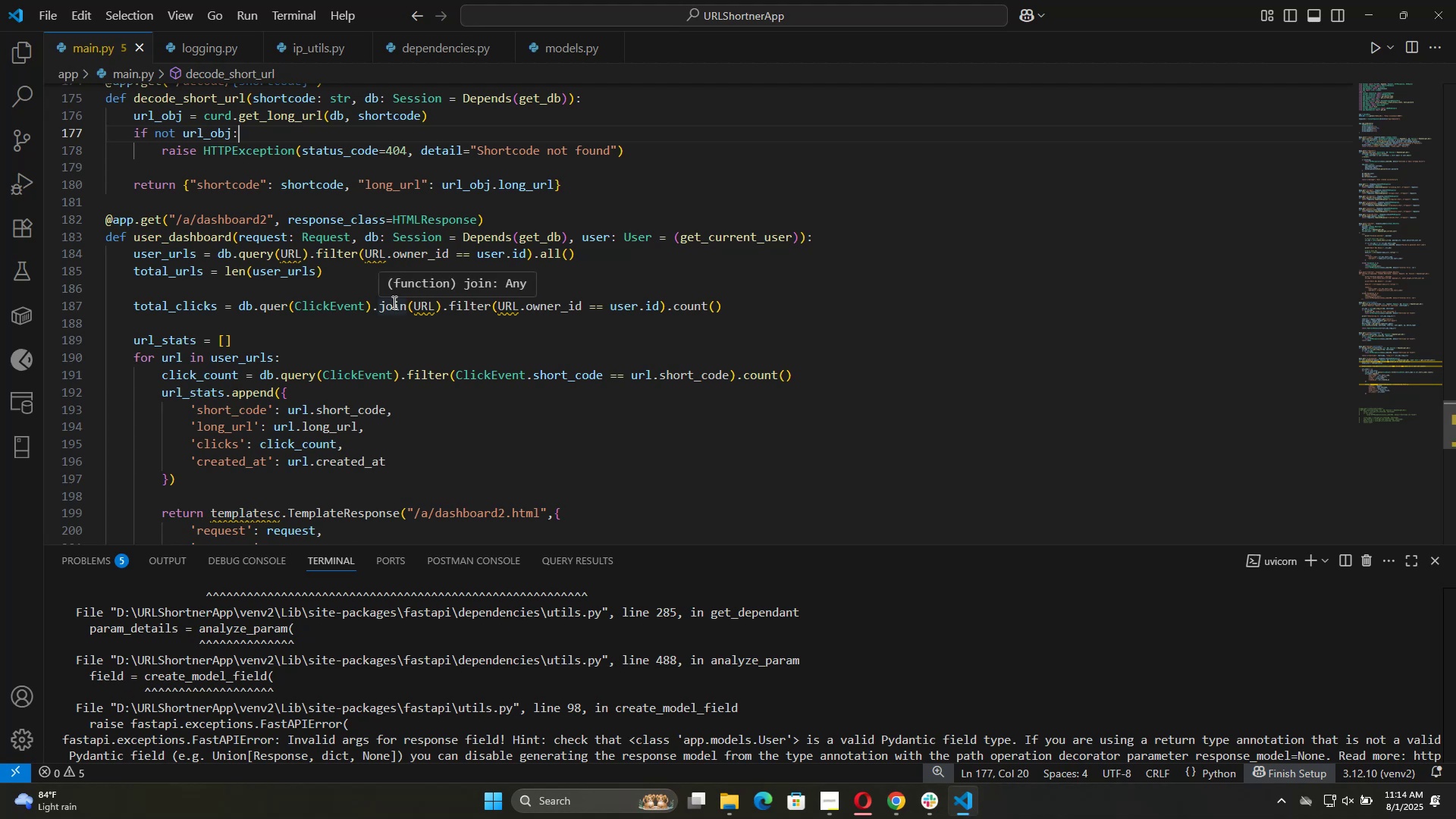 
left_click_drag(start_coordinate=[145, 679], to_coordinate=[269, 677])
 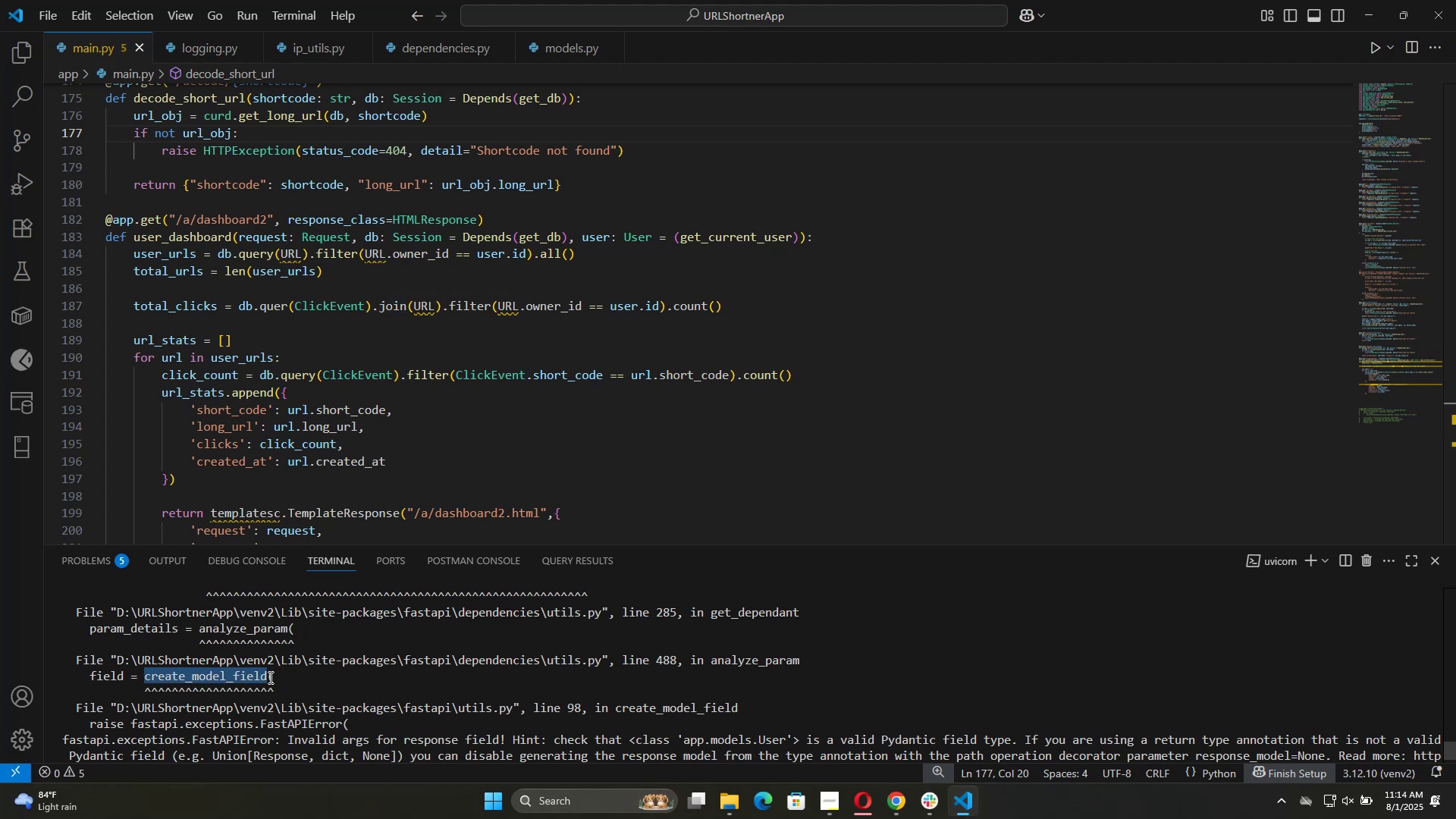 
key(Control+Shift+C)
 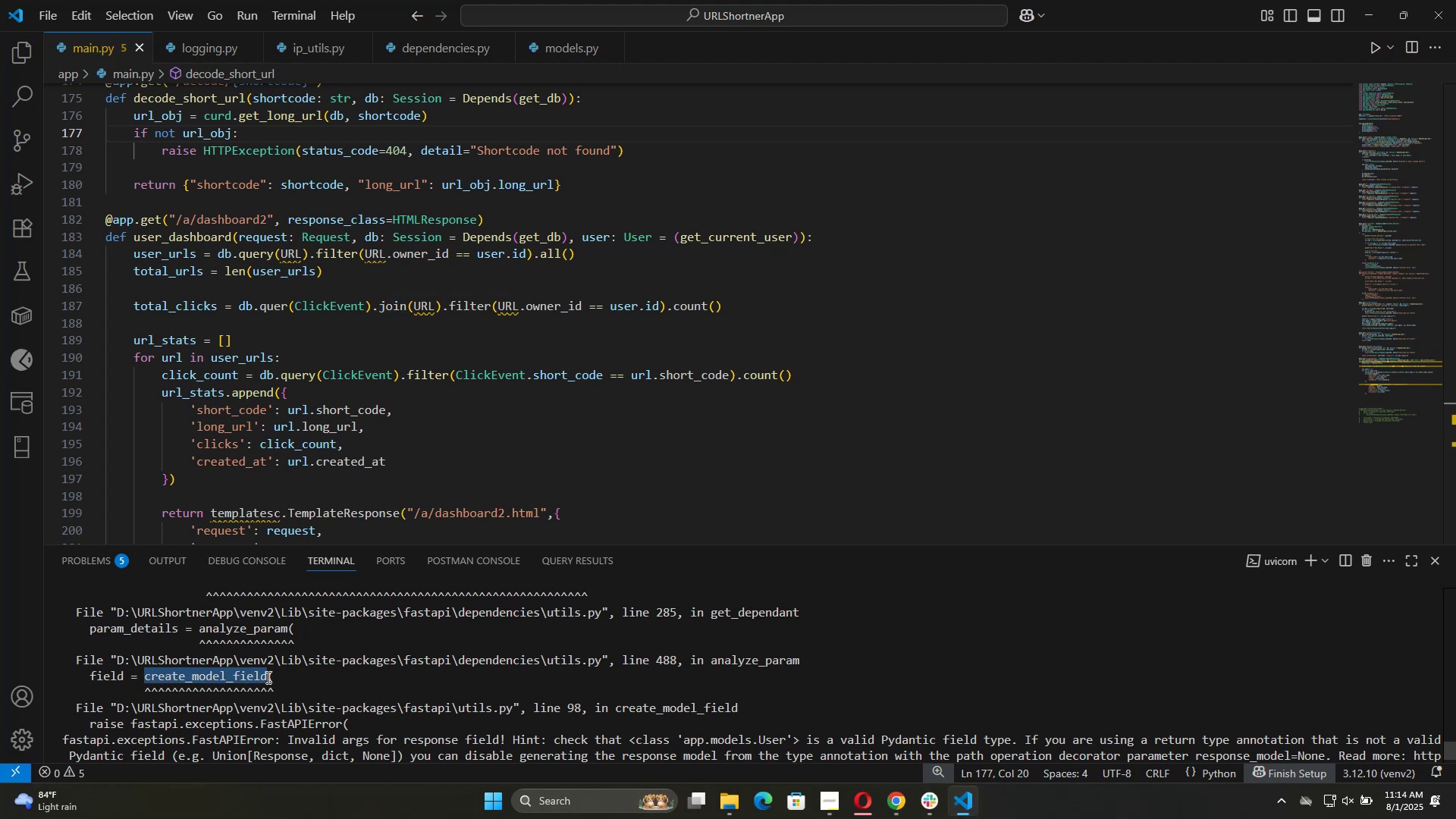 
key(Control+Shift+F)
 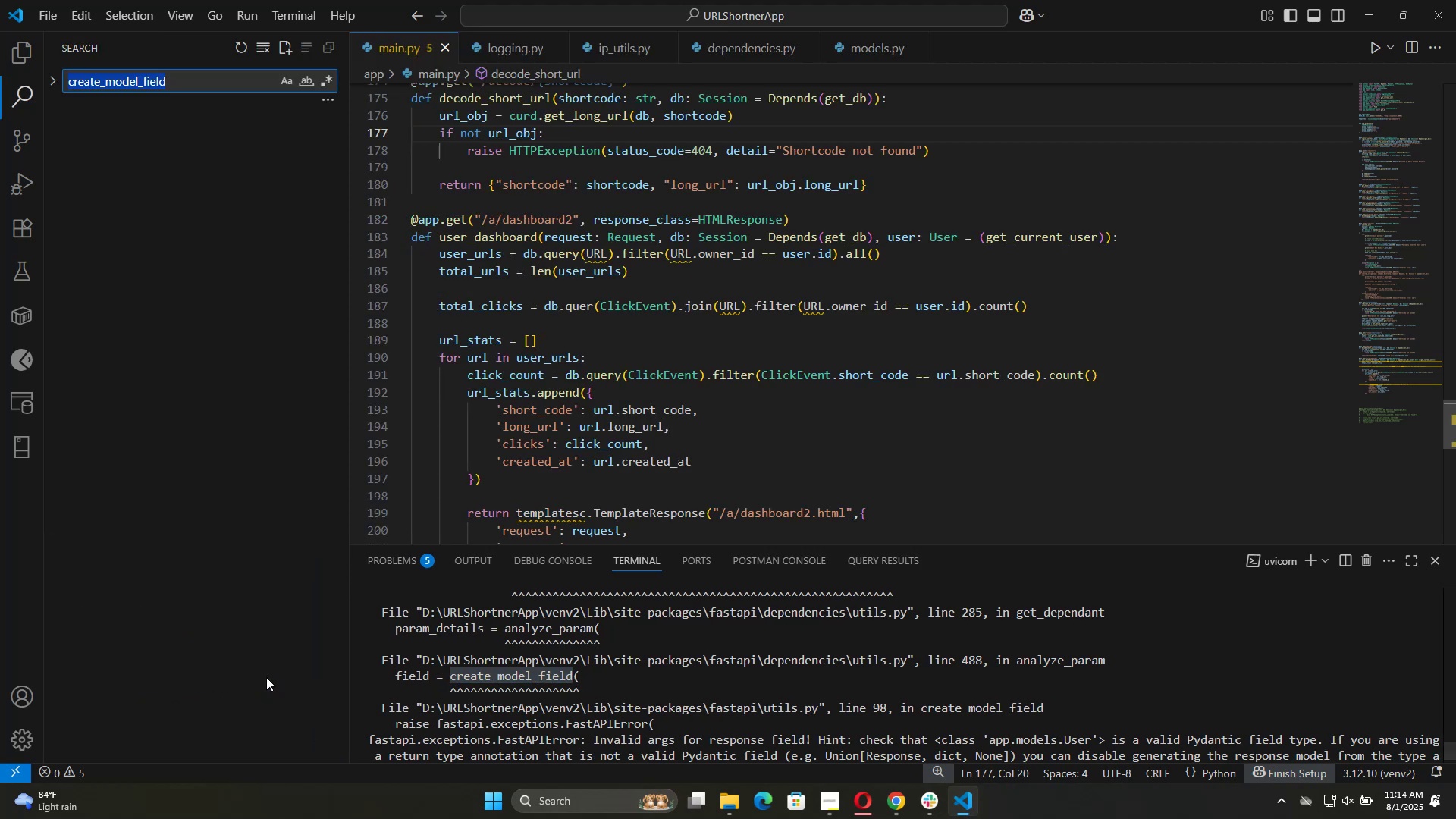 
hold_key(key=ControlLeft, duration=0.71)
 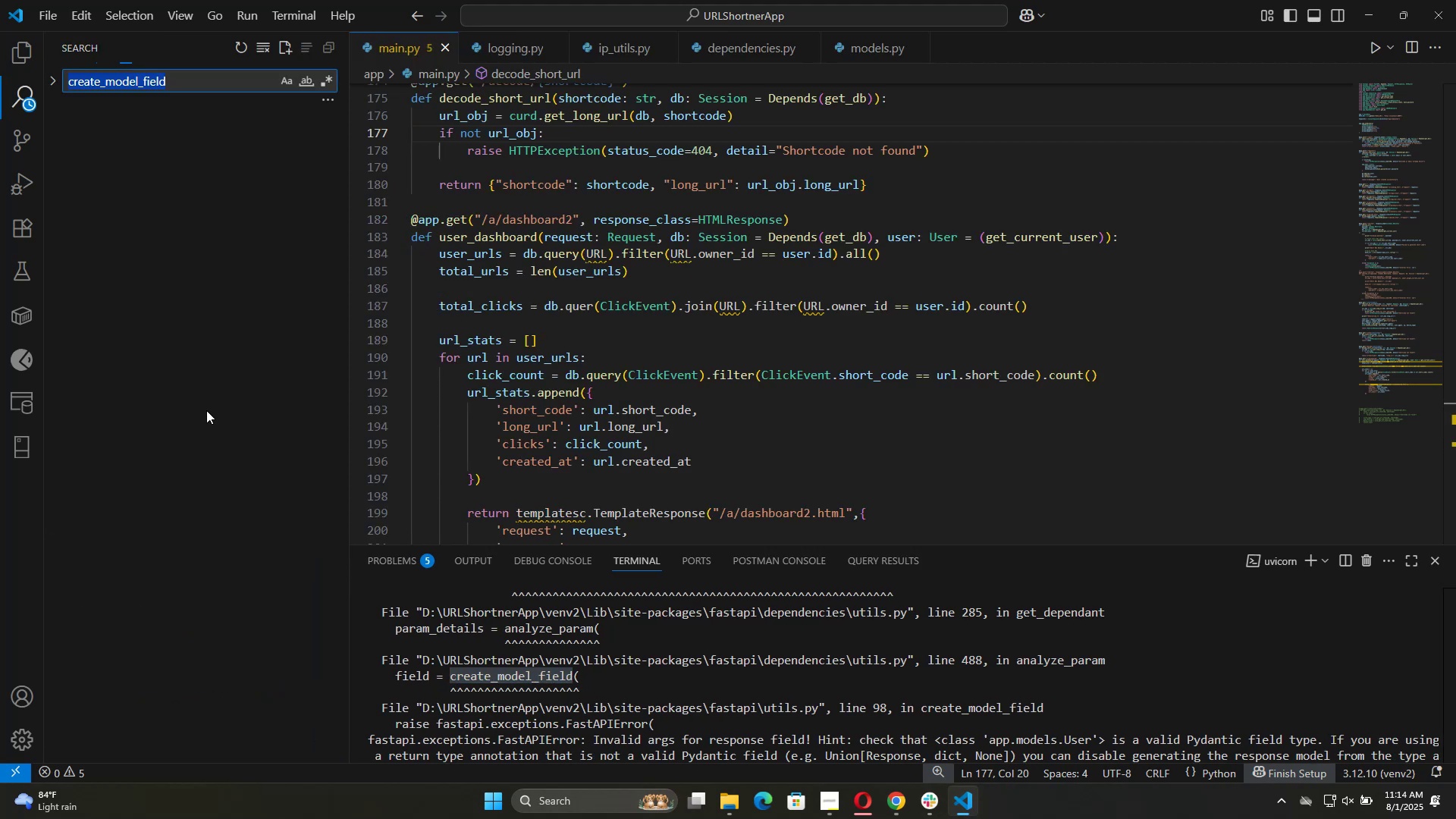 
hold_key(key=ShiftLeft, duration=0.4)
 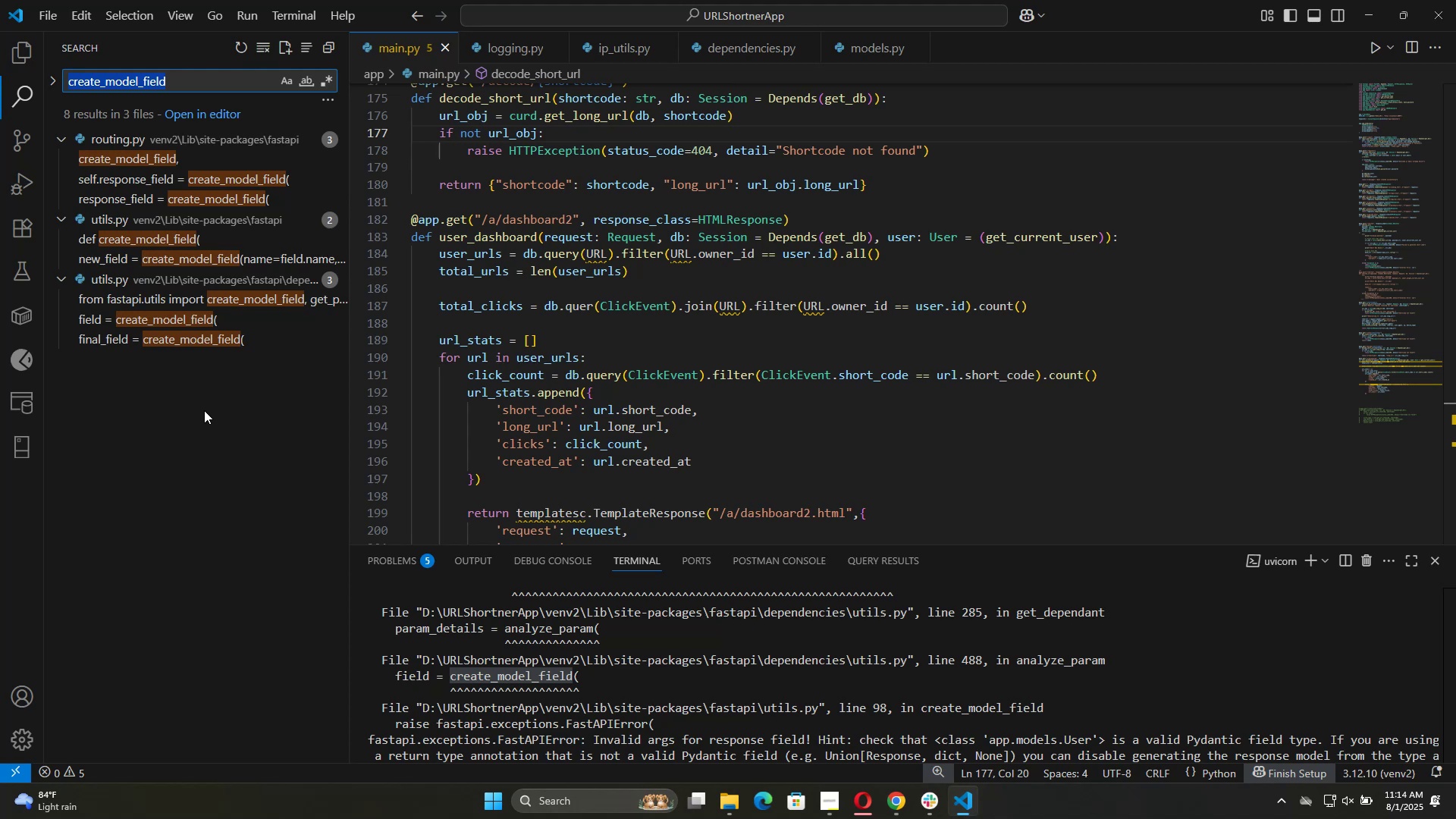 
wait(22.07)
 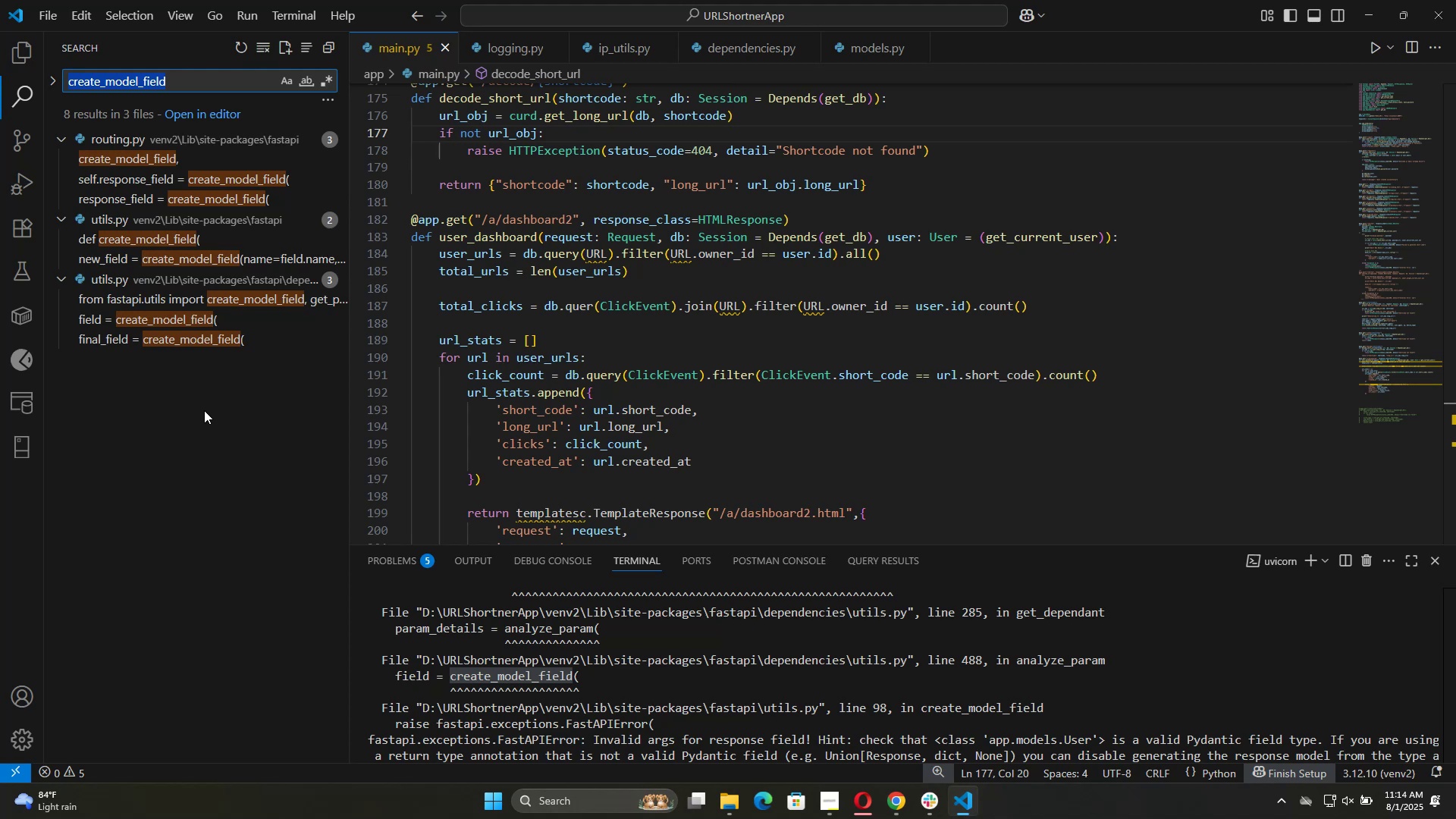 
mouse_move([271, 263])
 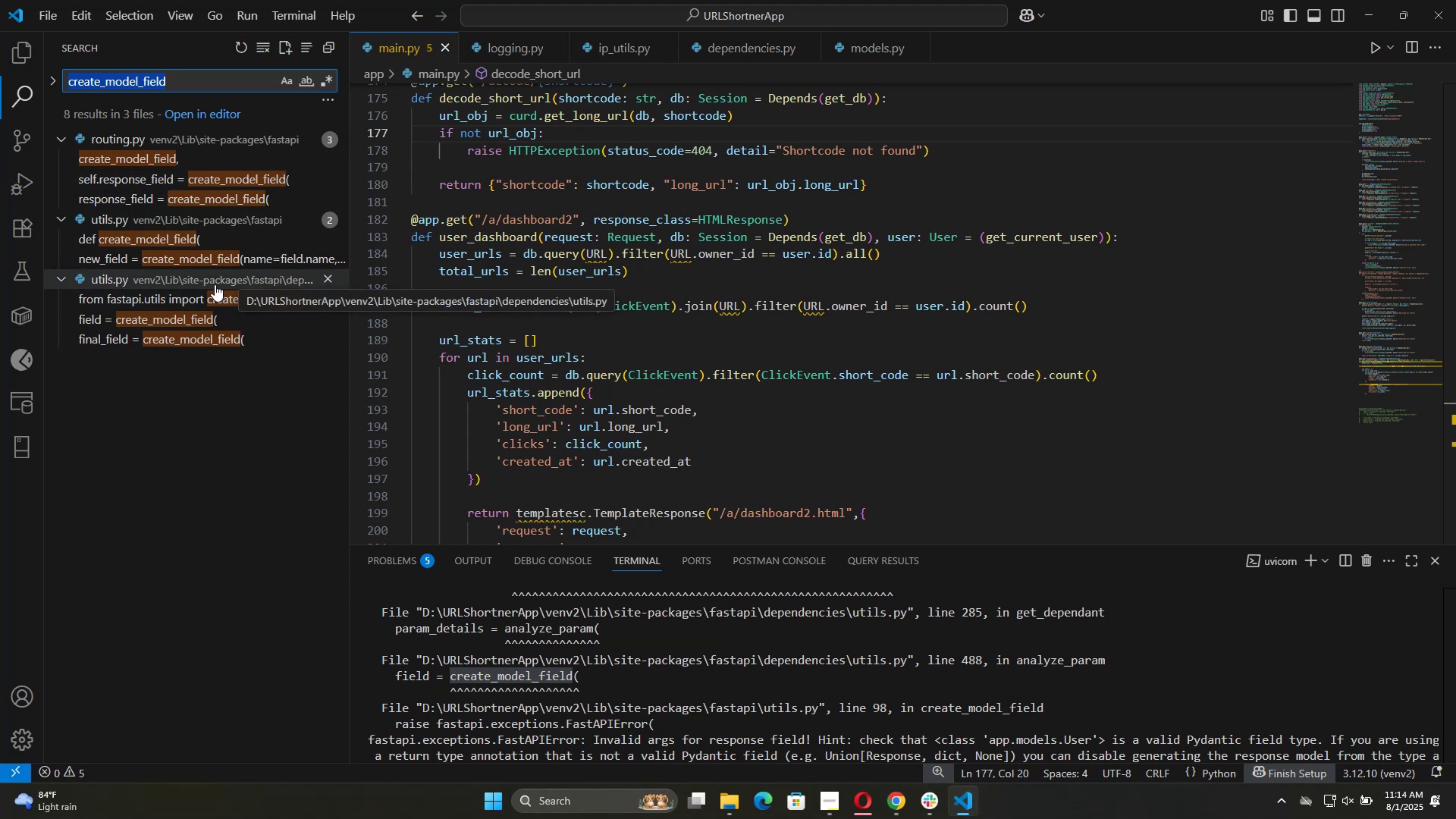 
left_click([215, 284])
 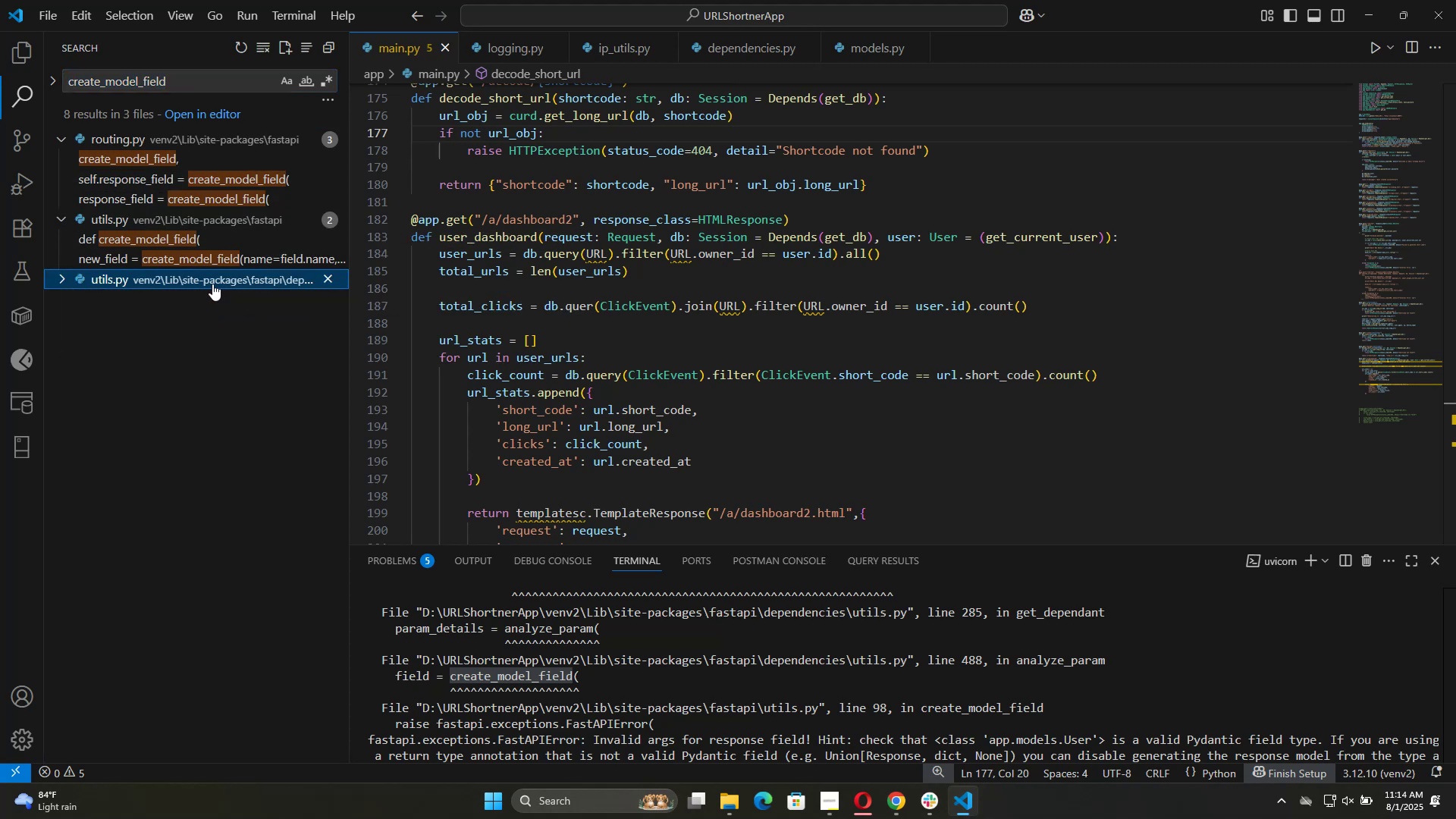 
left_click([212, 284])
 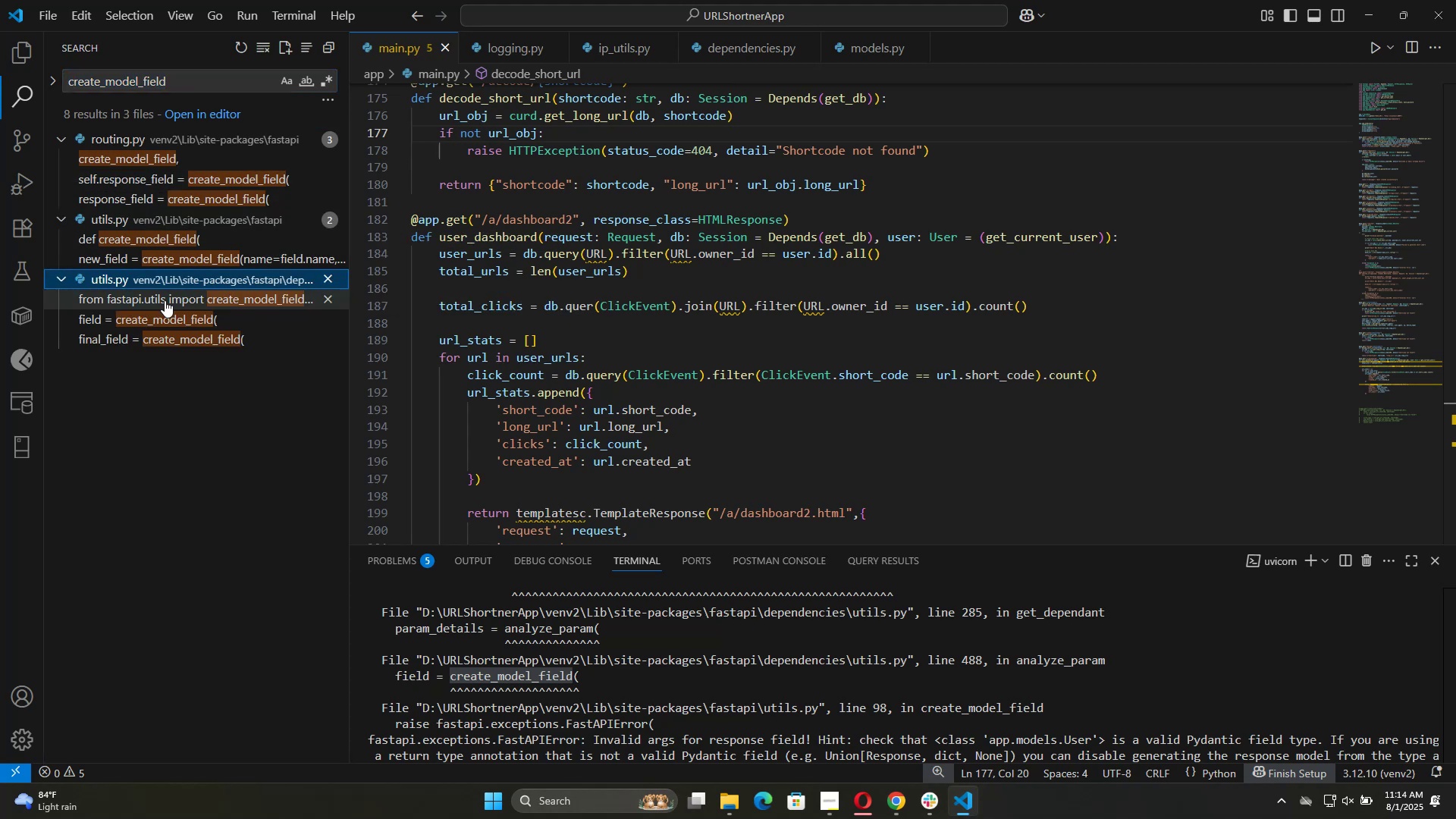 
left_click([165, 300])
 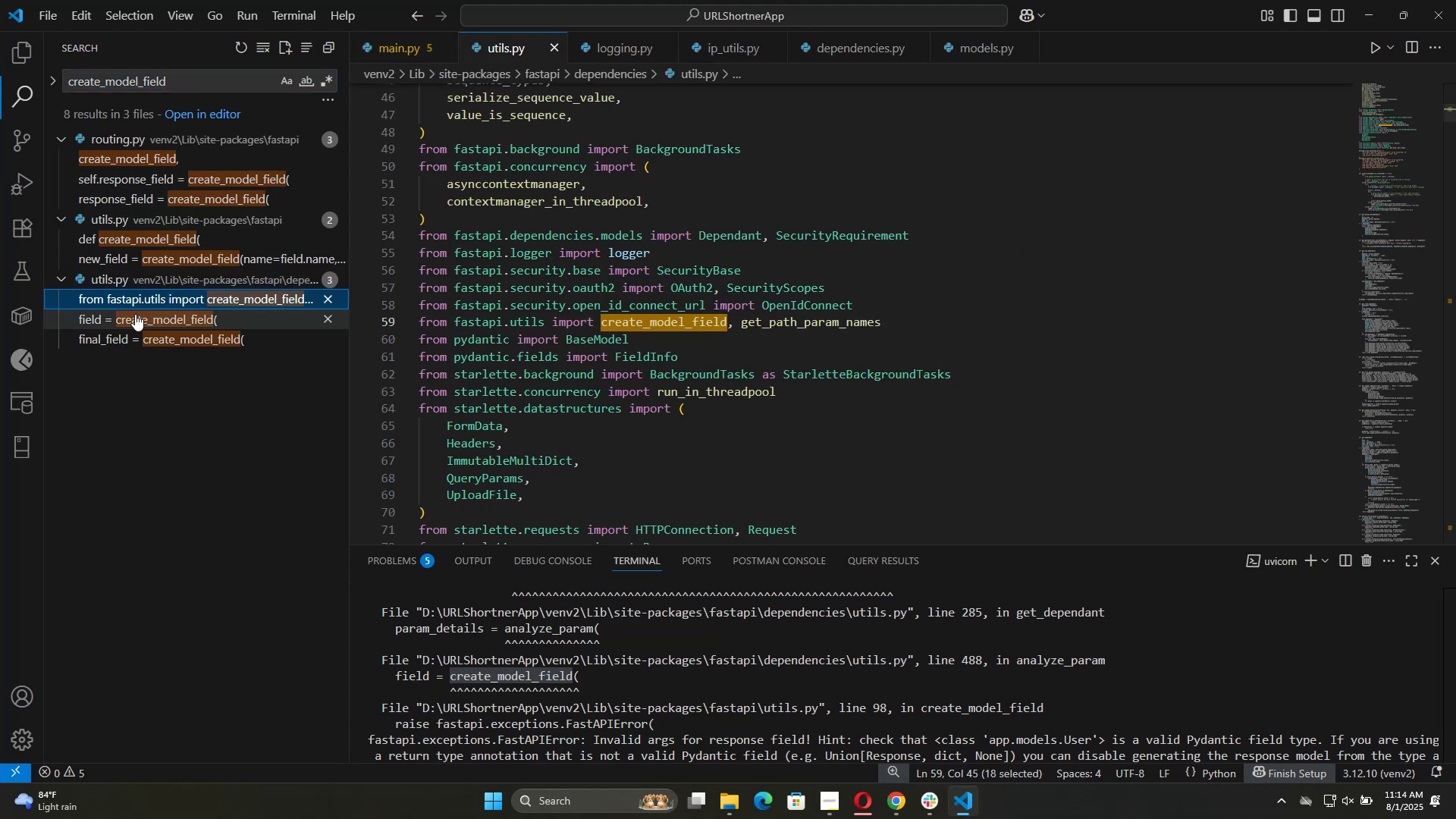 
left_click([119, 317])
 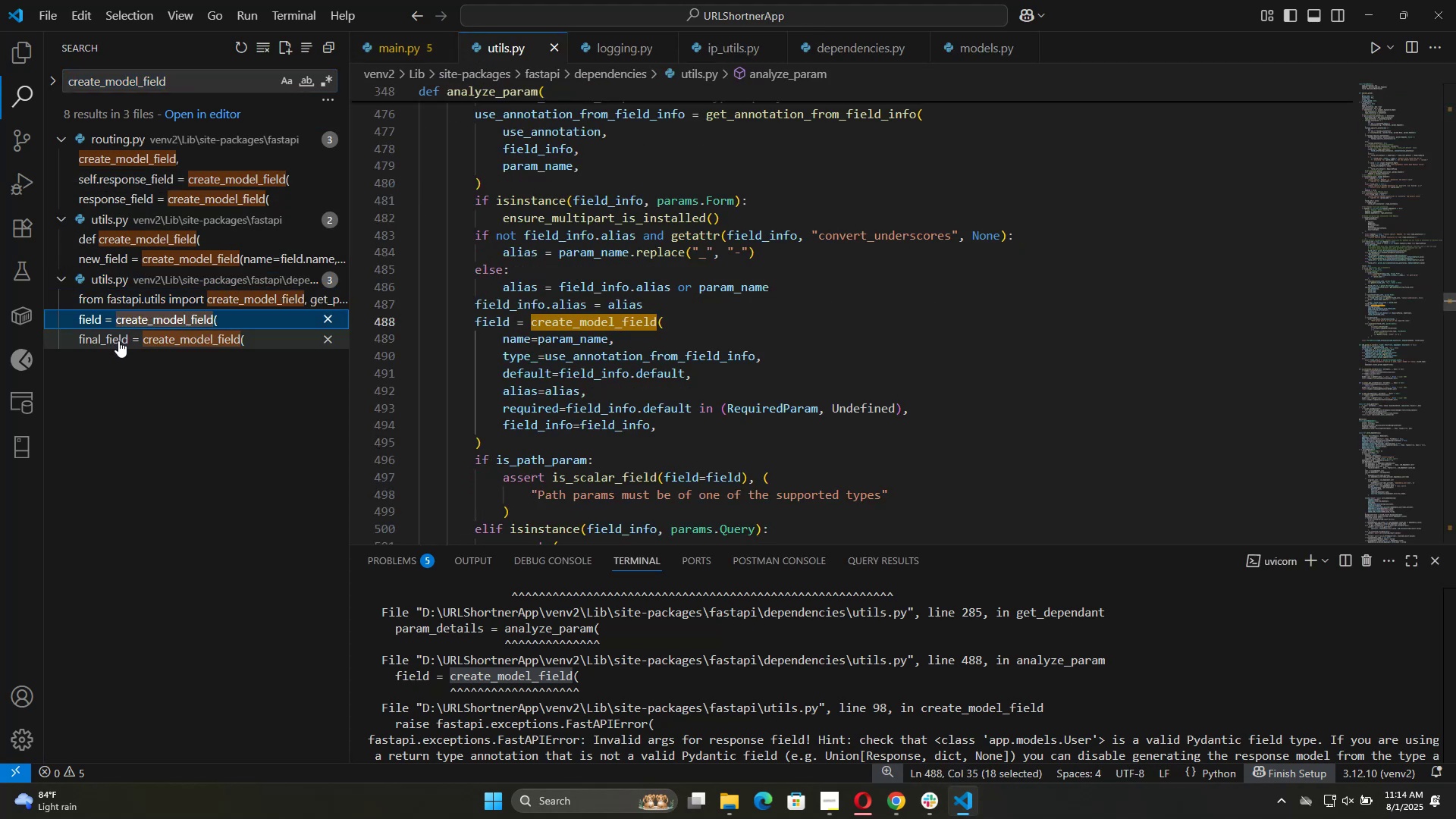 
left_click([118, 340])
 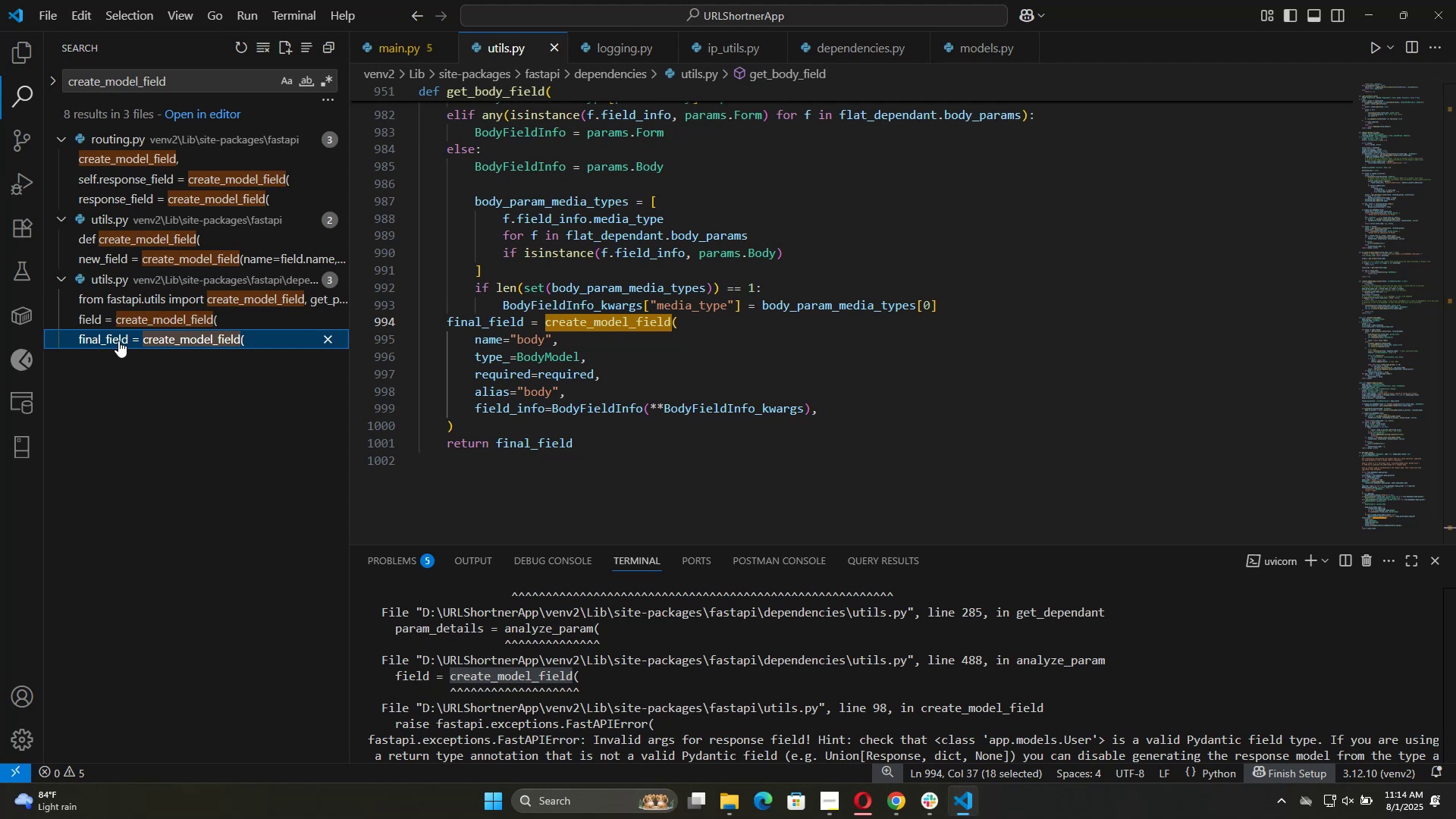 
wait(5.57)
 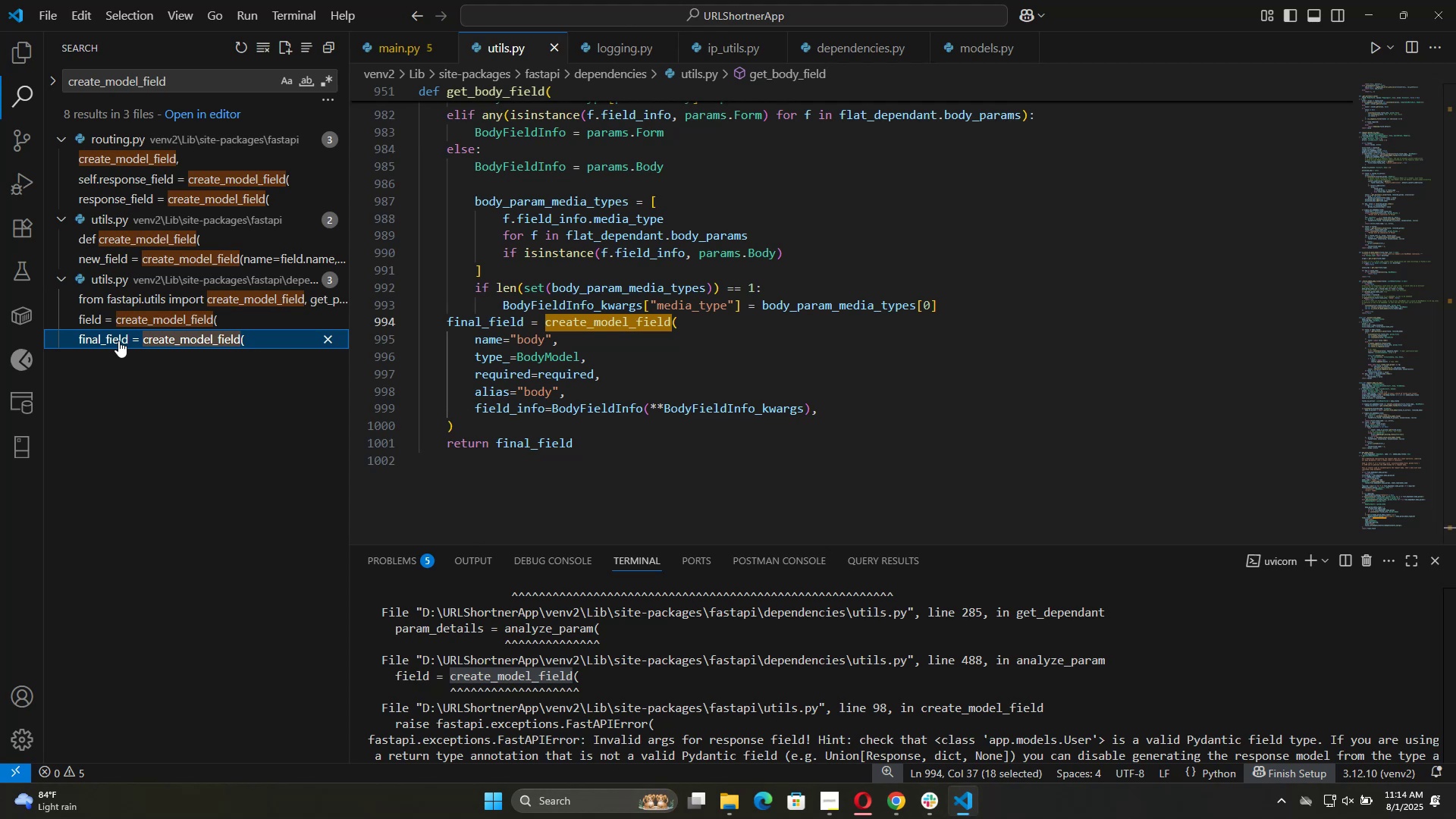 
left_click([139, 243])
 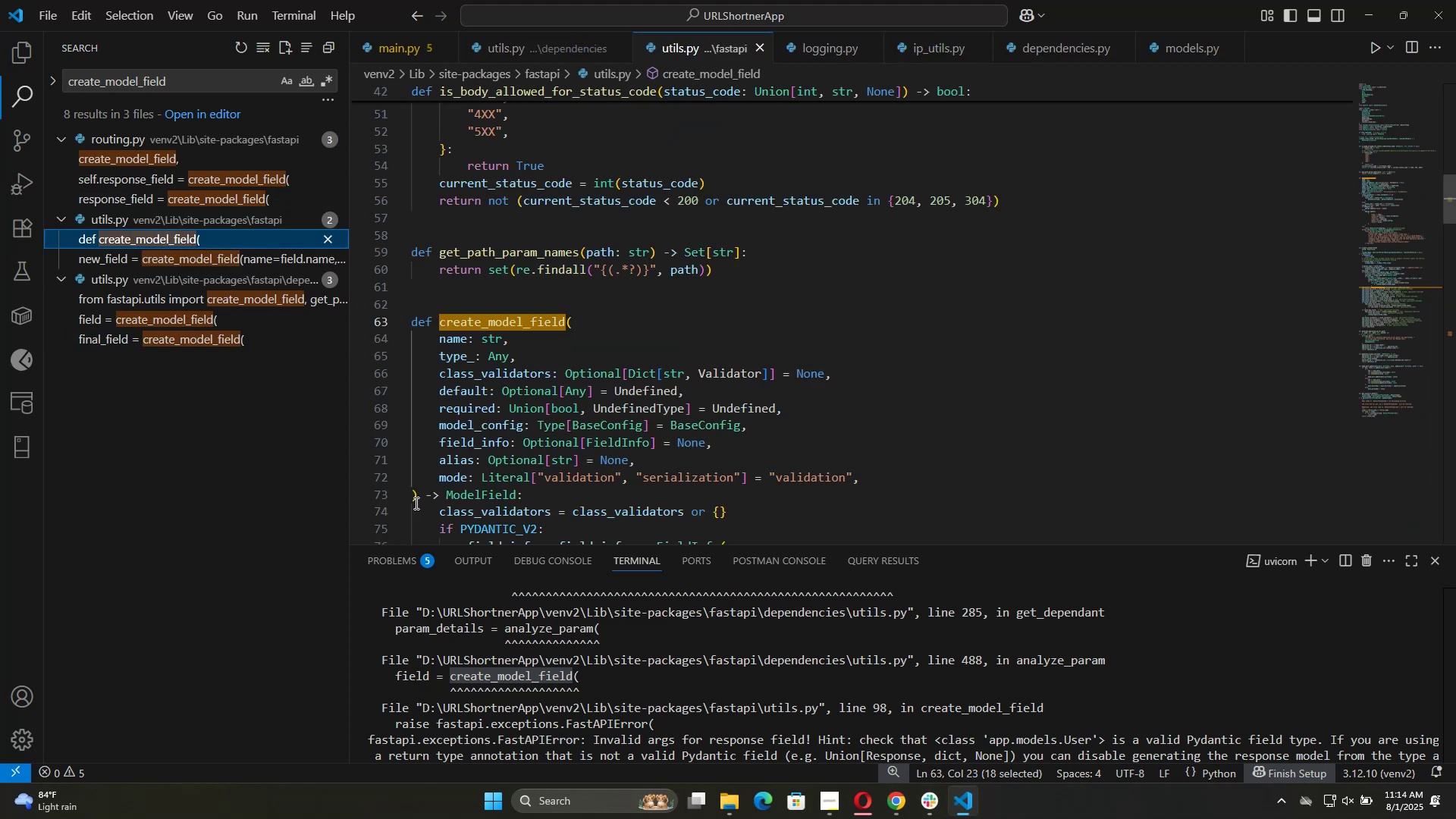 
wait(5.84)
 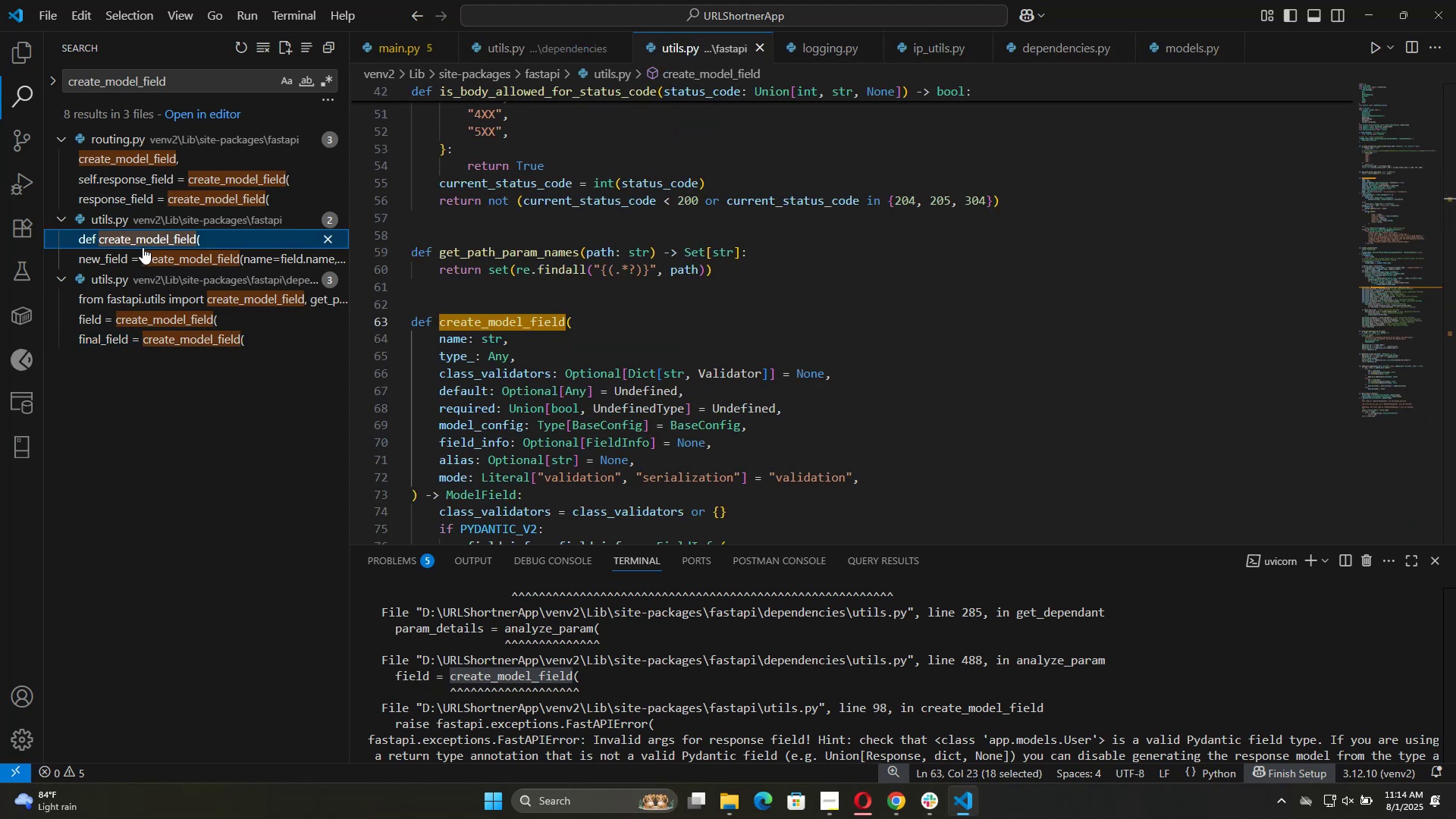 
left_click([183, 189])
 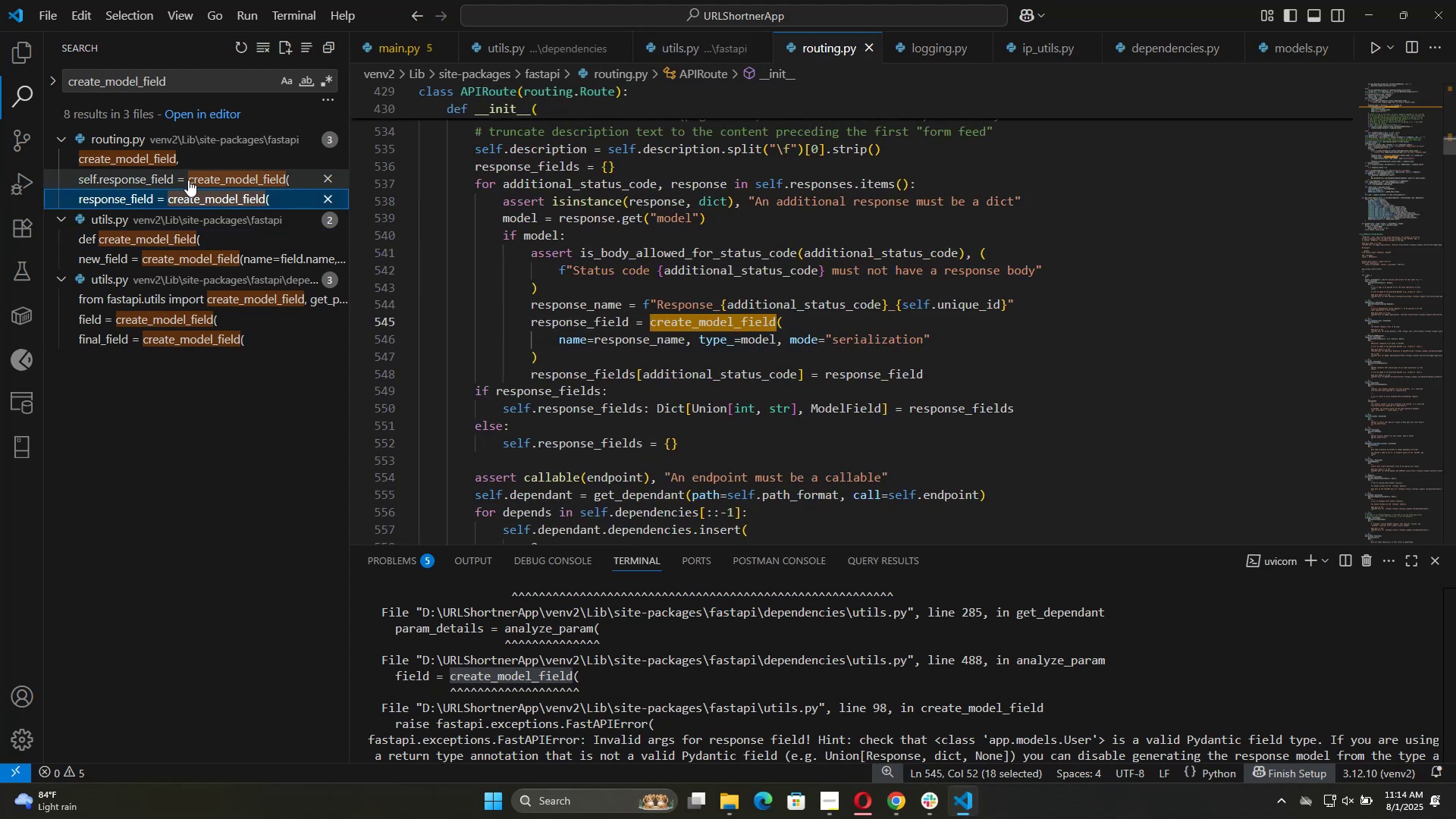 
left_click([188, 180])
 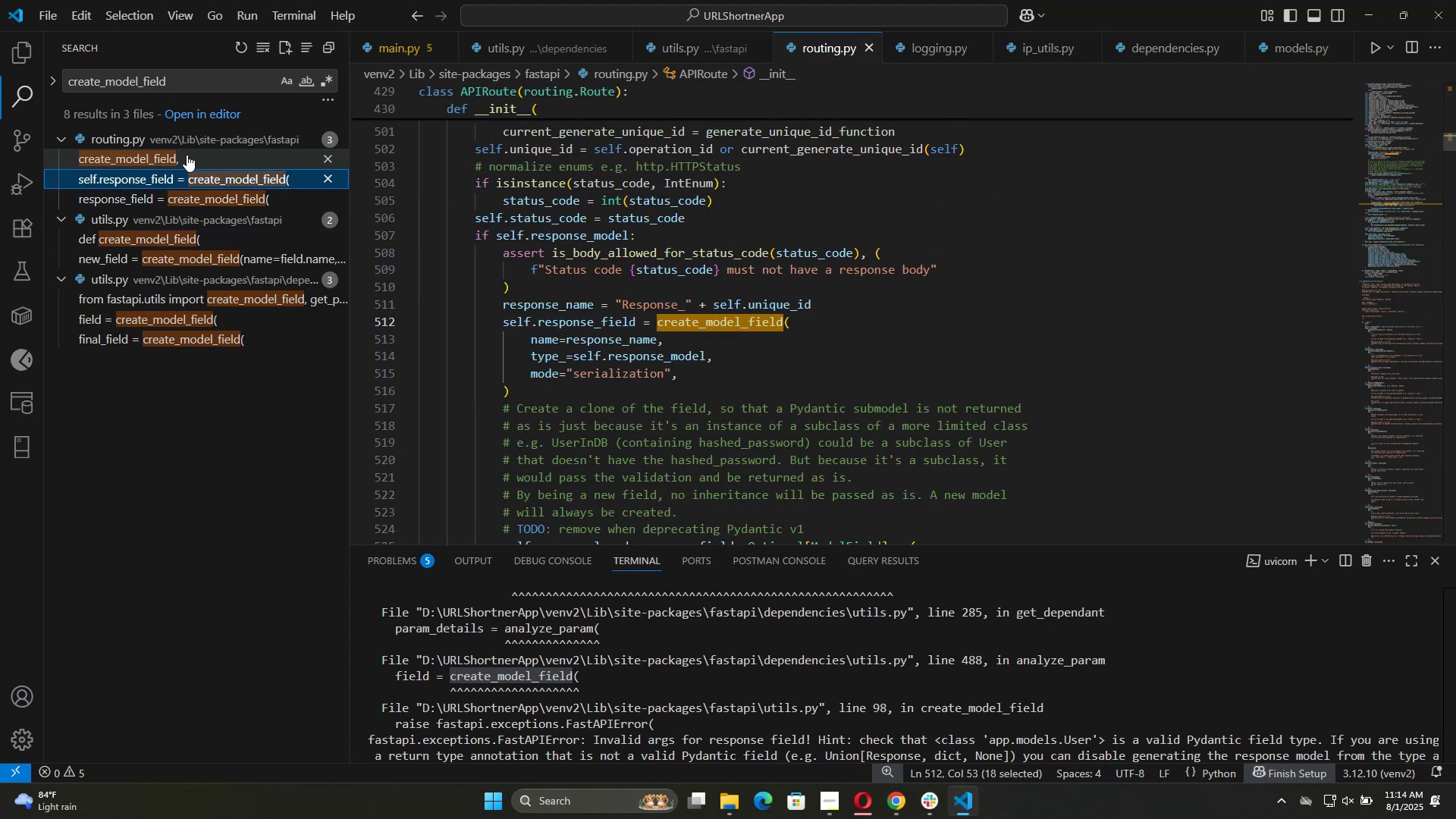 
left_click([187, 155])
 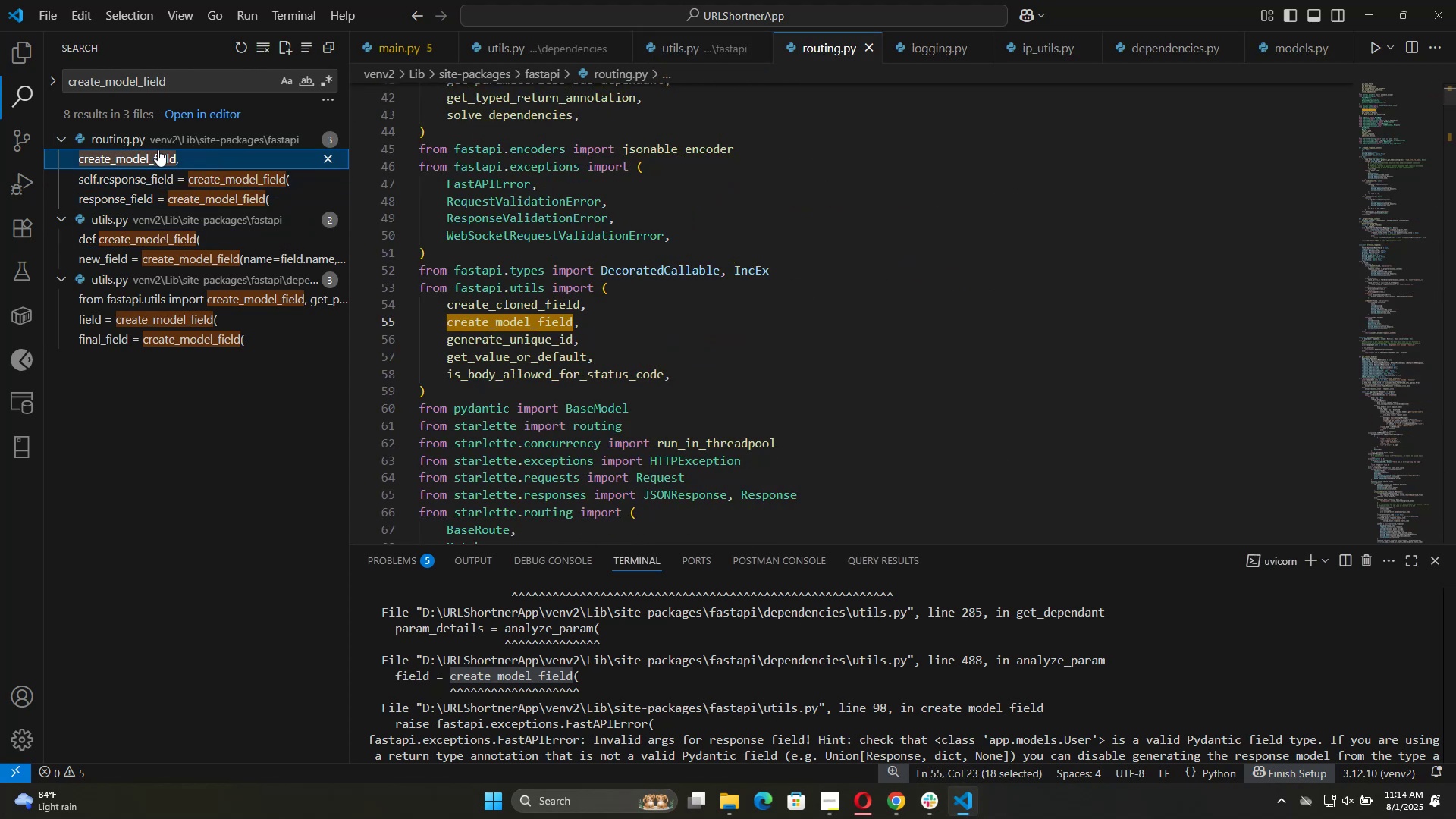 
left_click([169, 136])
 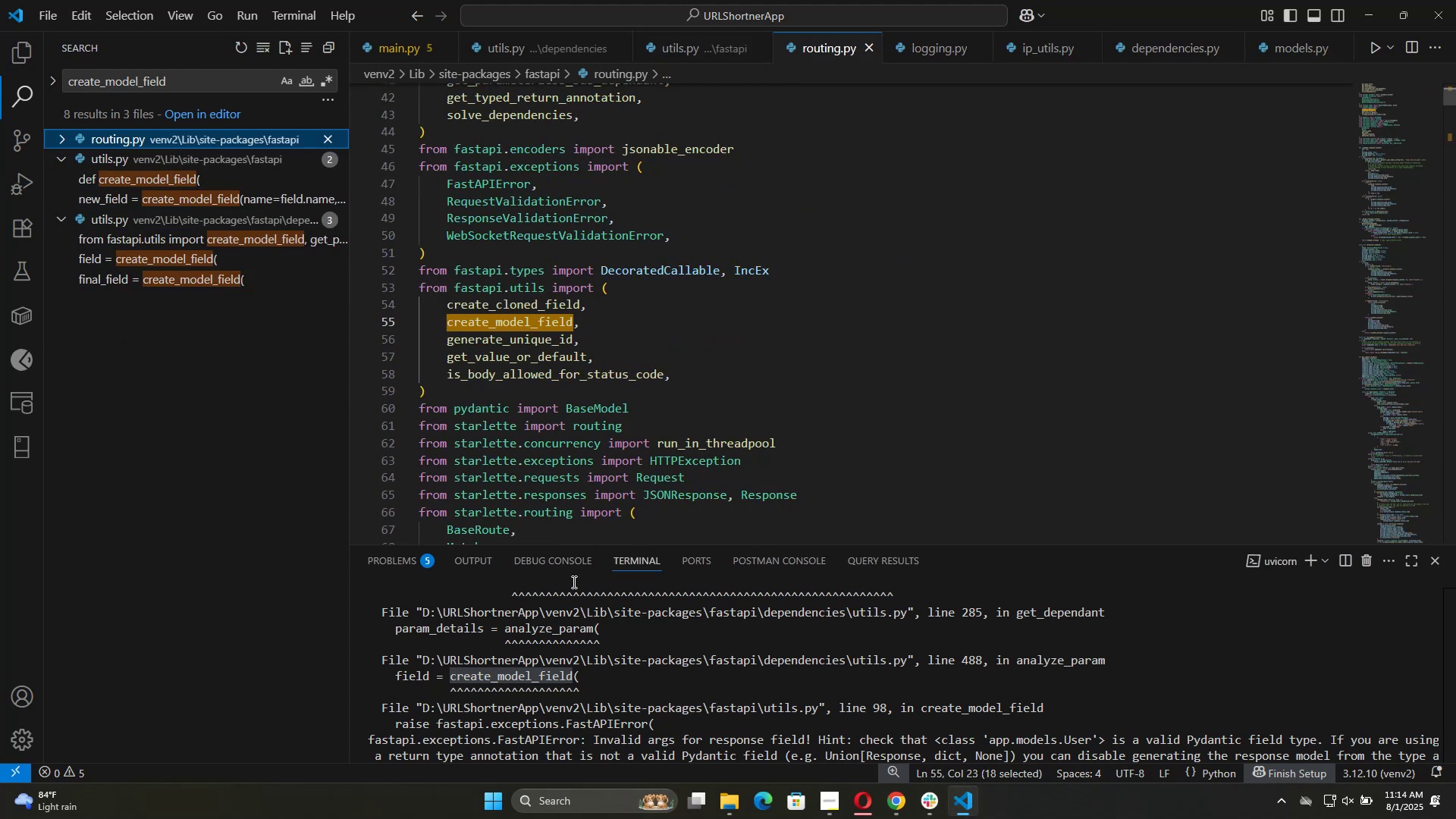 
scroll: coordinate [825, 676], scroll_direction: down, amount: 6.0
 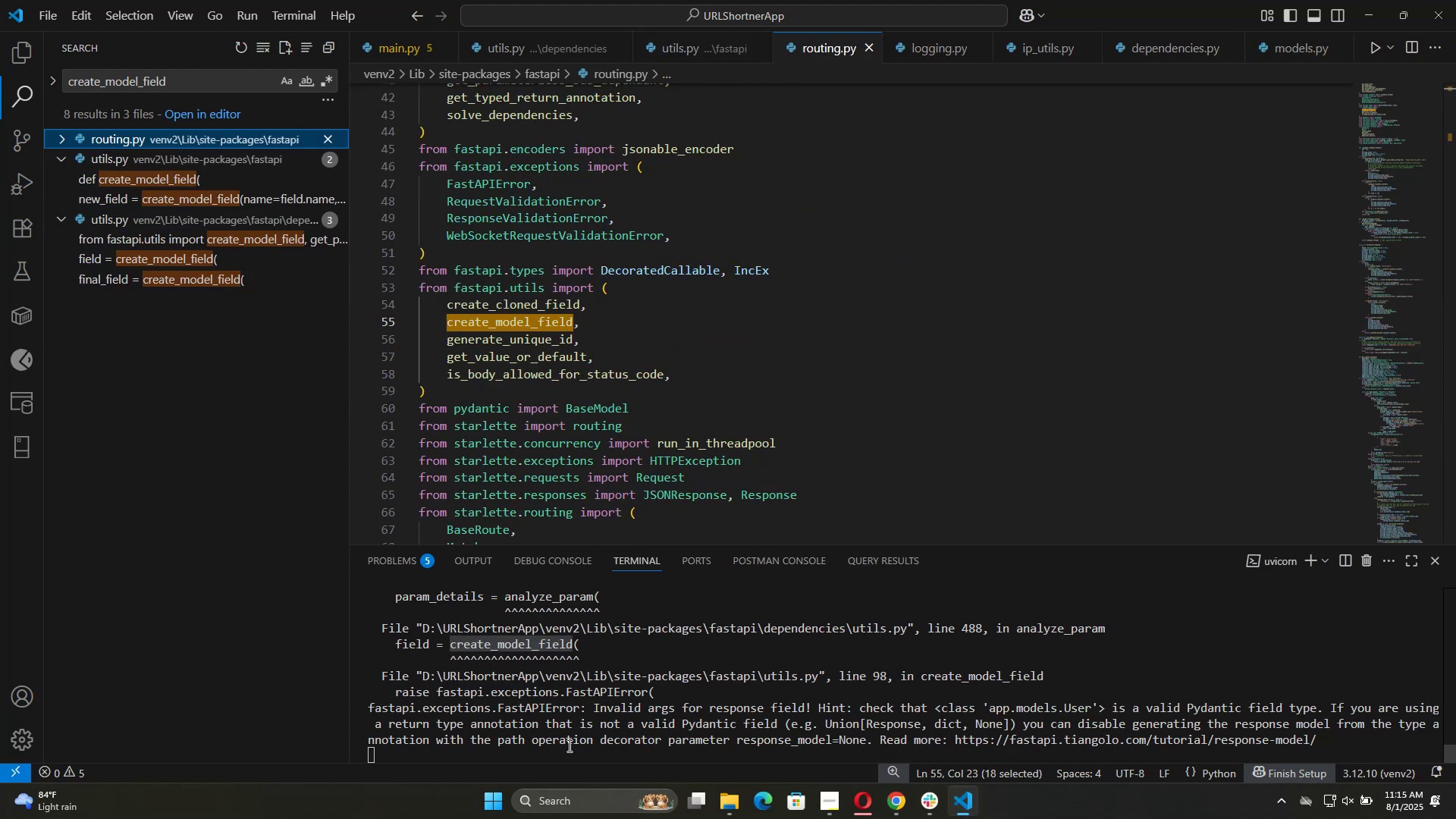 
left_click_drag(start_coordinate=[560, 747], to_coordinate=[366, 634])
 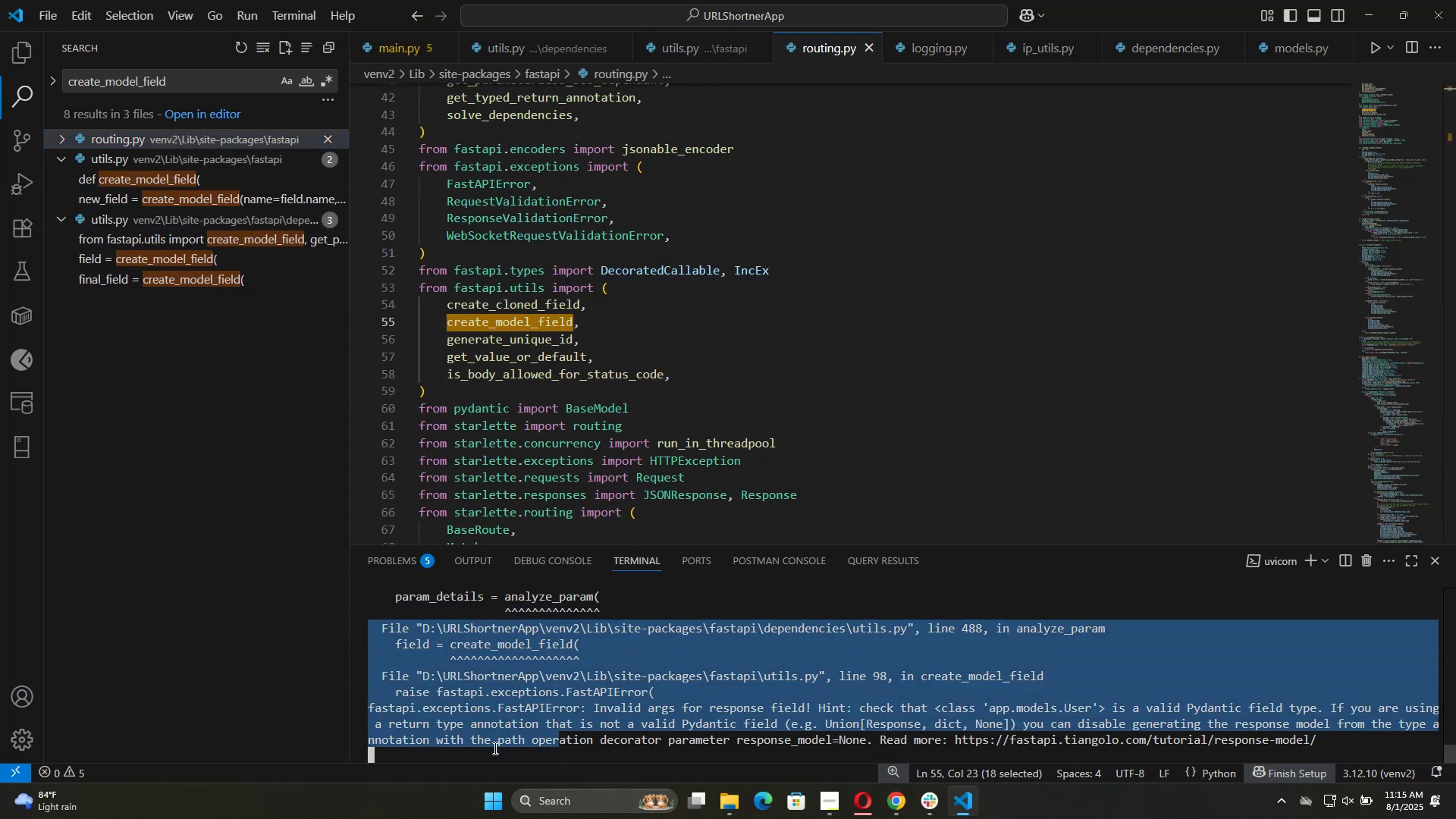 
left_click_drag(start_coordinate=[491, 750], to_coordinate=[364, 599])
 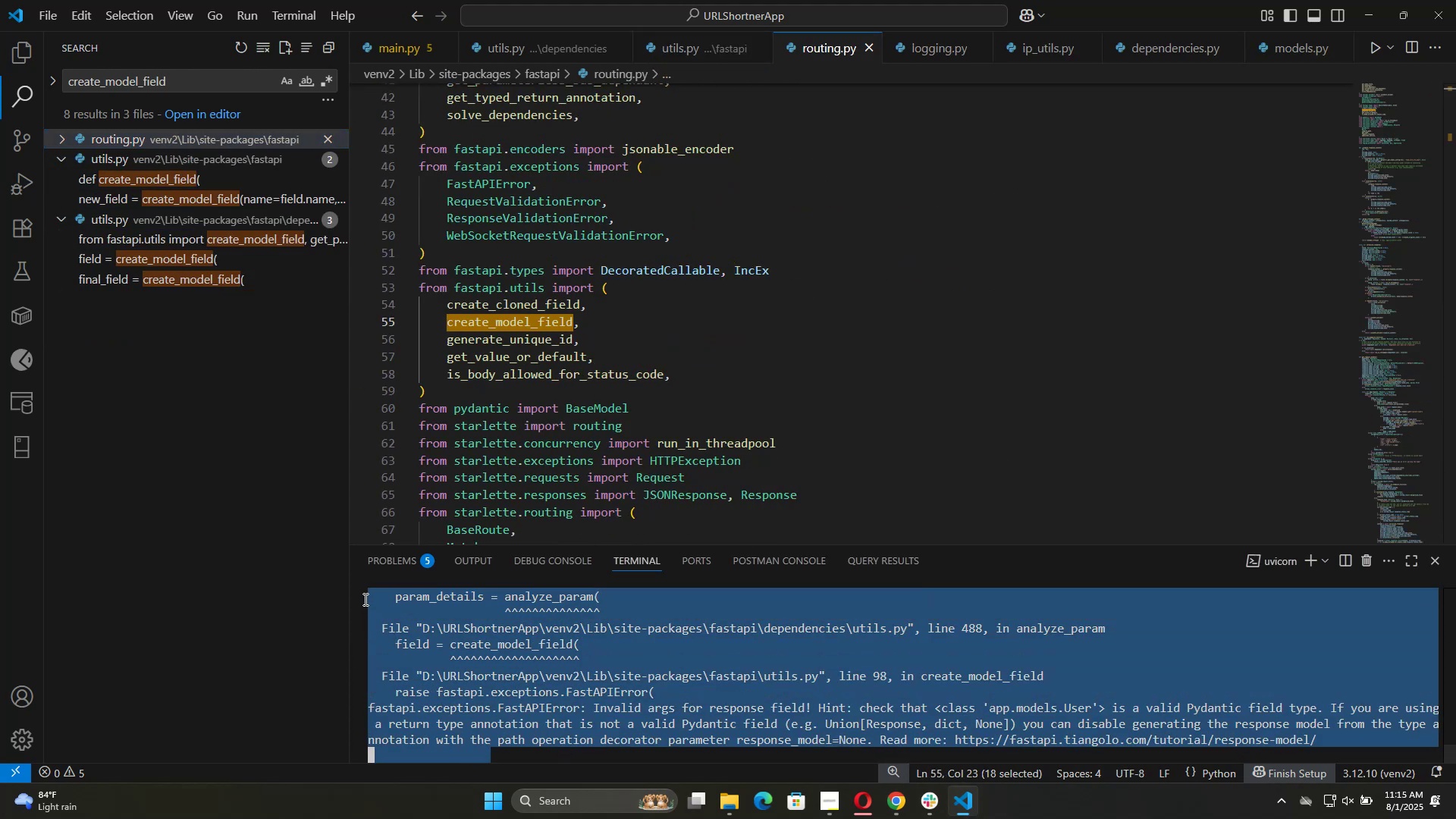 
key(Control+Shift+C)
 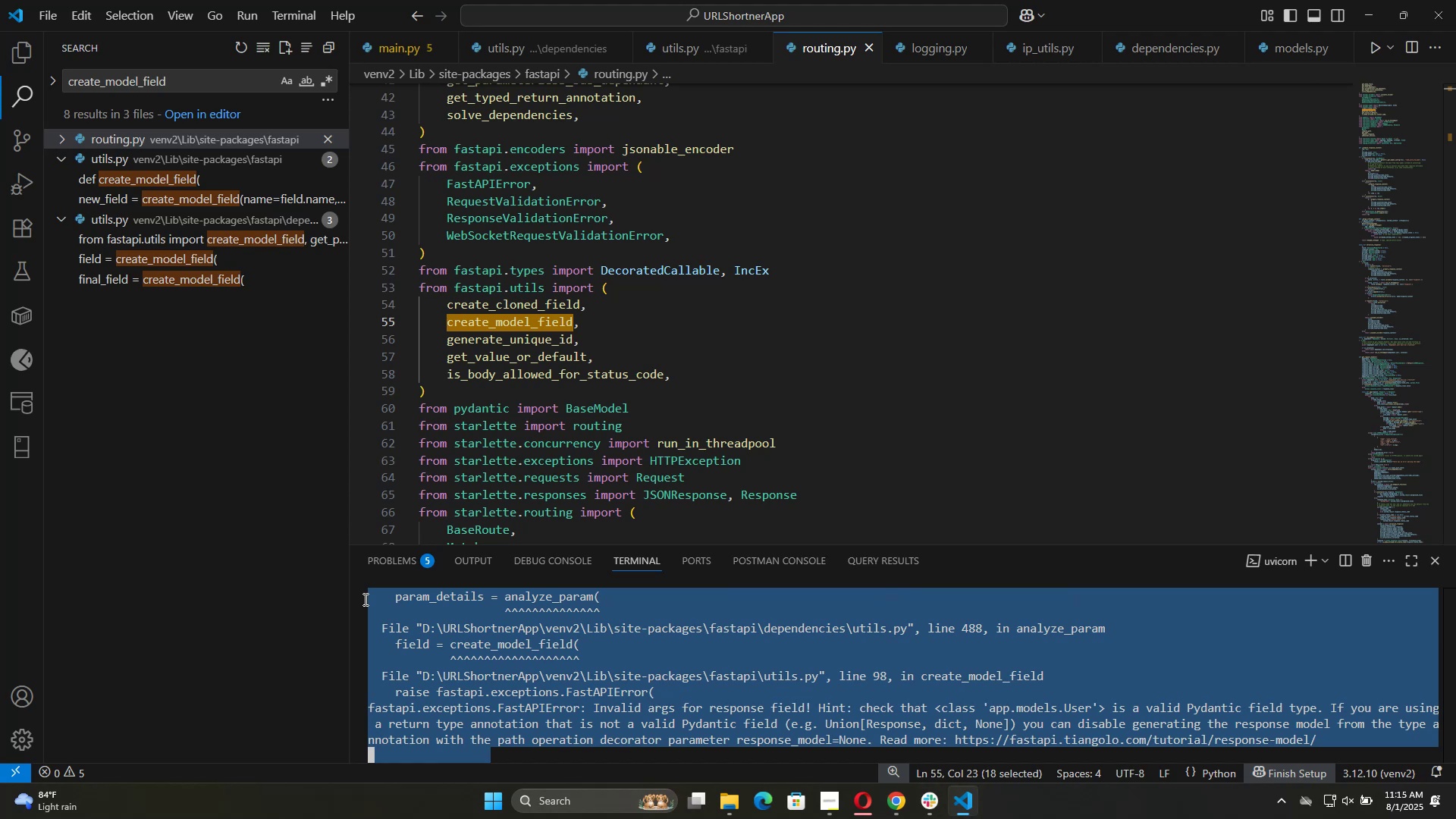 
key(Alt+Tab)
 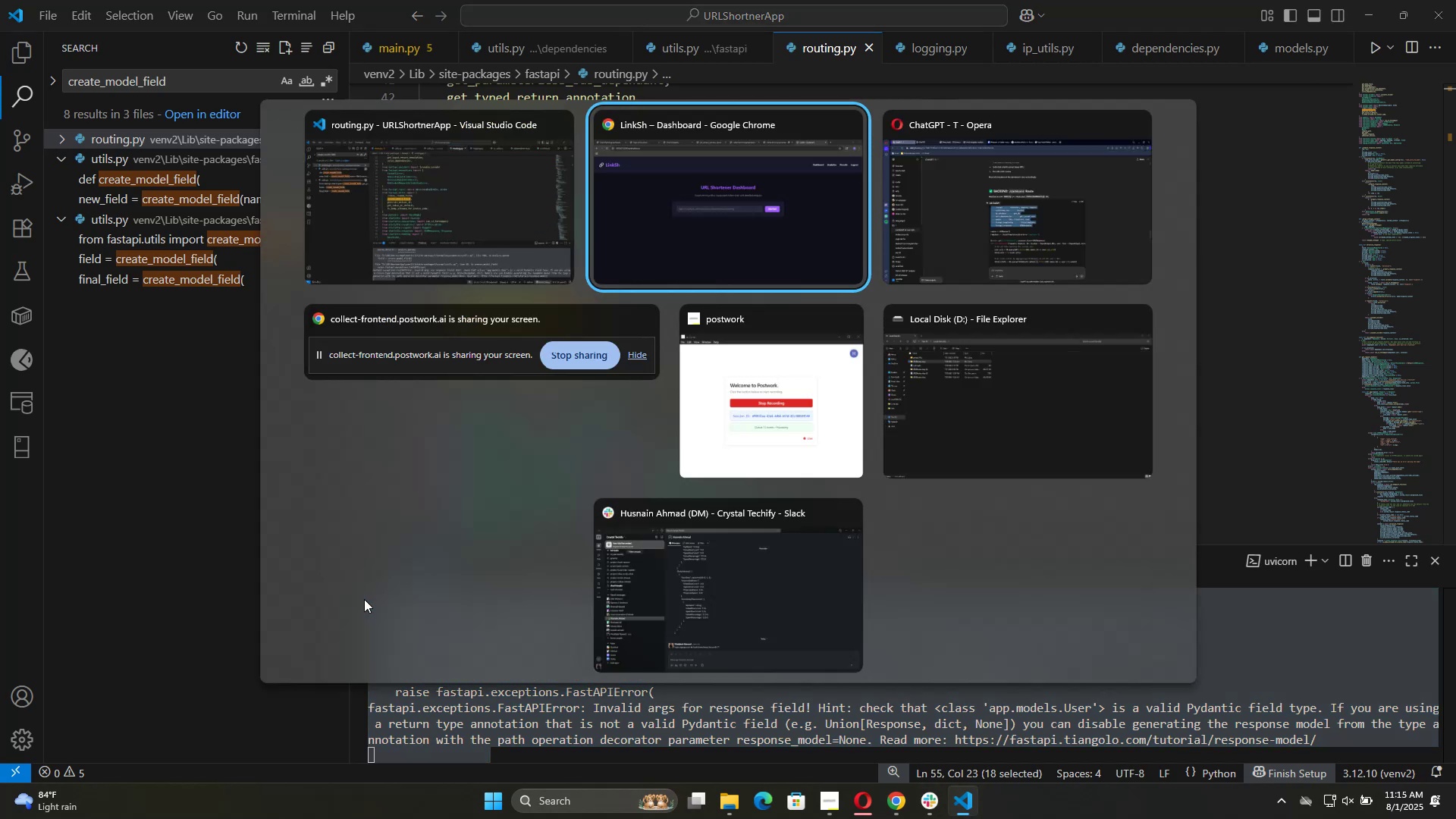 
key(Alt+Tab)
 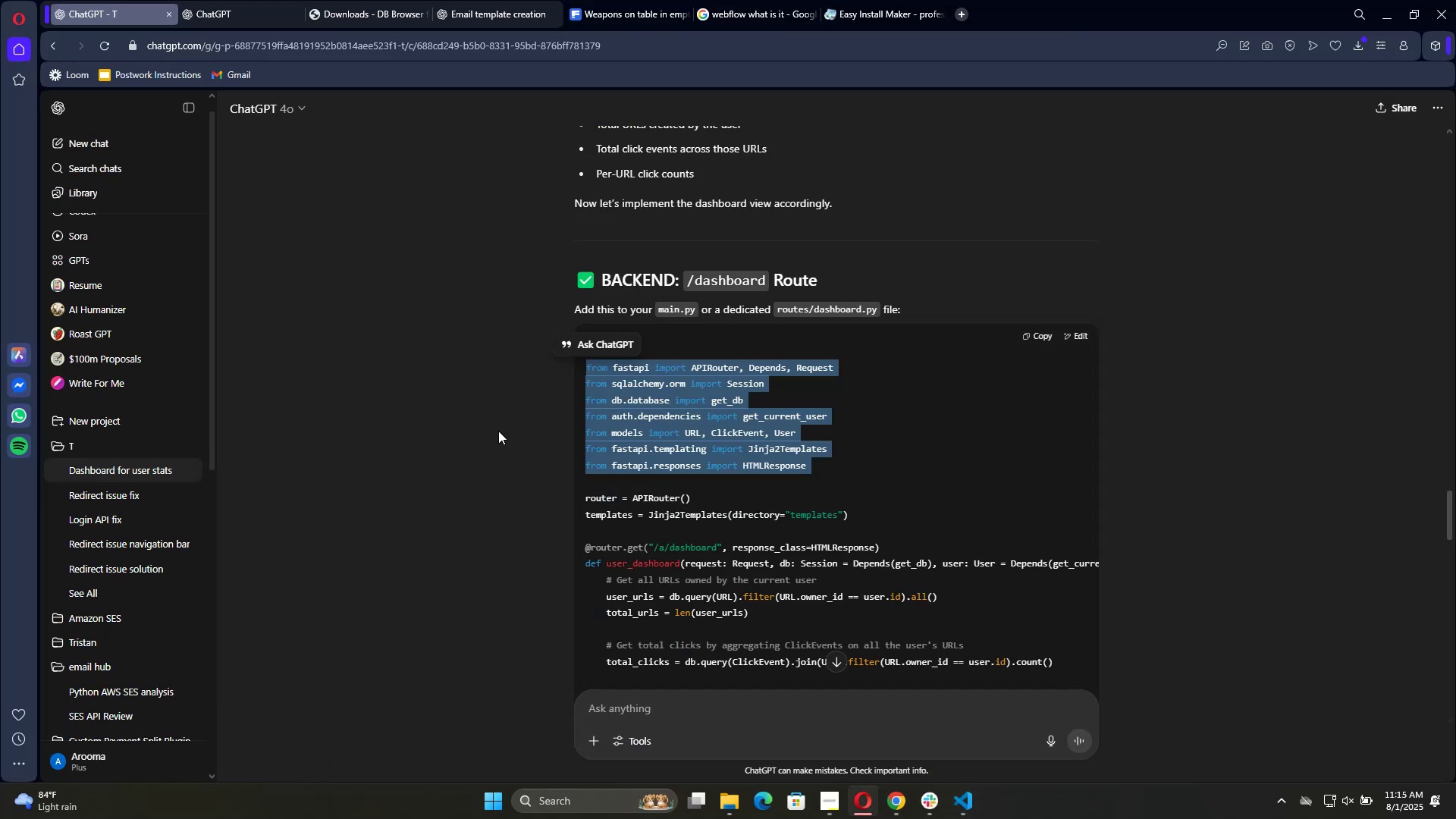 
scroll: coordinate [931, 647], scroll_direction: down, amount: 37.0
 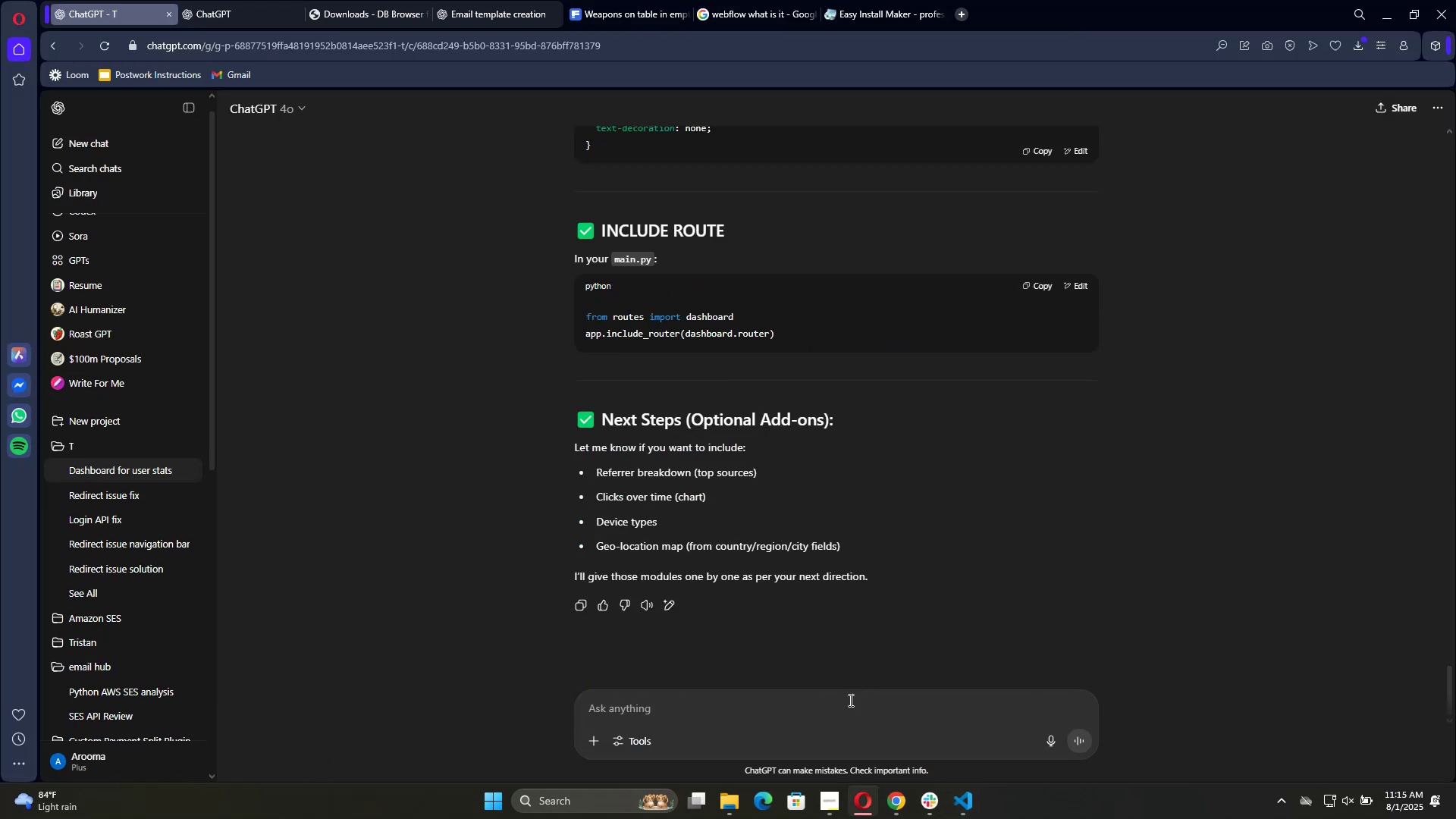 
left_click([849, 701])
 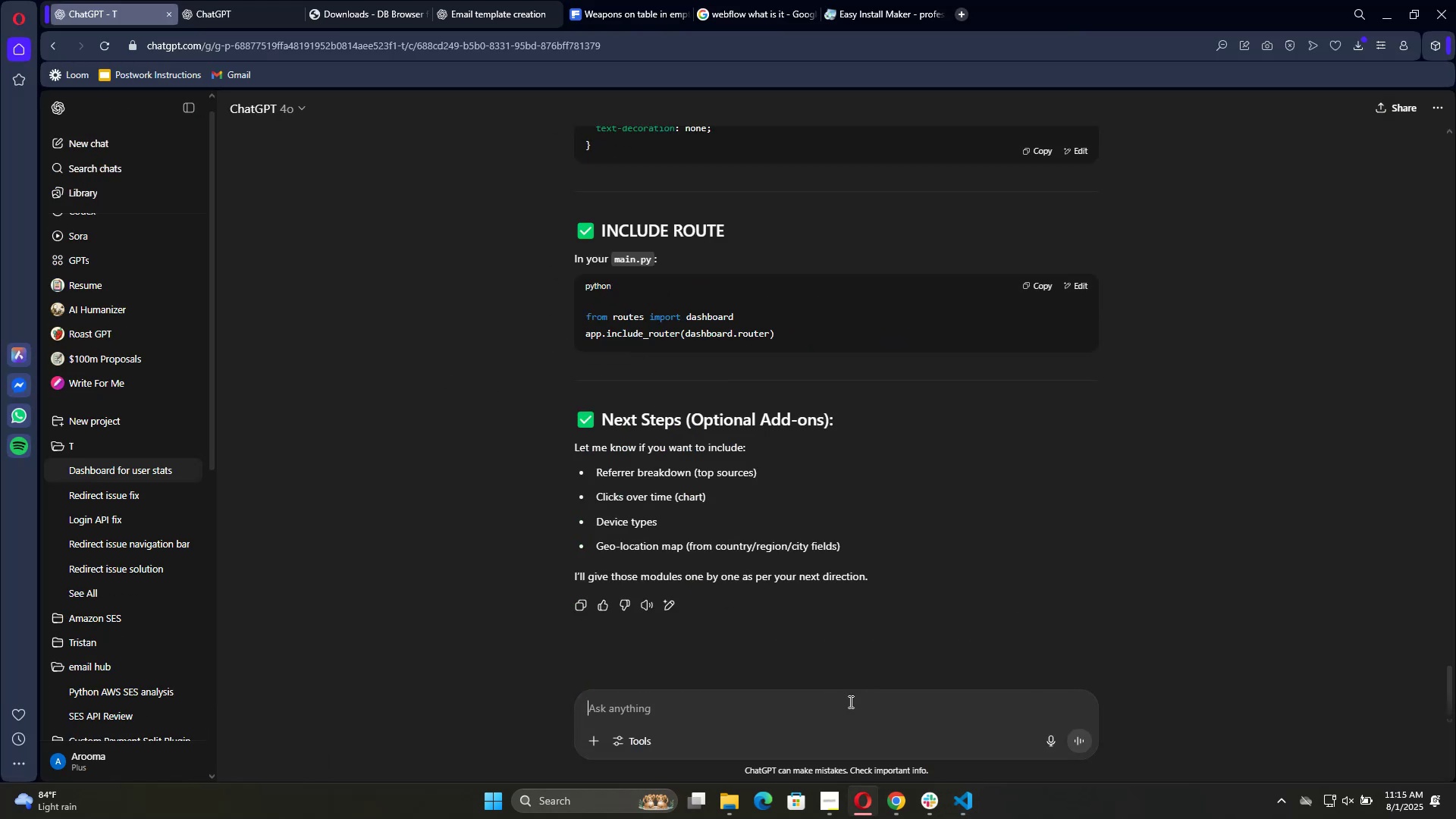 
key(Control+V)
 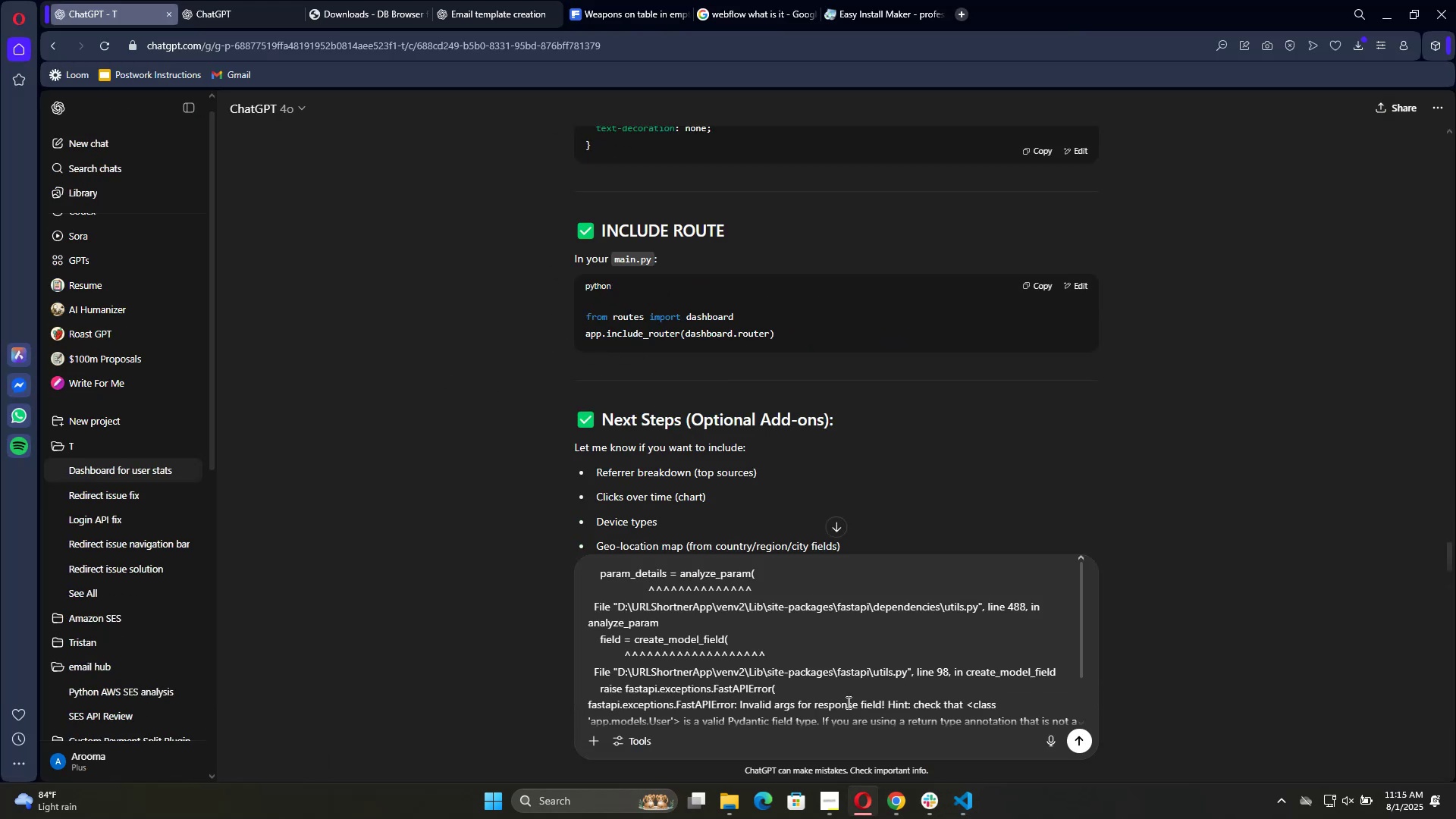 
key(Enter)
 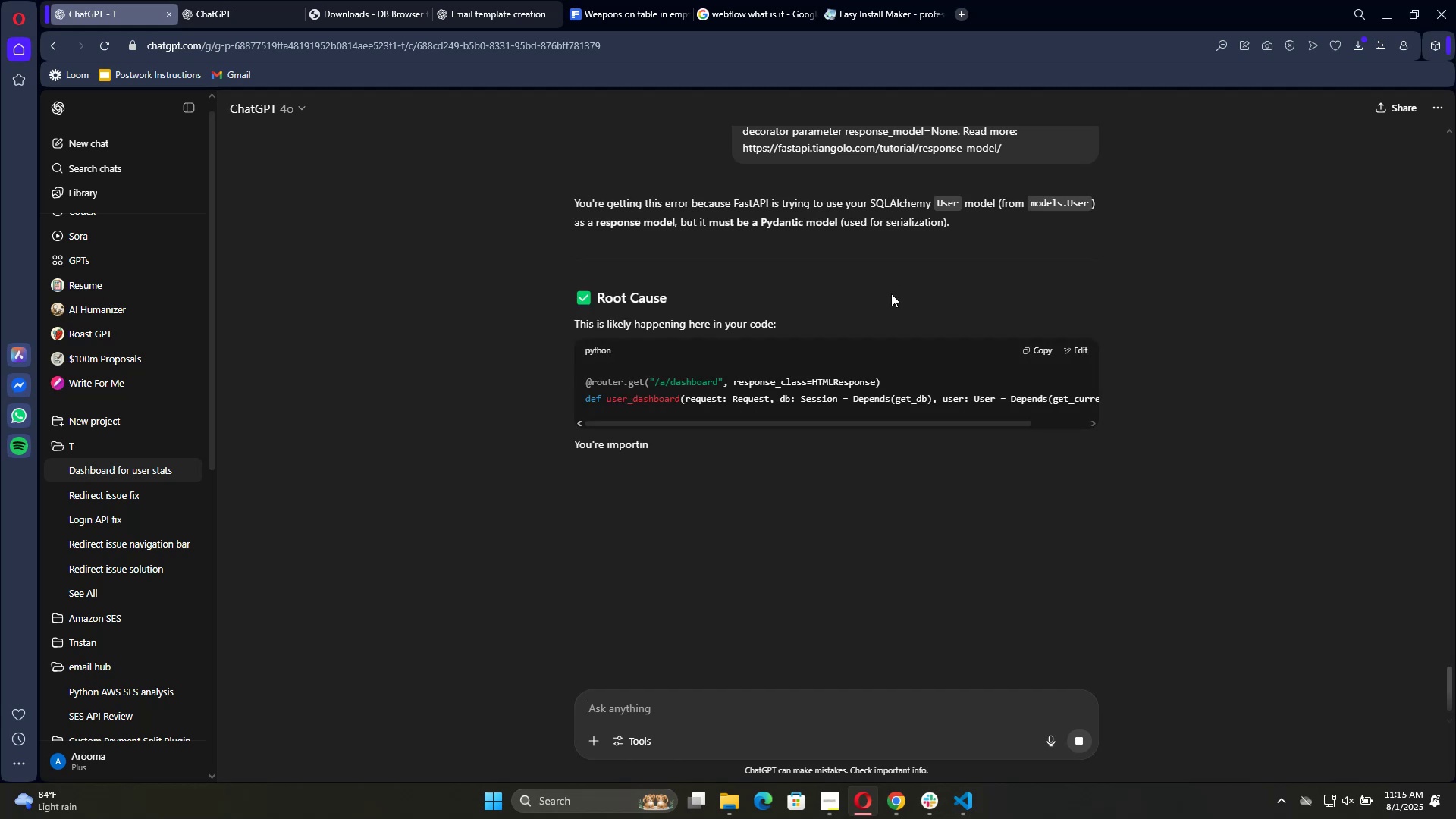 
wait(12.99)
 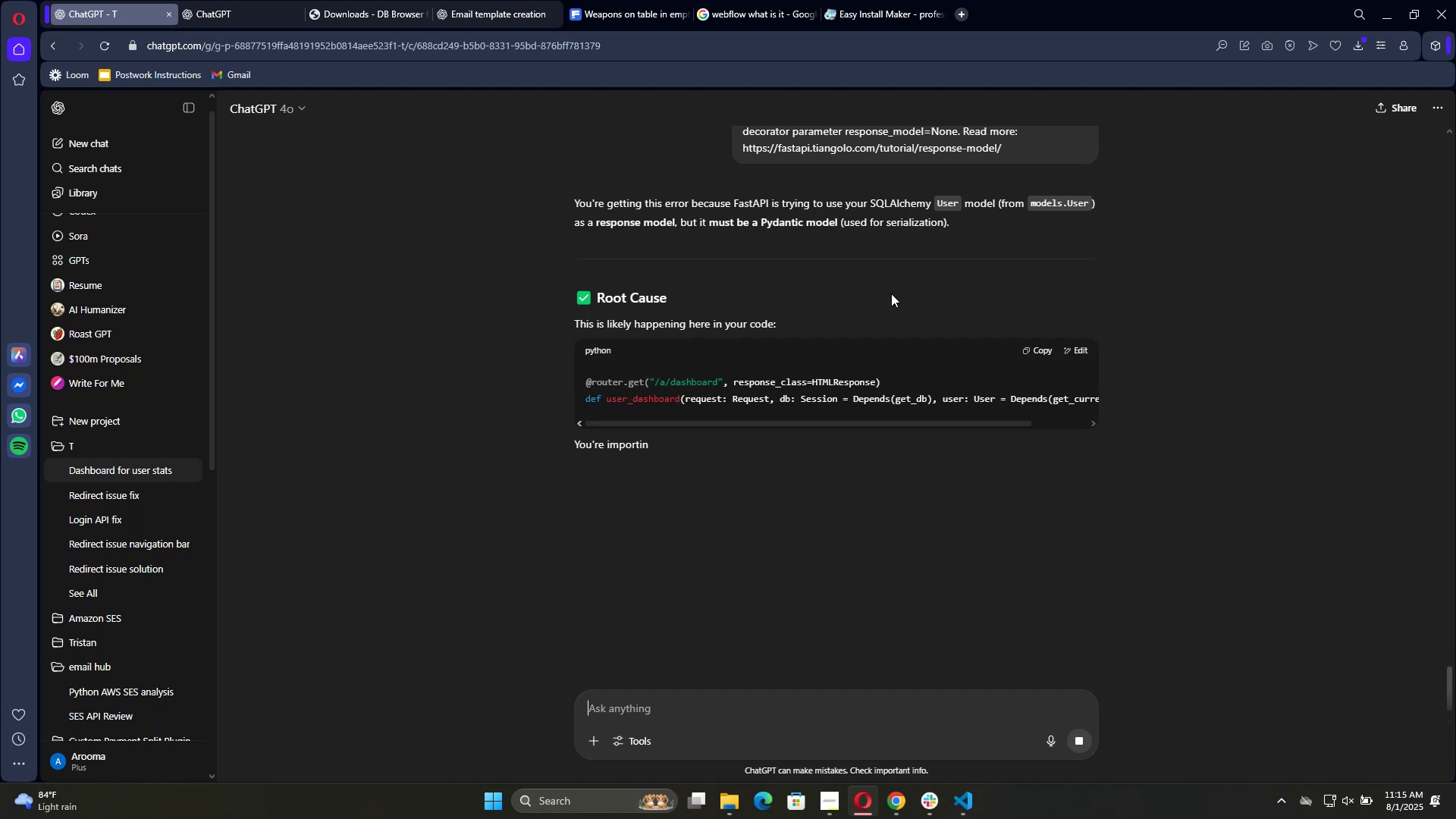 
scroll: coordinate [861, 300], scroll_direction: down, amount: 2.0
 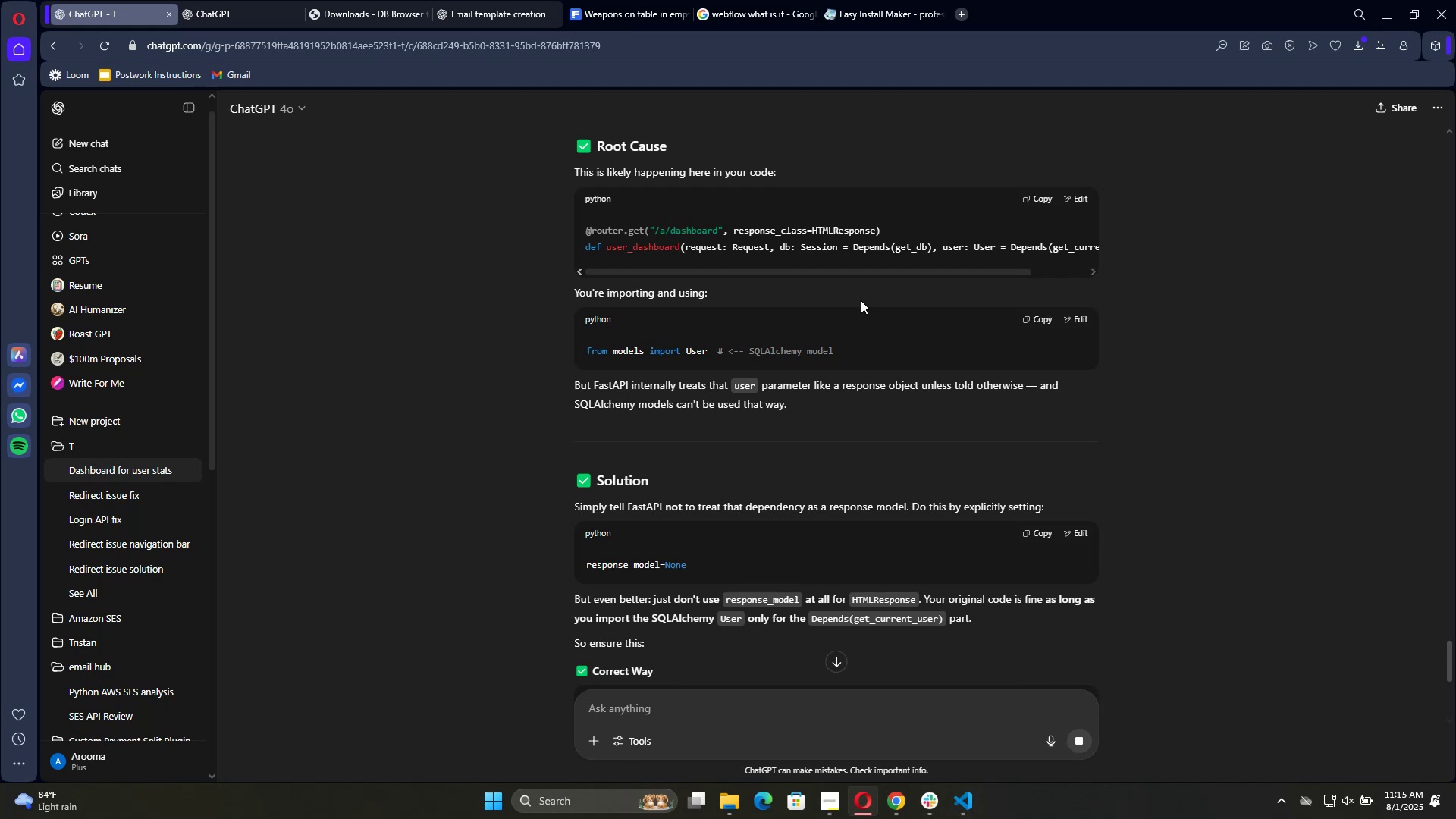 
wait(6.05)
 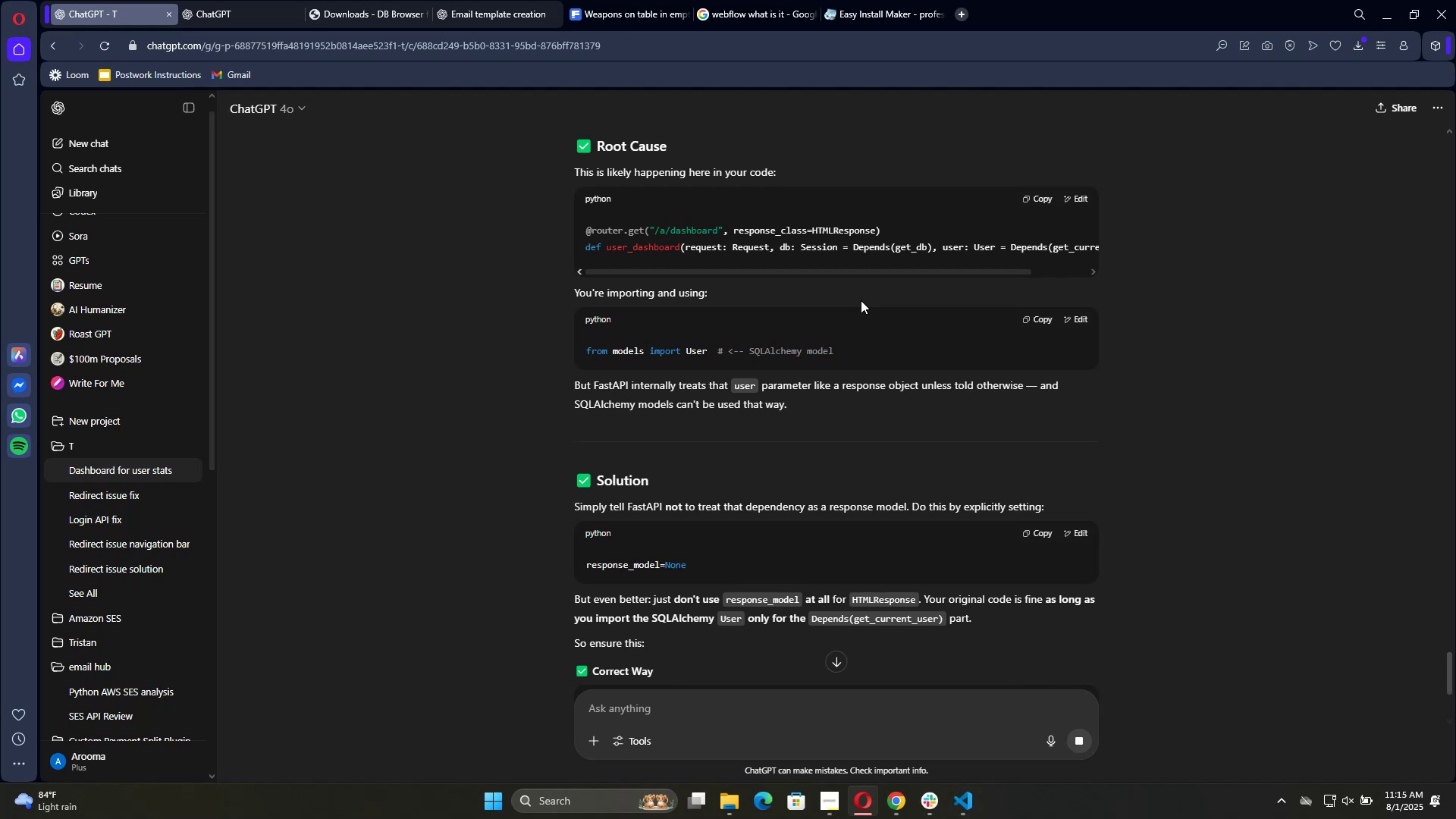 
scroll: coordinate [745, 554], scroll_direction: down, amount: 6.0
 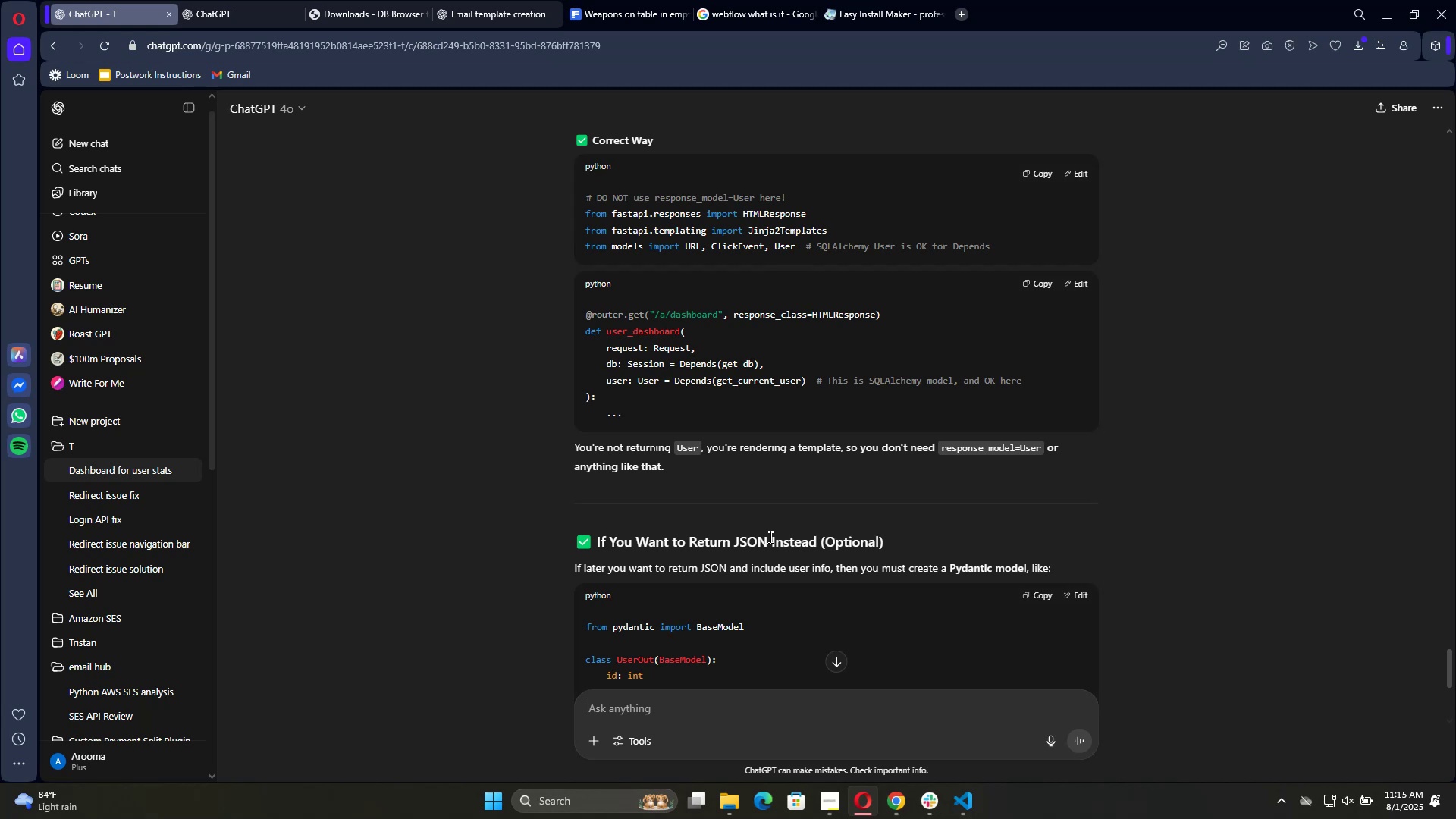 
scroll: coordinate [768, 485], scroll_direction: up, amount: 6.0
 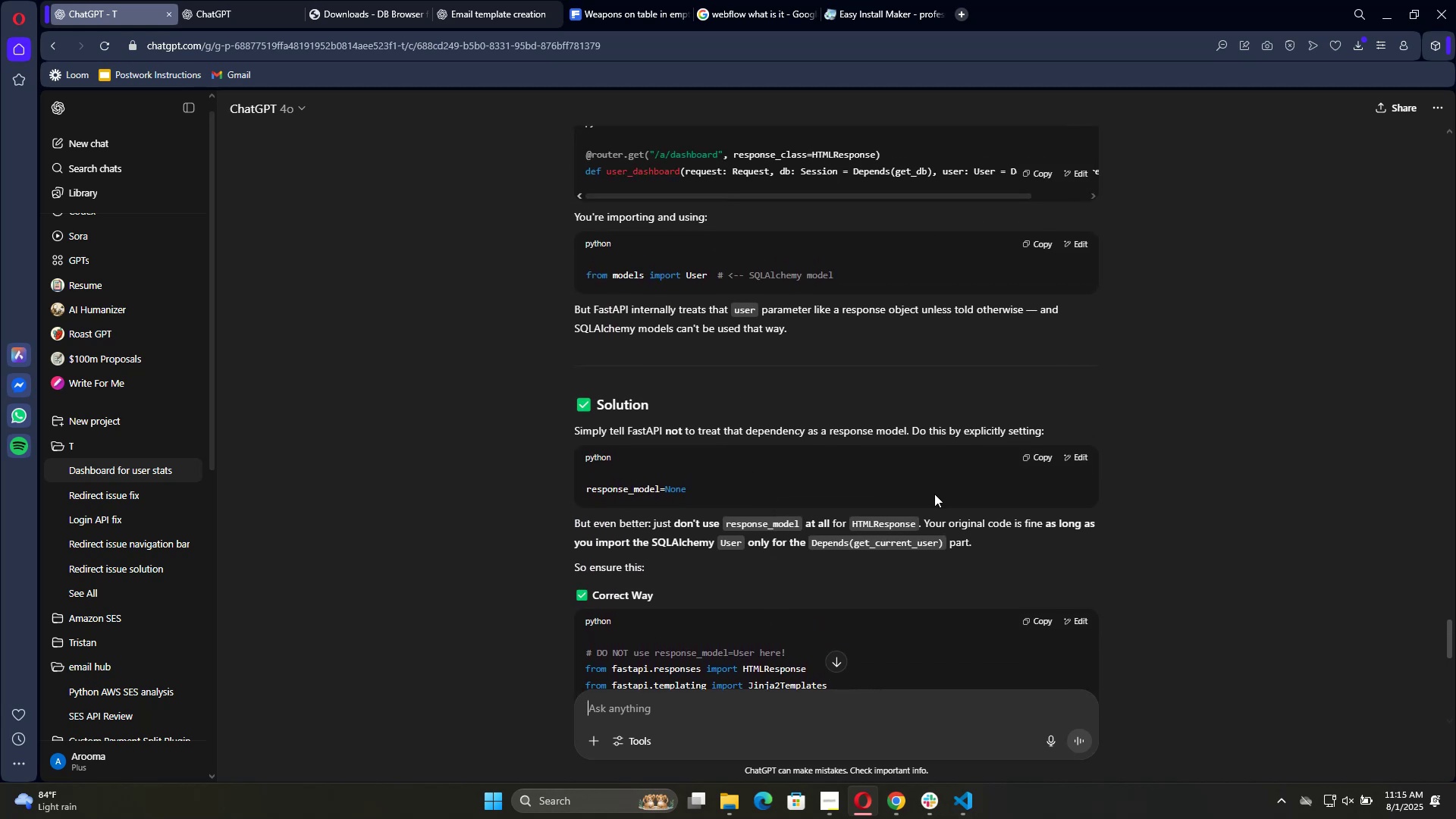 
wait(5.15)
 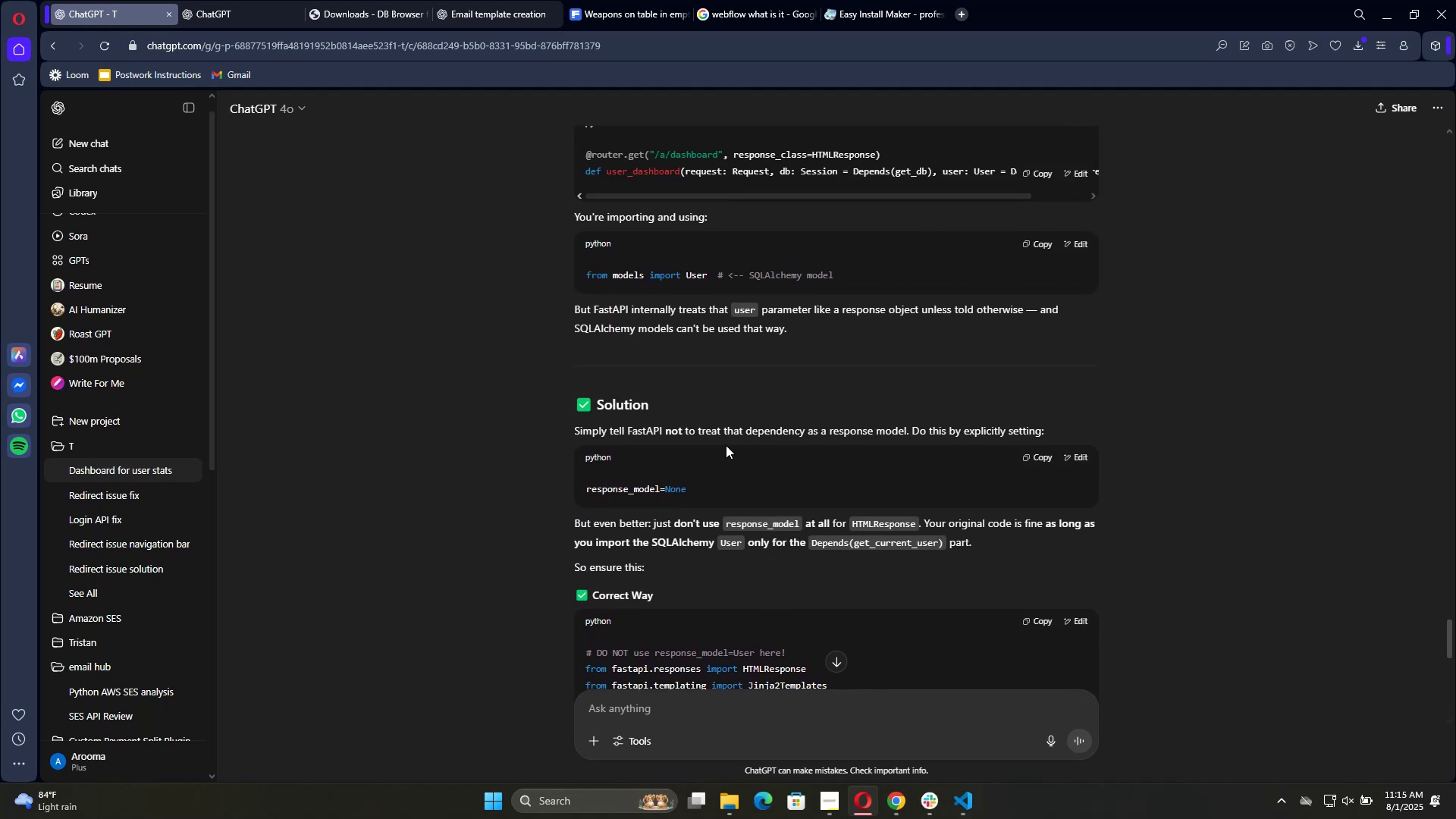 
scroll: coordinate [870, 326], scroll_direction: up, amount: 2.0
 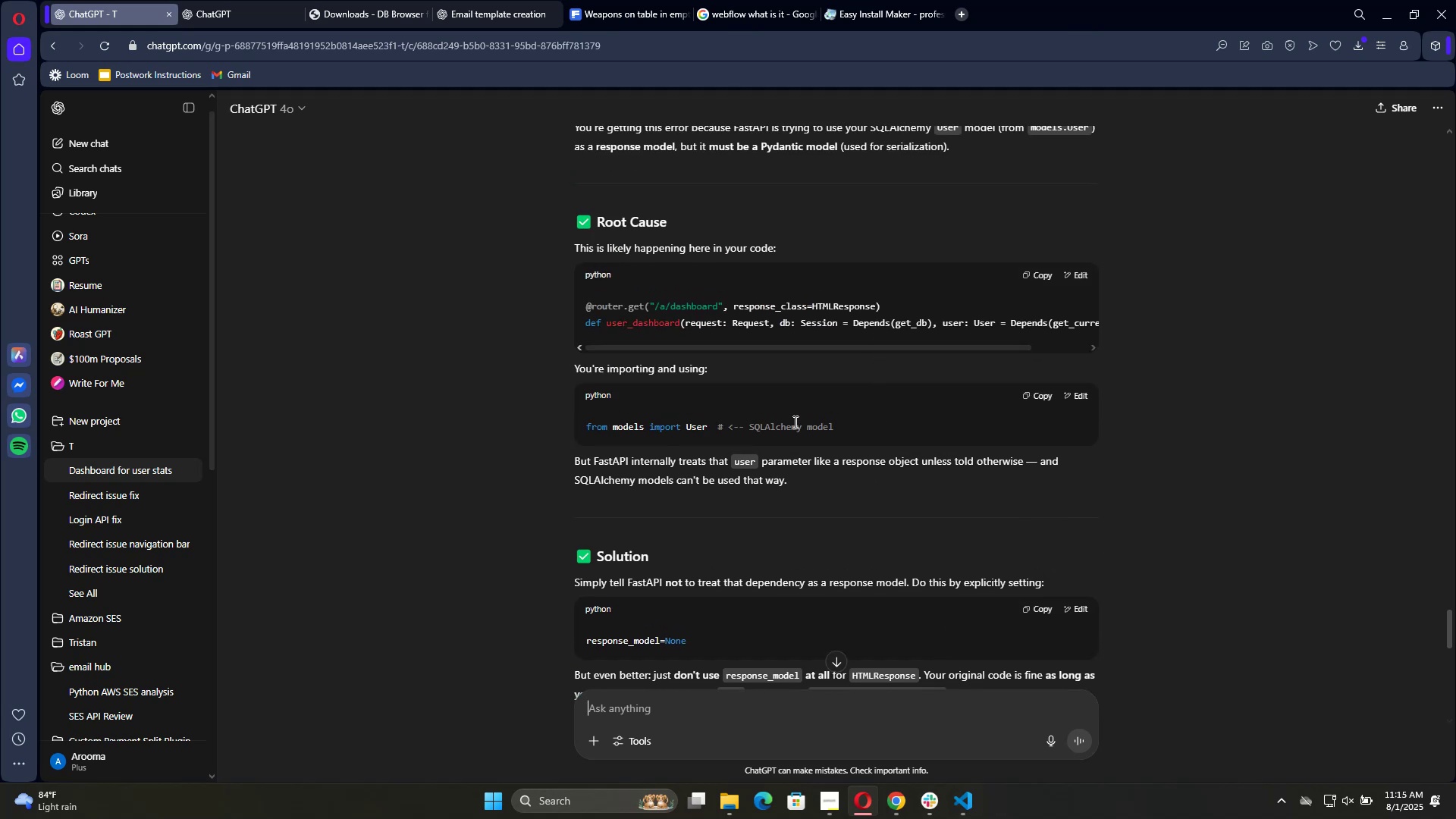 
wait(5.9)
 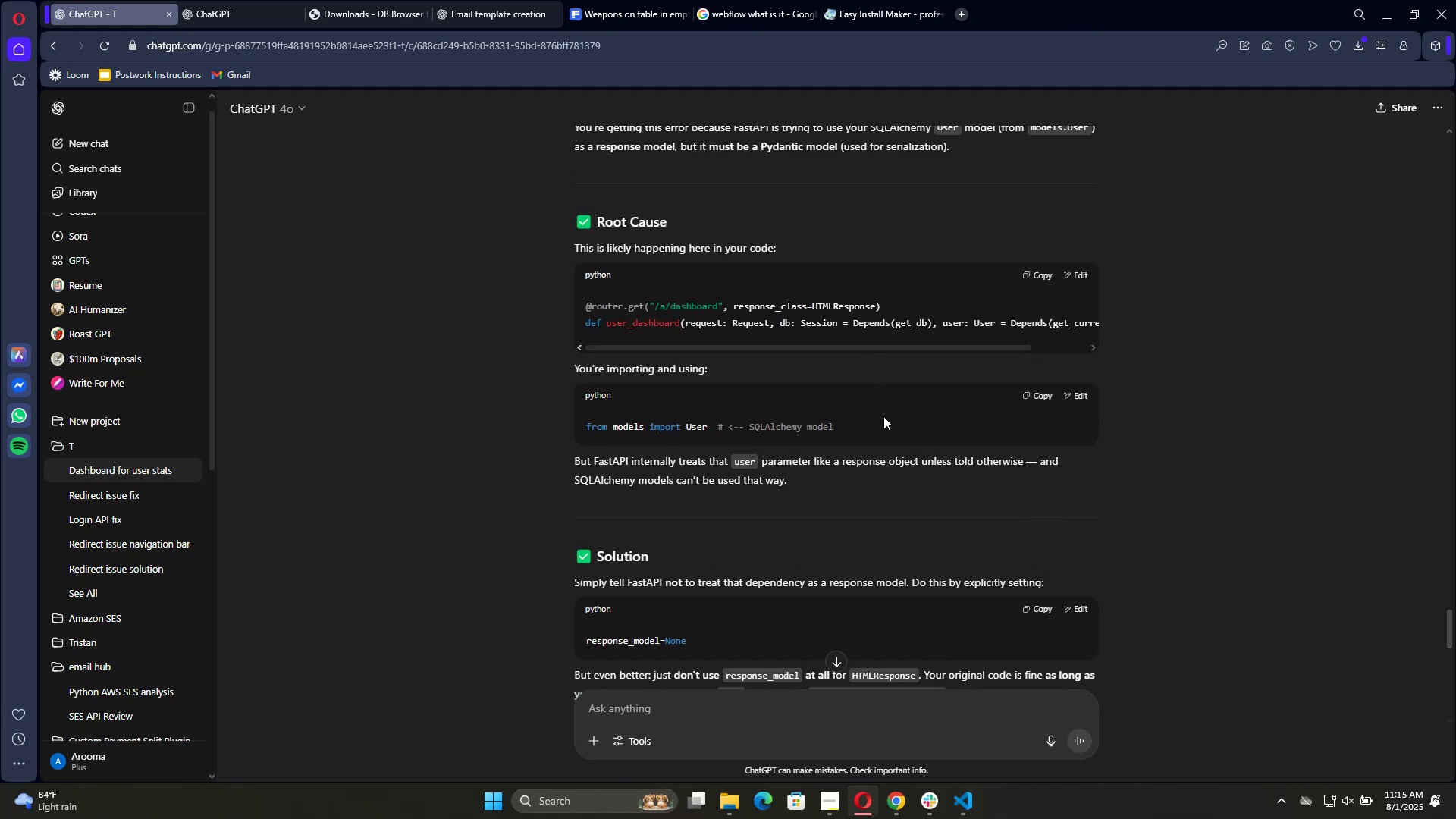 
scroll: coordinate [876, 447], scroll_direction: down, amount: 4.0
 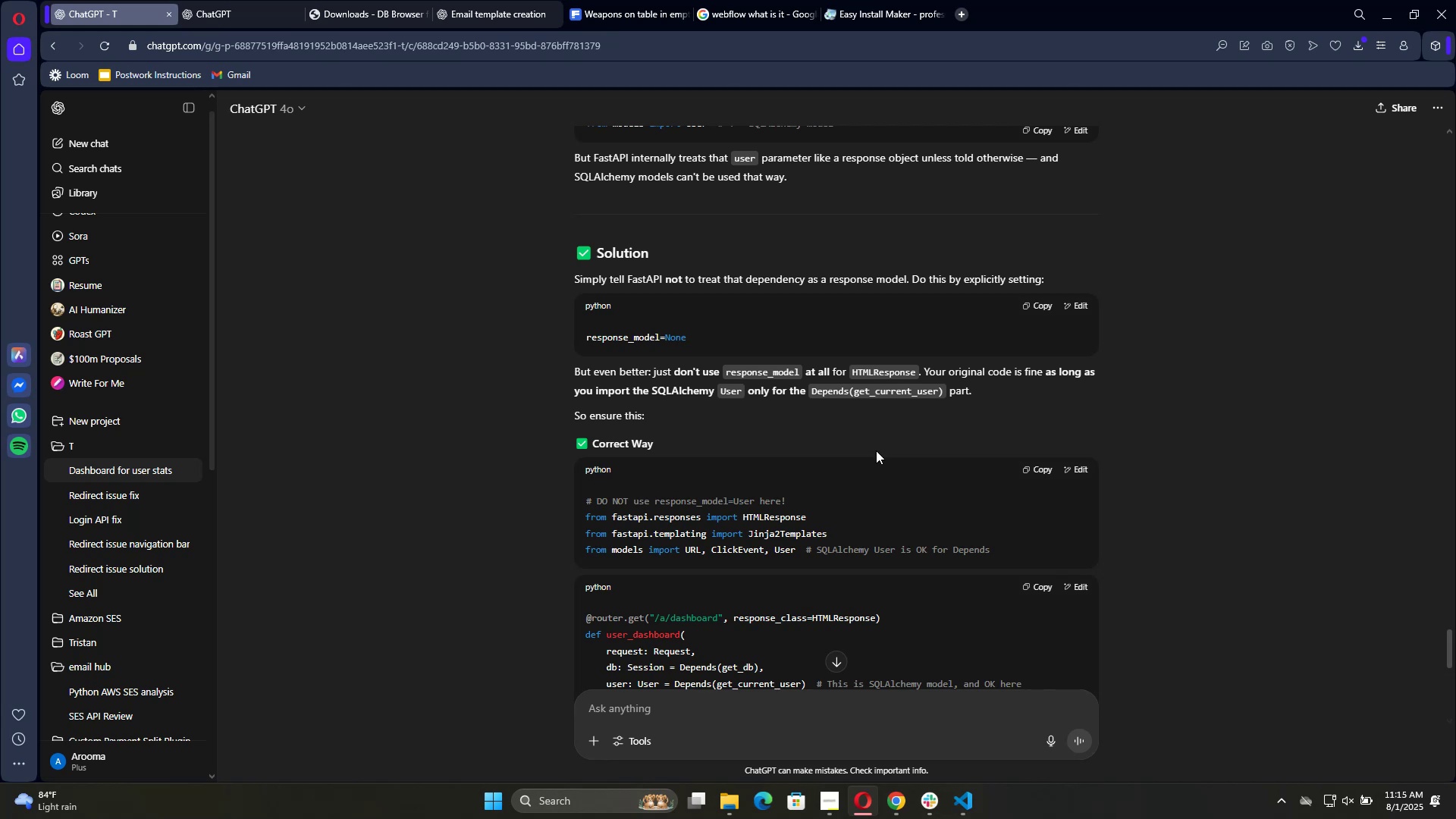 
wait(7.18)
 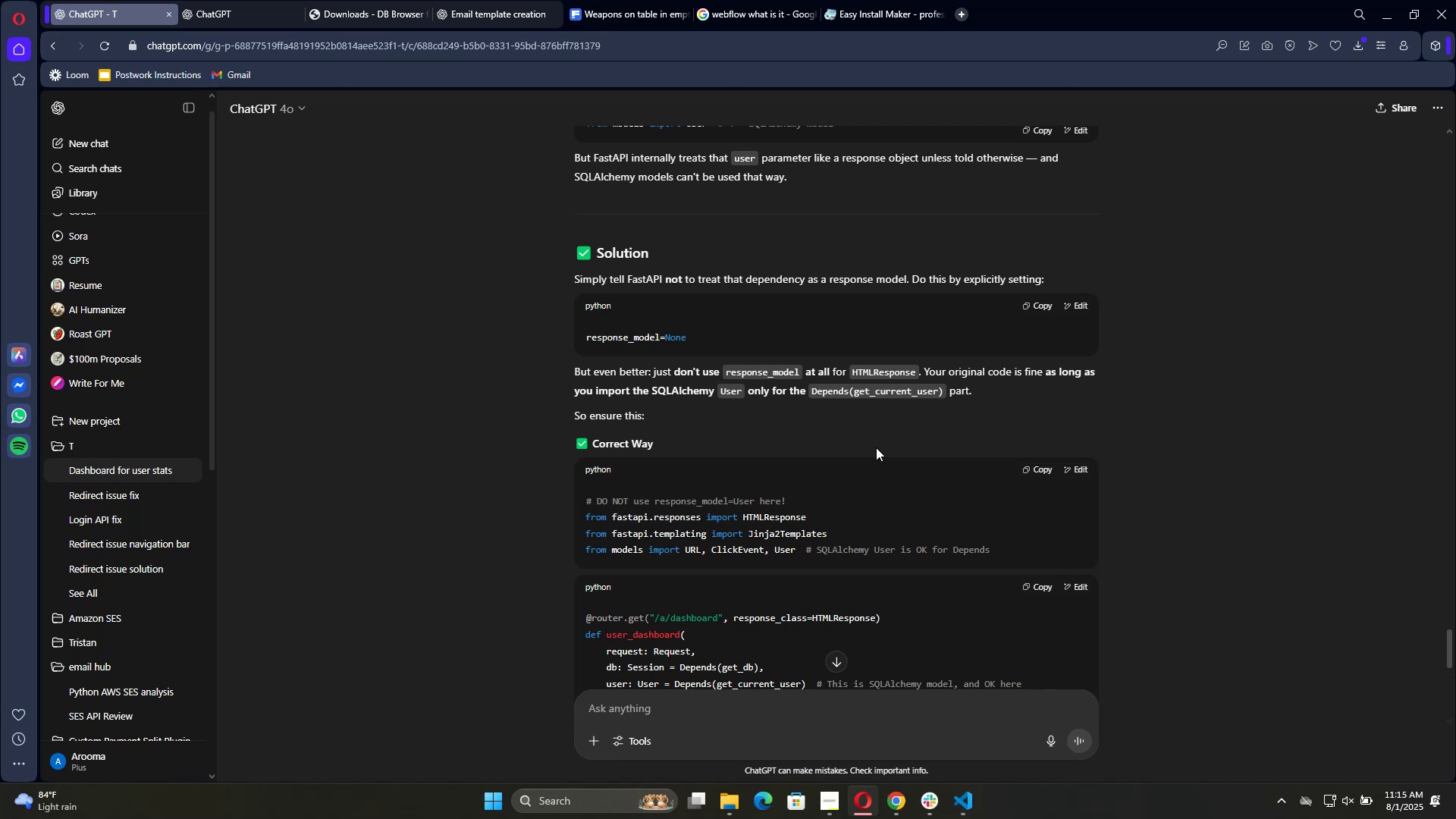 
scroll: coordinate [876, 450], scroll_direction: down, amount: 3.0
 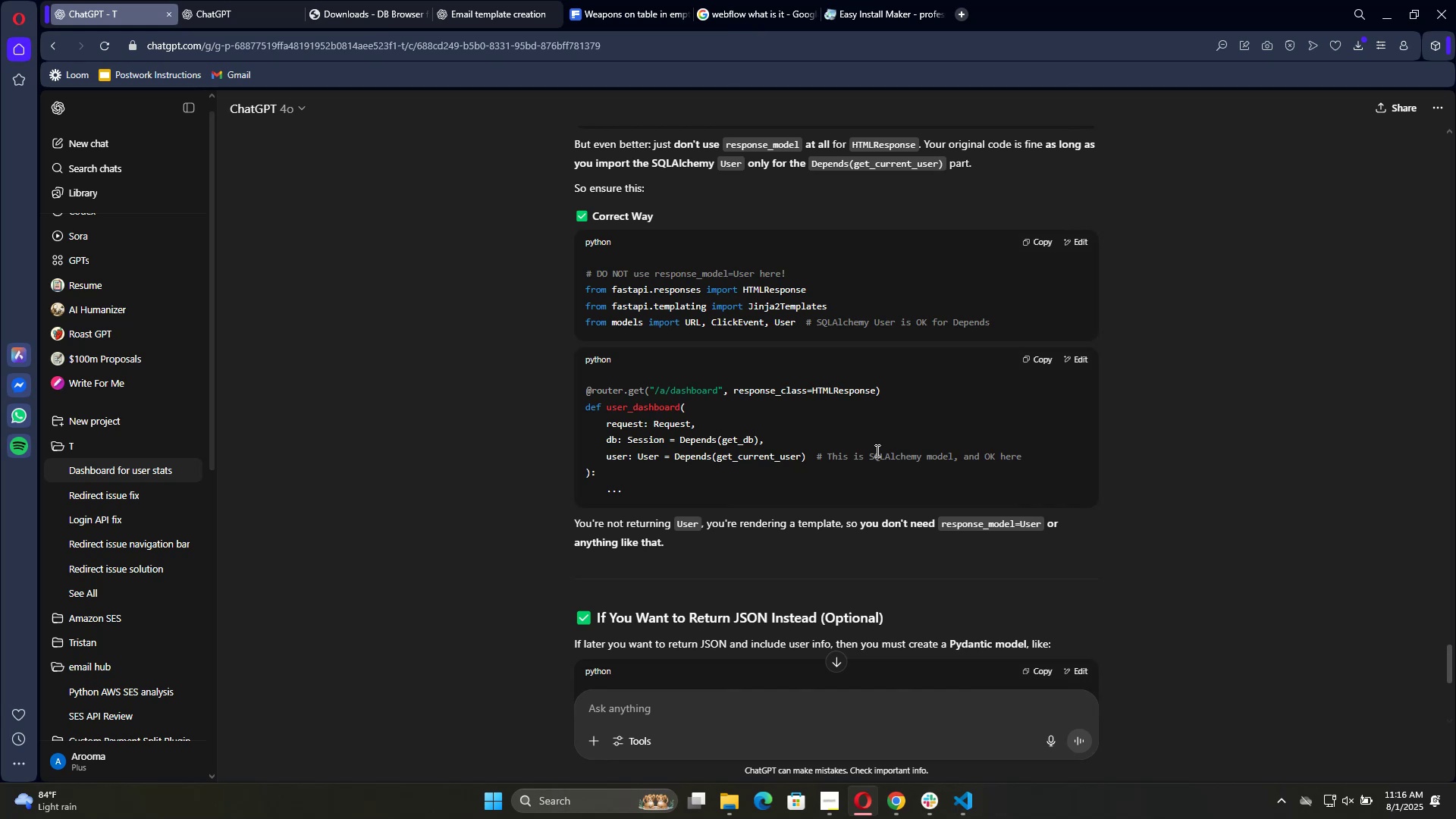 
wait(5.53)
 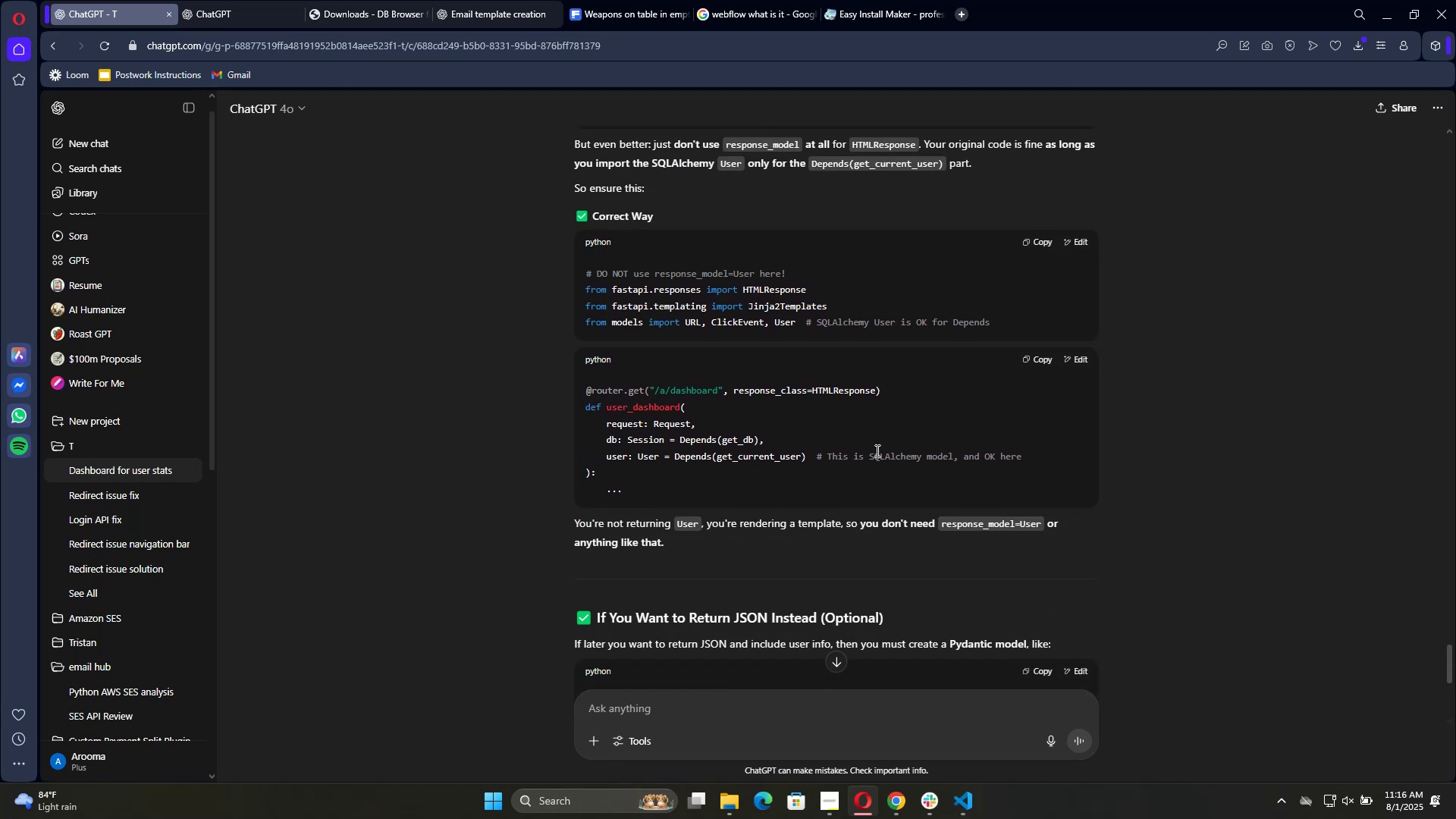 
left_click([959, 801])
 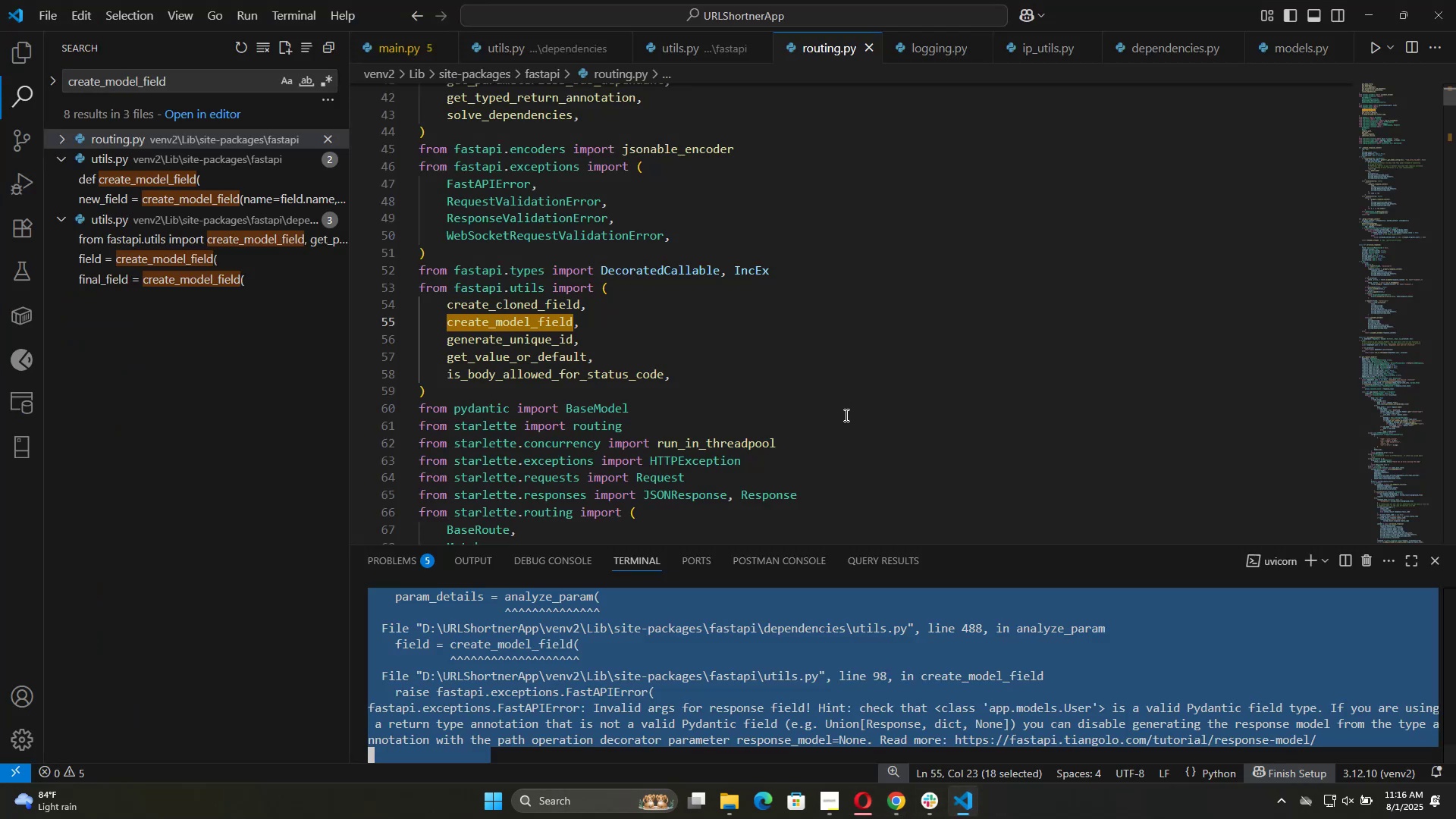 
left_click([845, 412])
 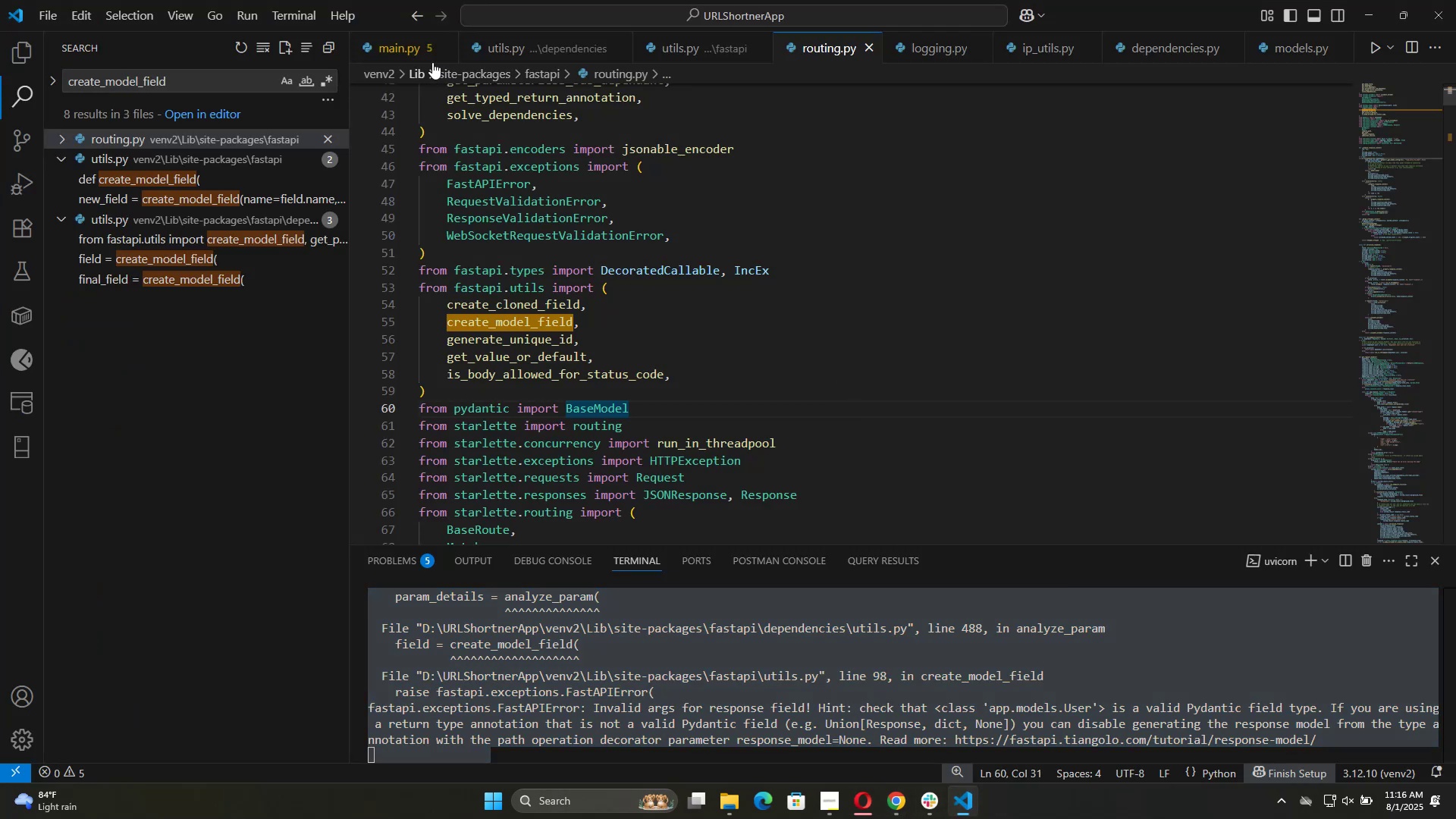 
left_click([396, 52])
 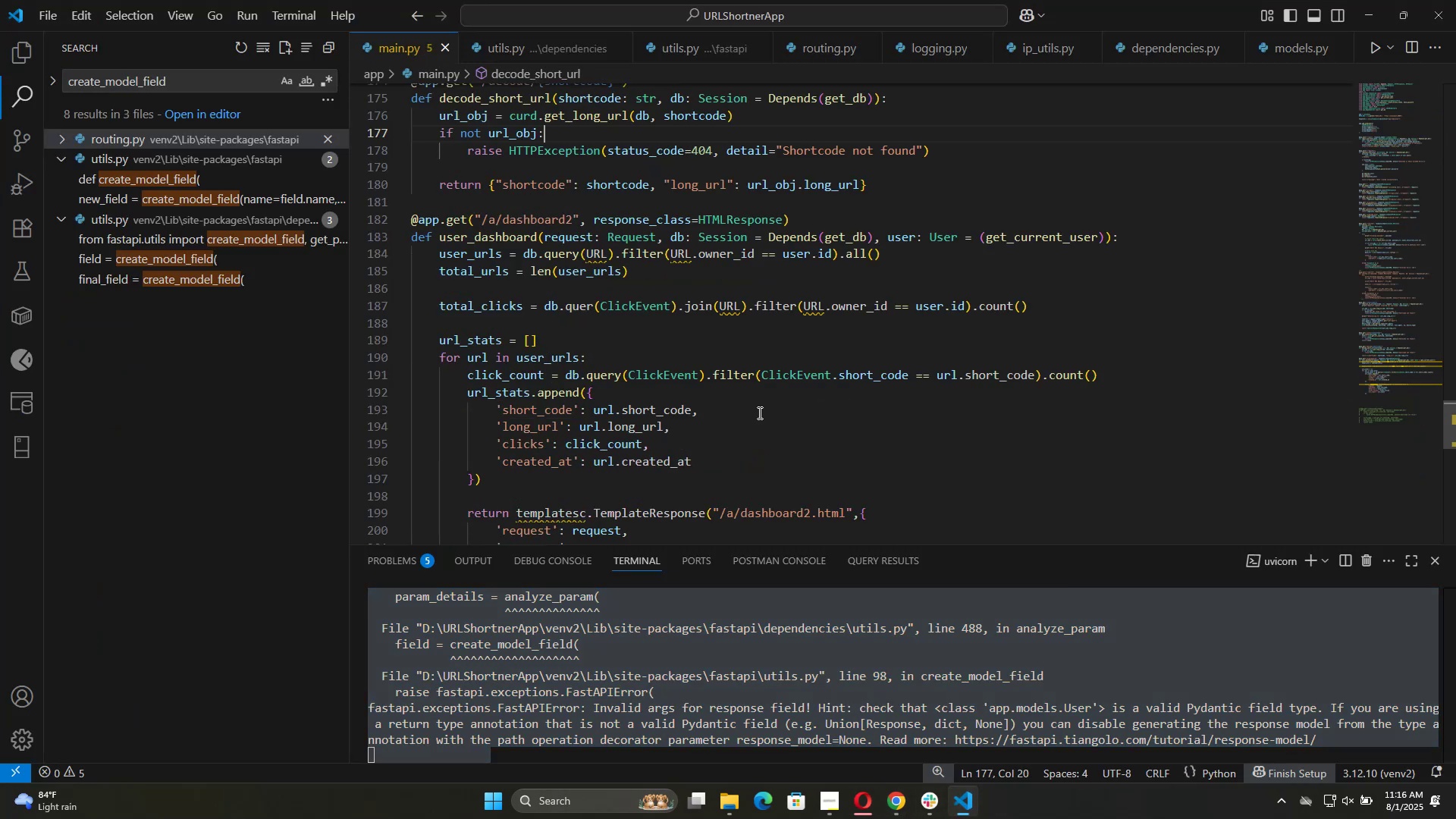 
scroll: coordinate [770, 395], scroll_direction: up, amount: 77.0
 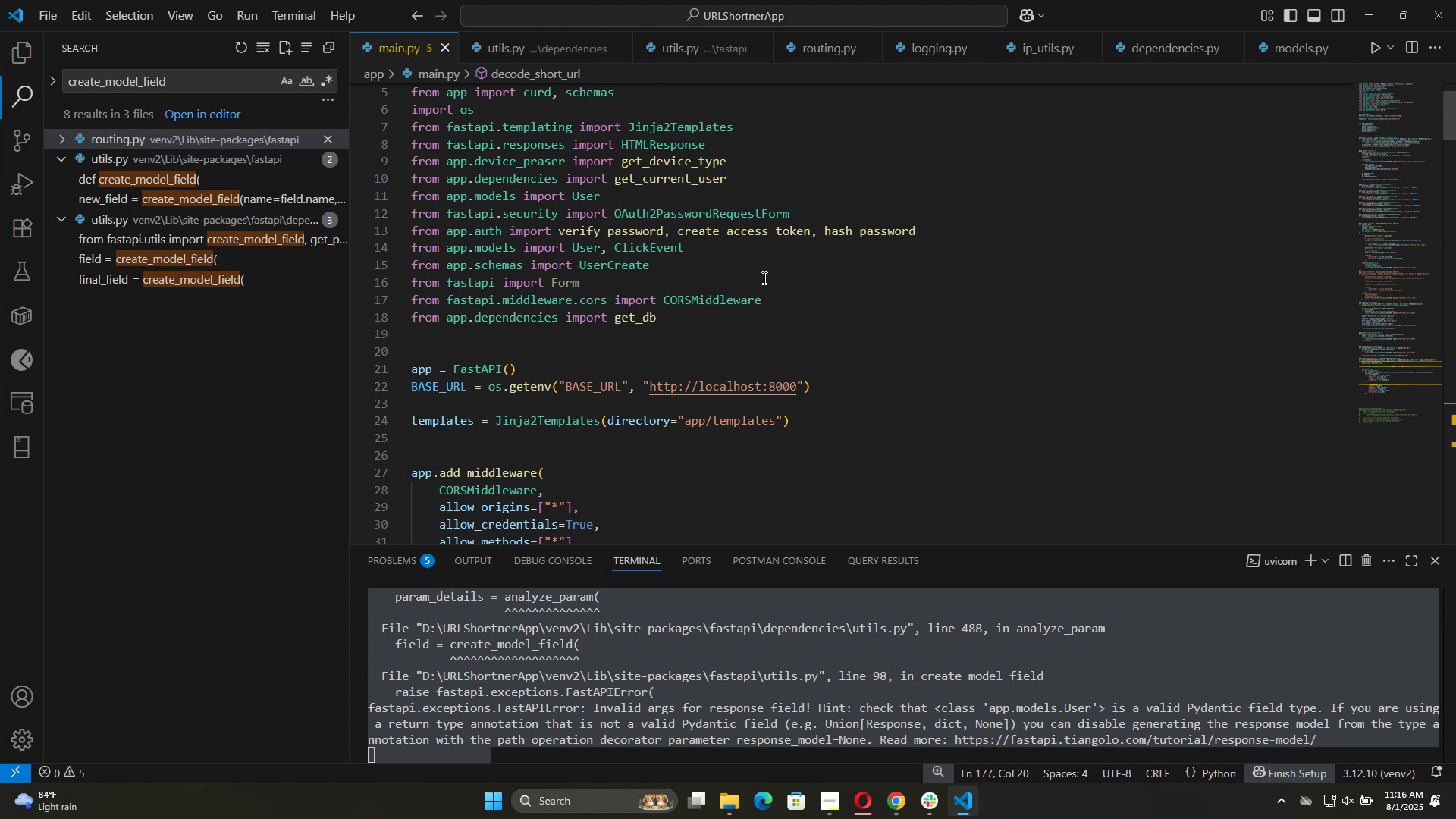 
wait(7.21)
 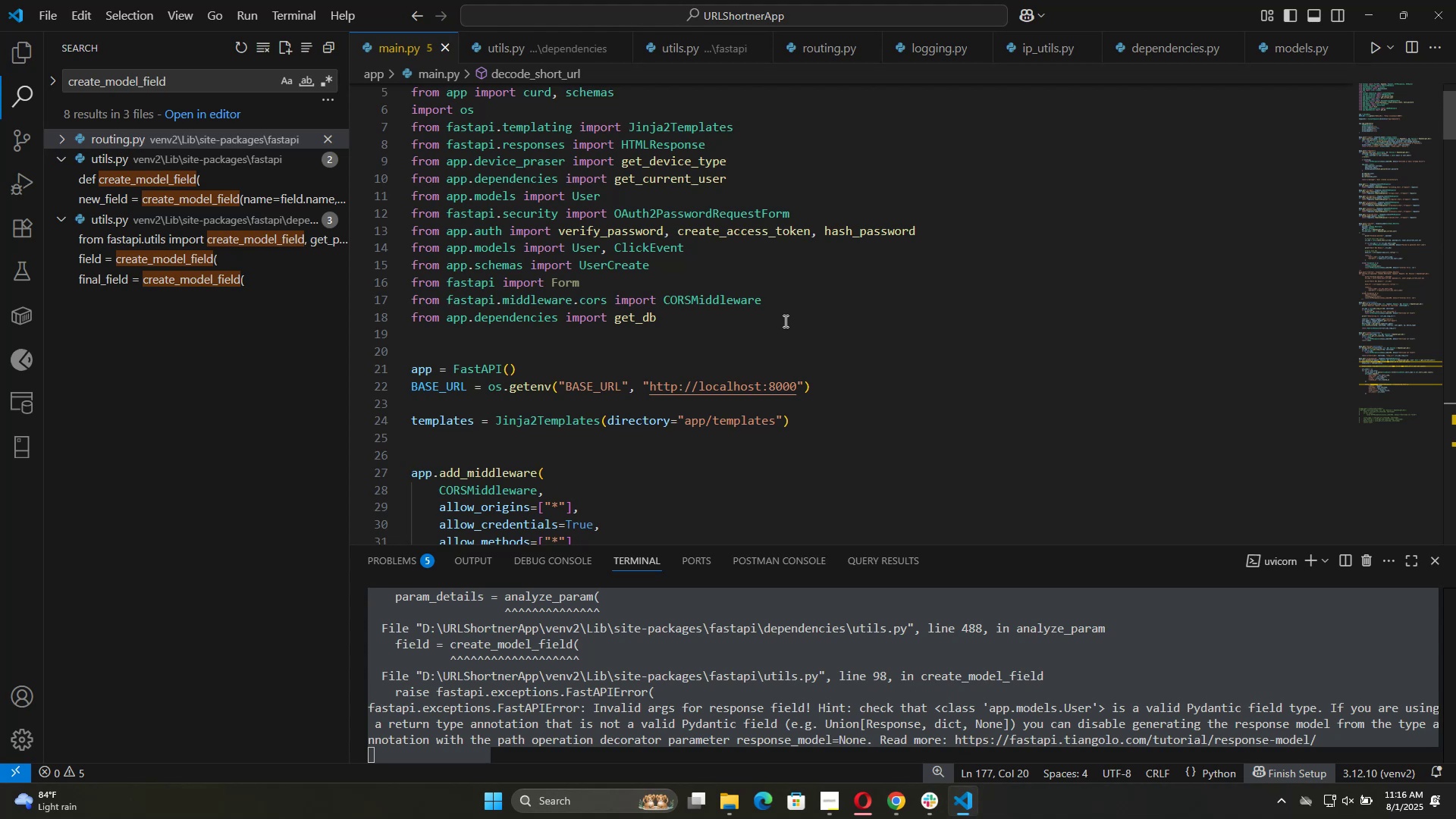 
left_click([867, 804])
 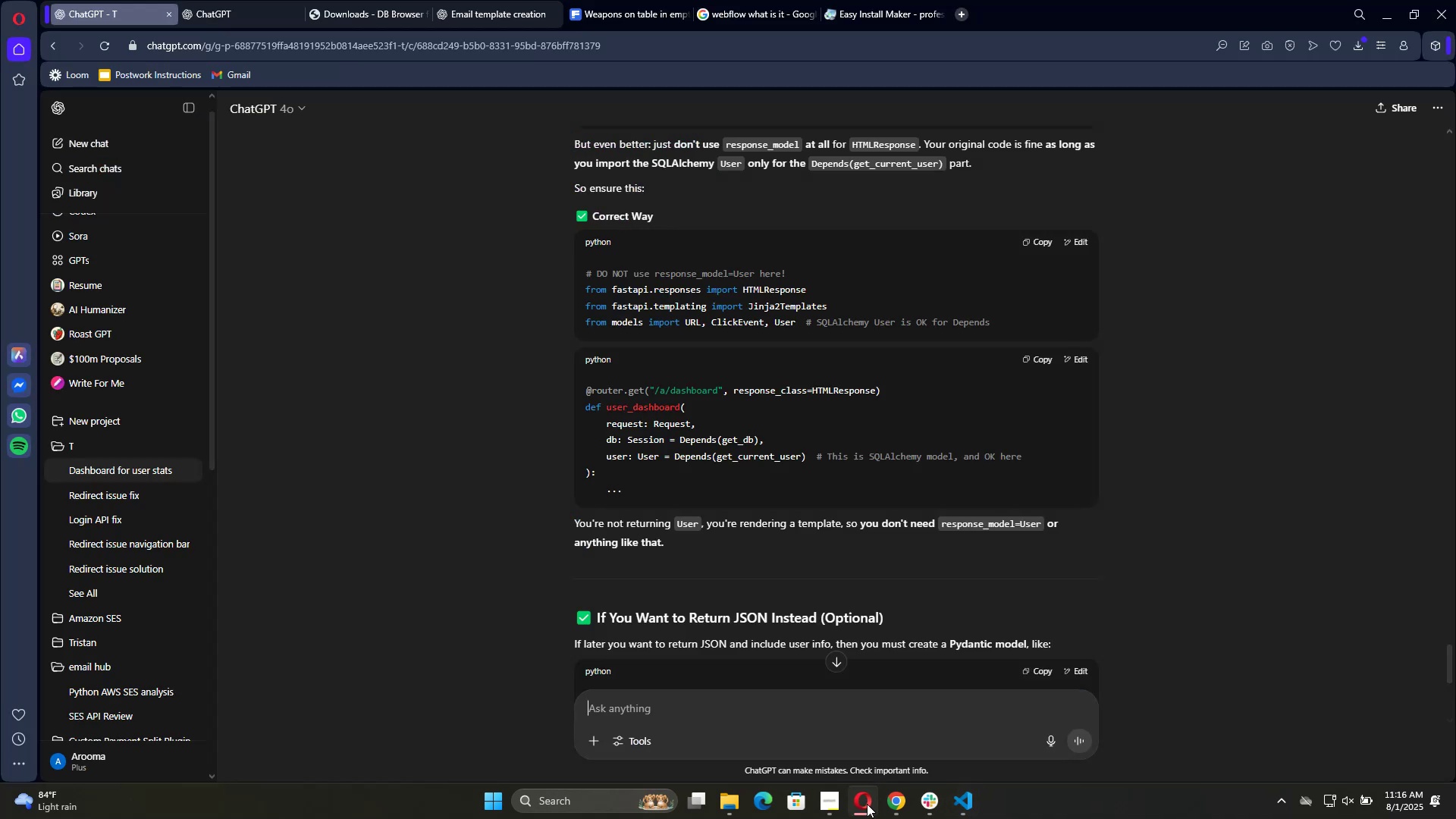 
left_click([867, 804])
 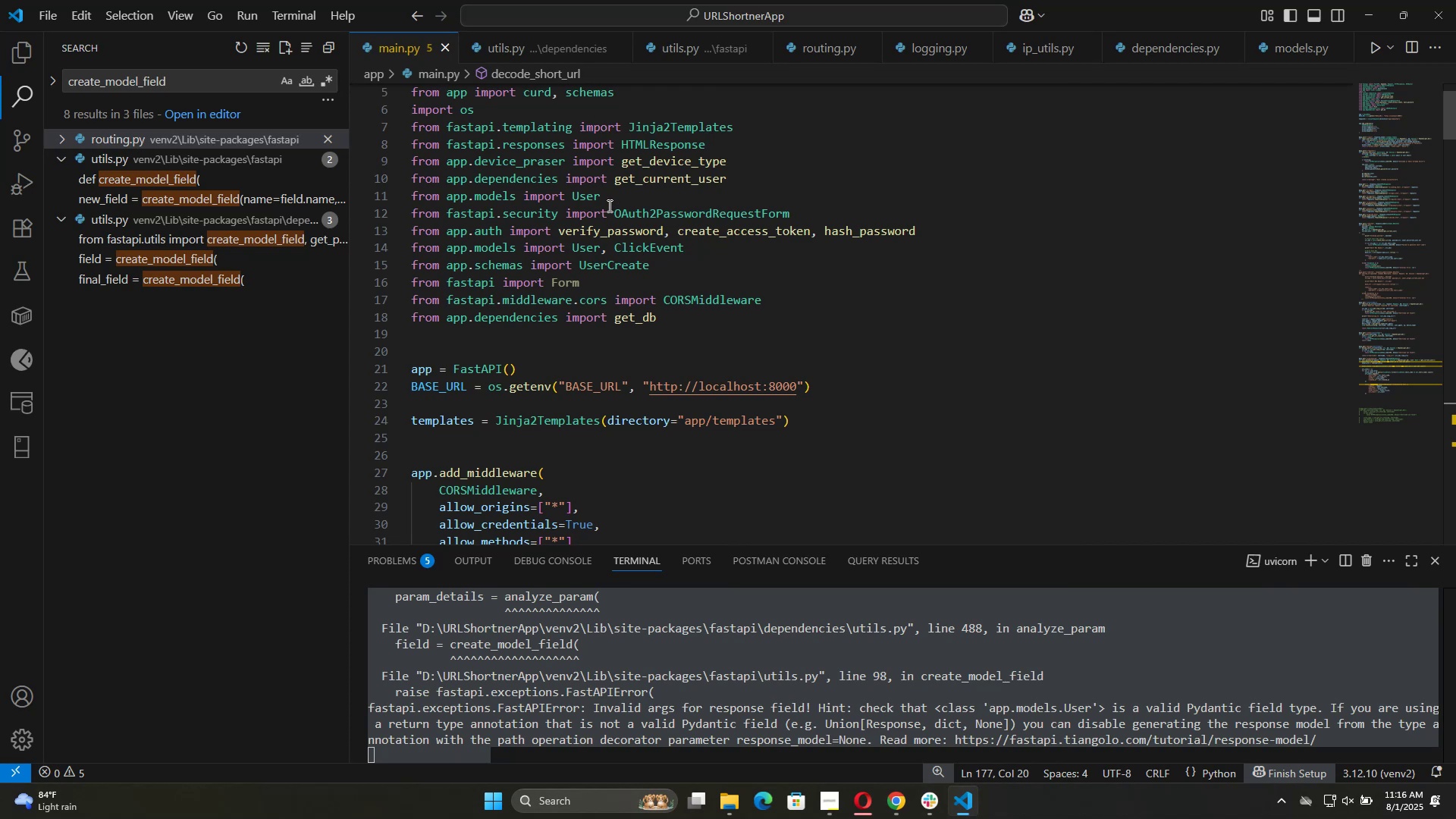 
left_click_drag(start_coordinate=[609, 196], to_coordinate=[399, 189])
 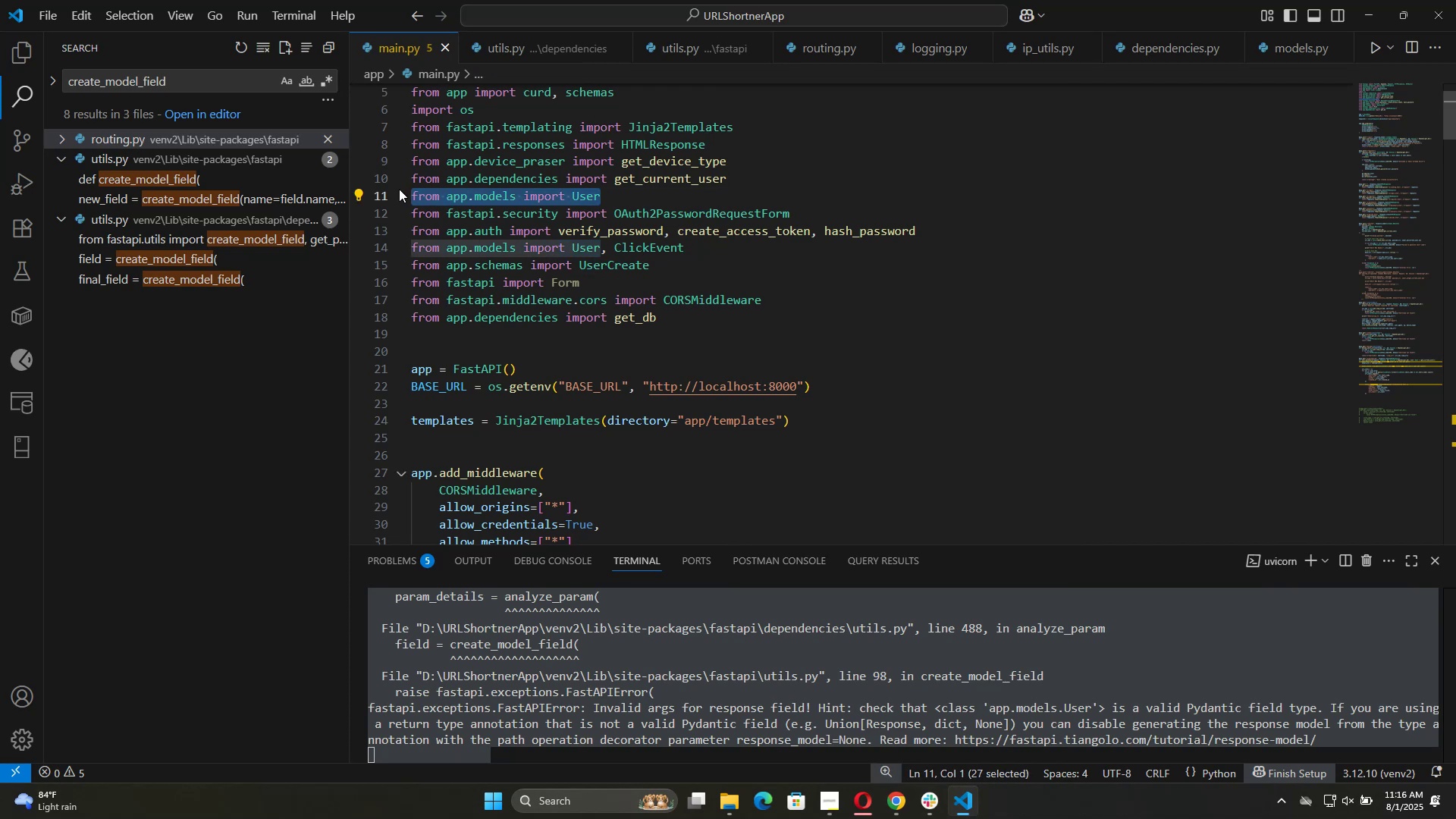 
key(Backspace)
 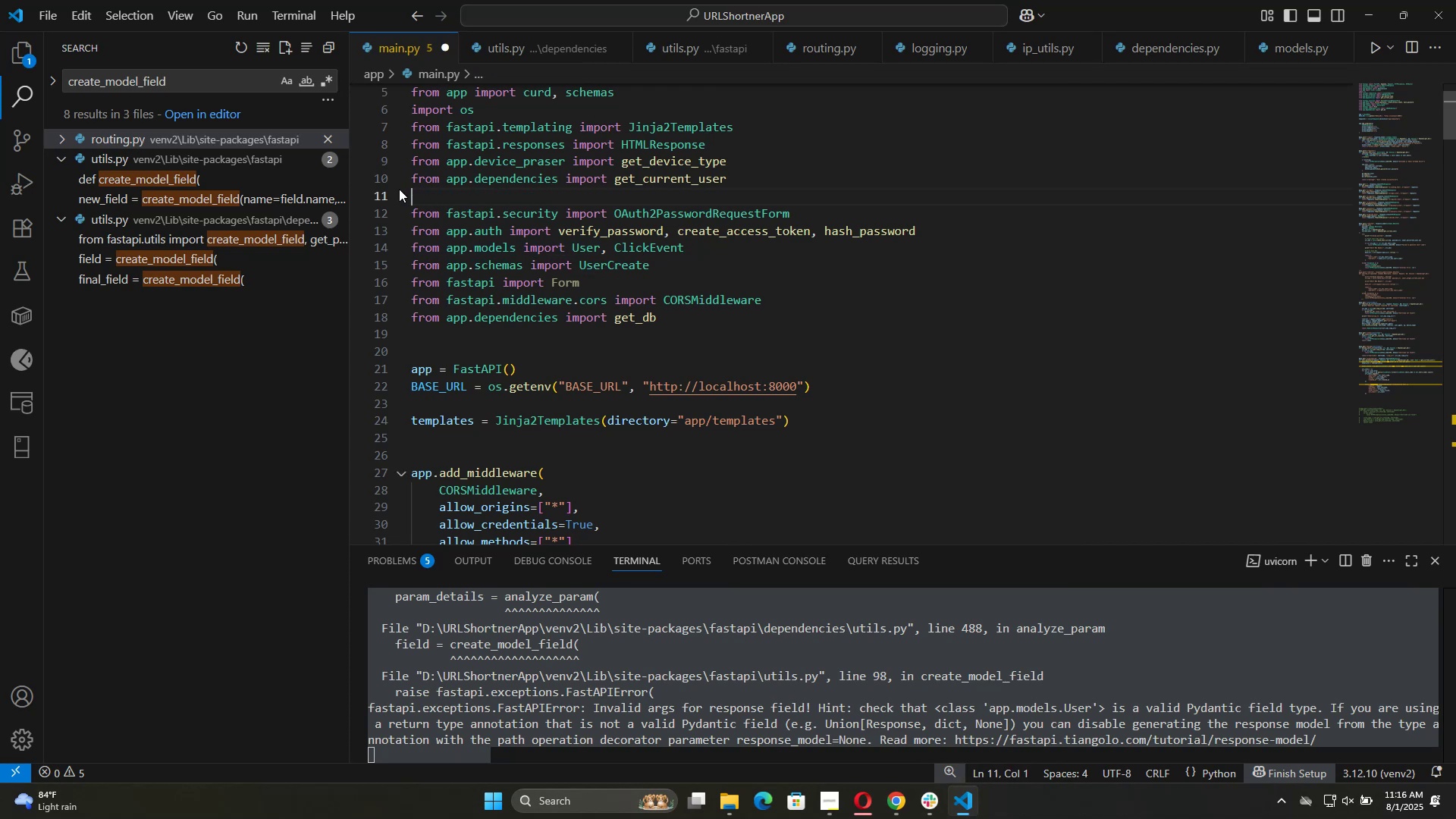 
key(Backspace)
 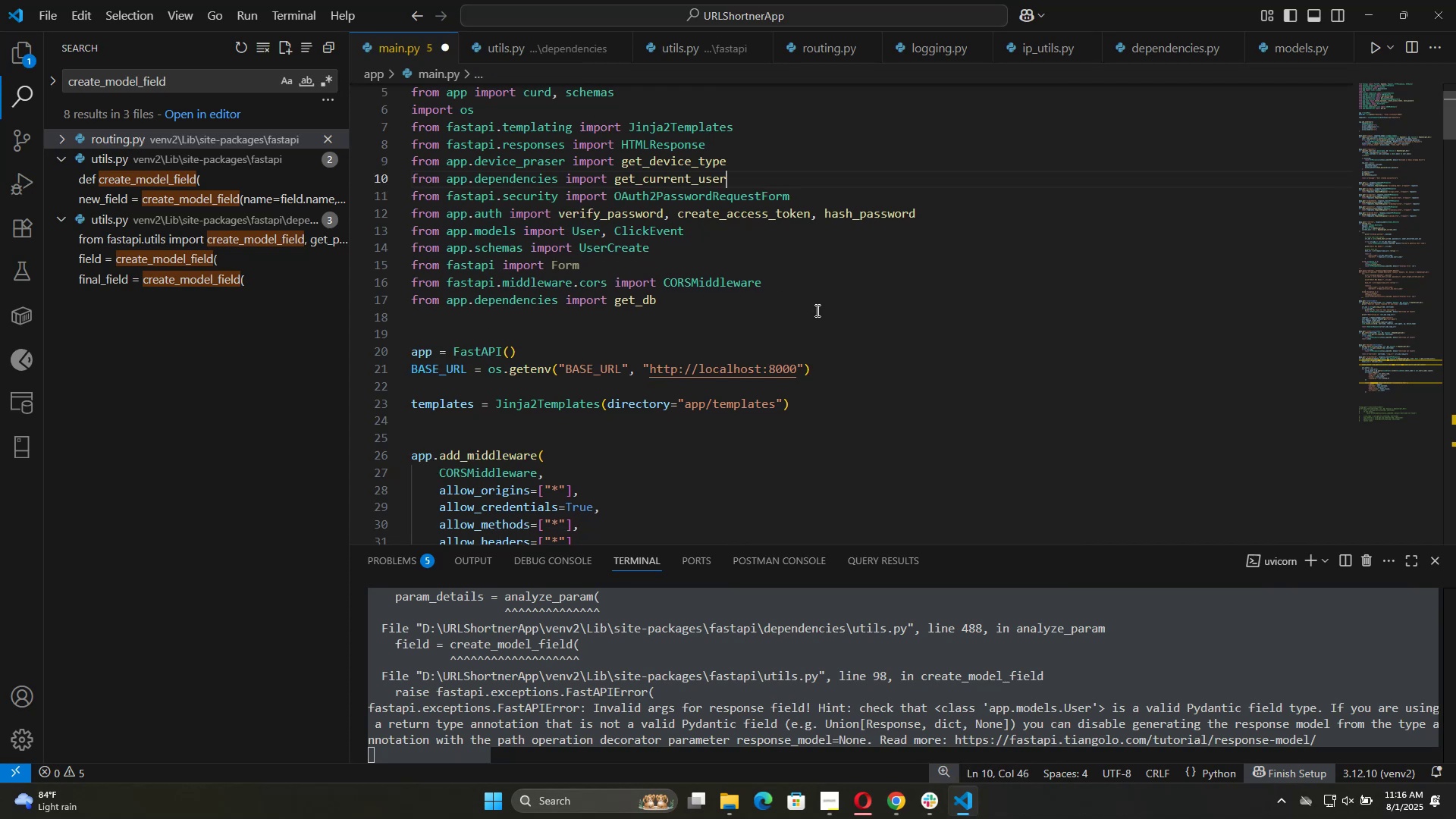 
scroll: coordinate [843, 292], scroll_direction: up, amount: 4.0
 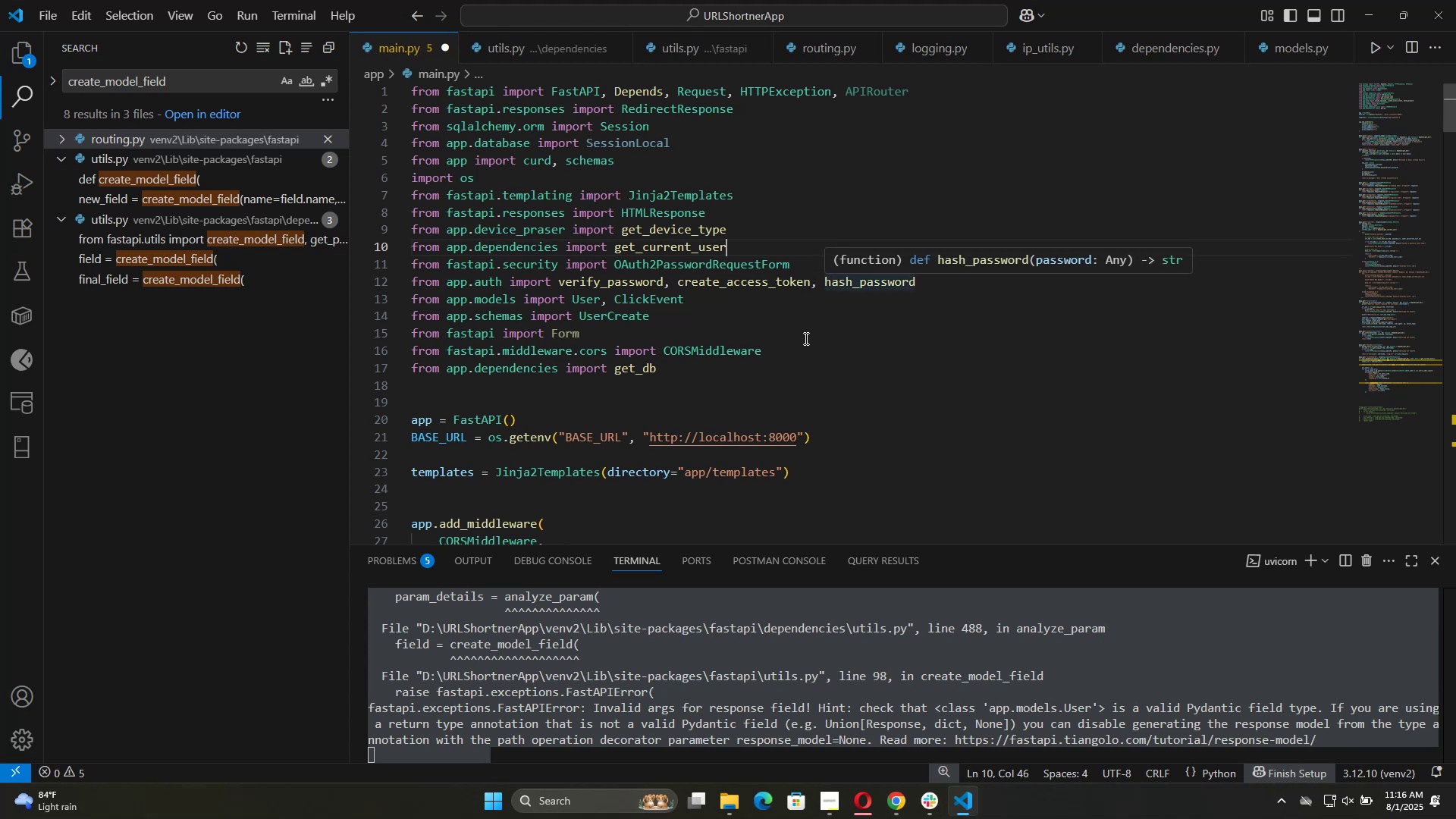 
left_click([856, 794])
 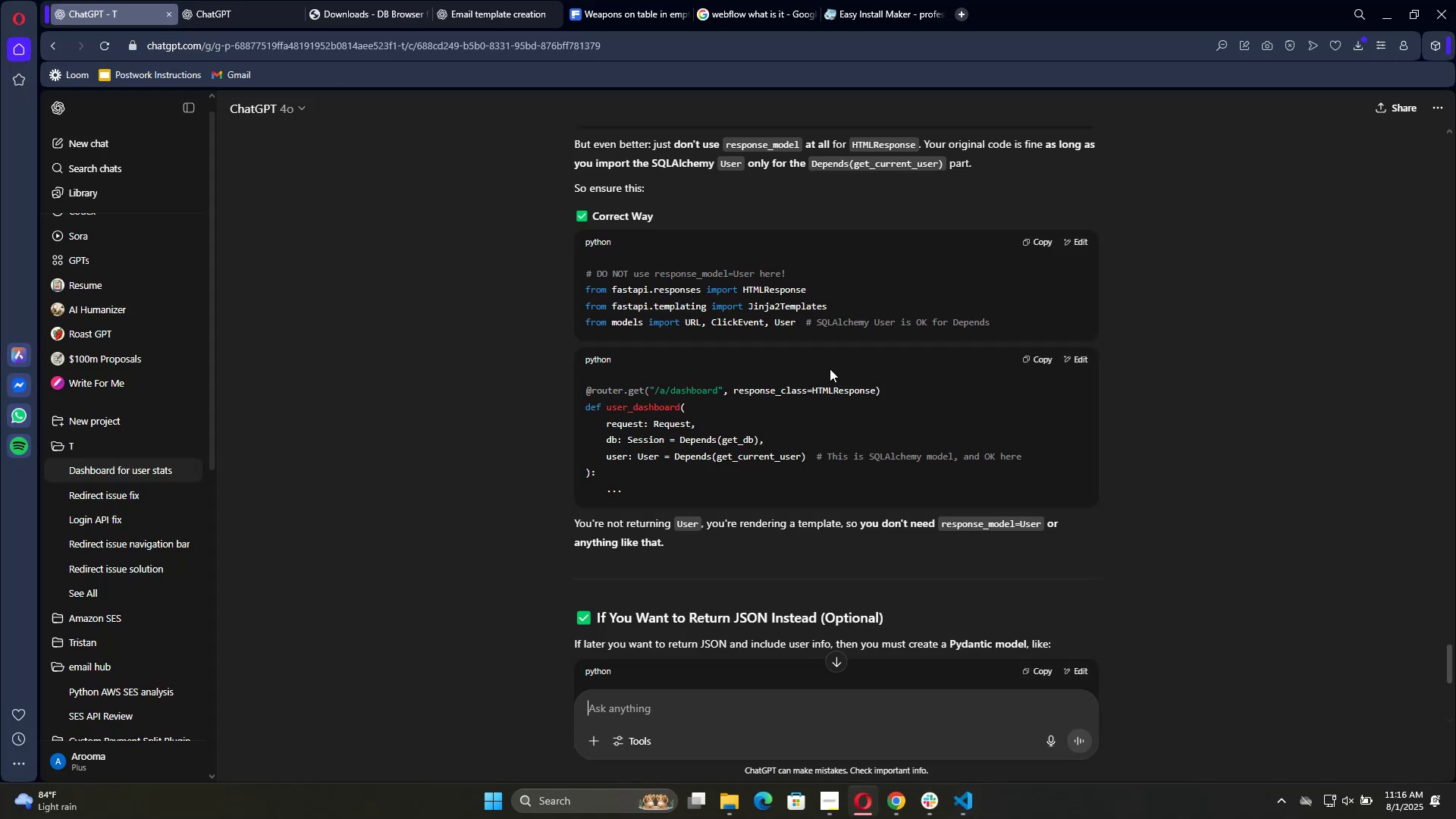 
scroll: coordinate [815, 351], scroll_direction: down, amount: 10.0
 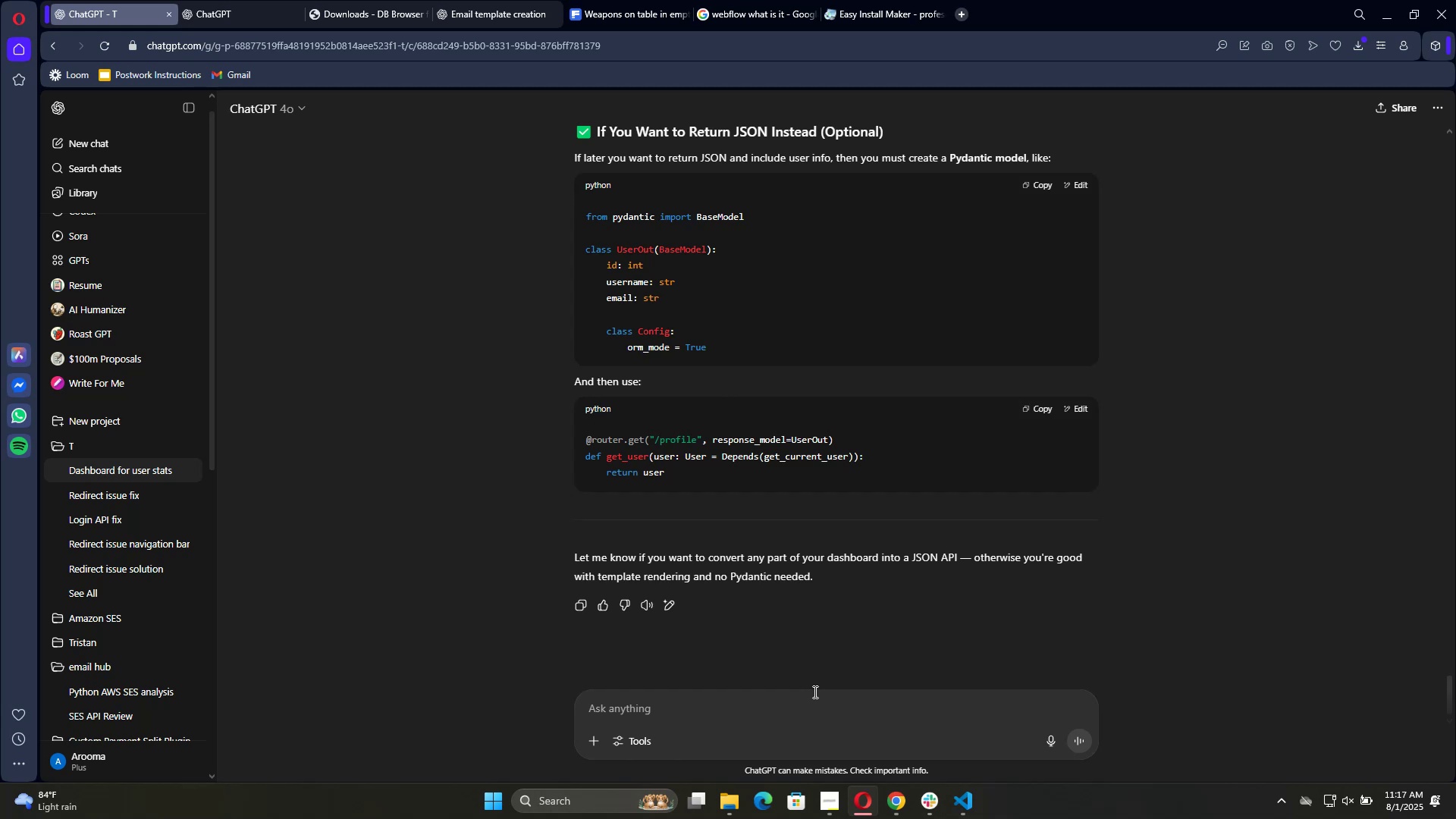 
wait(24.21)
 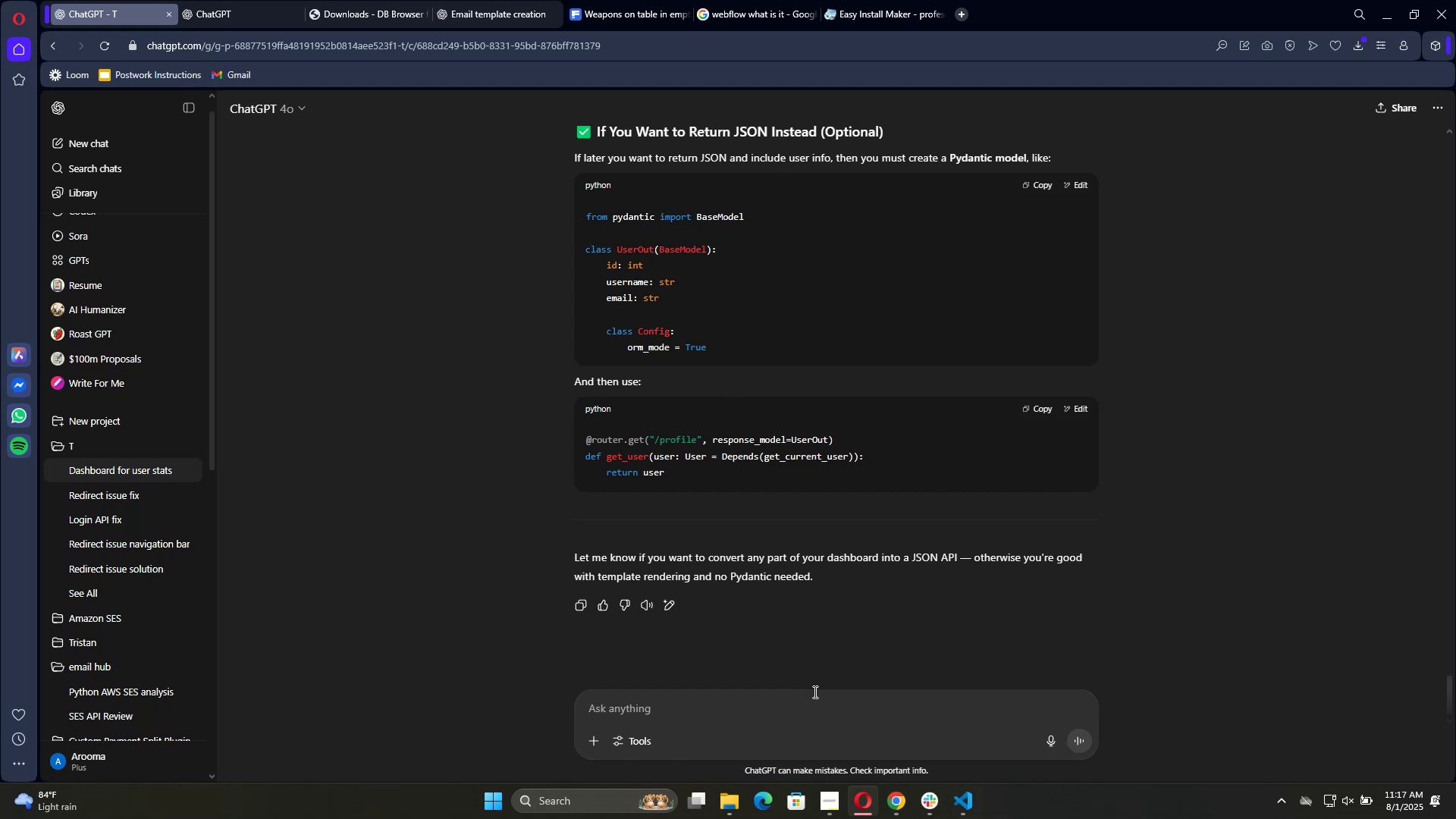 
left_click([974, 800])
 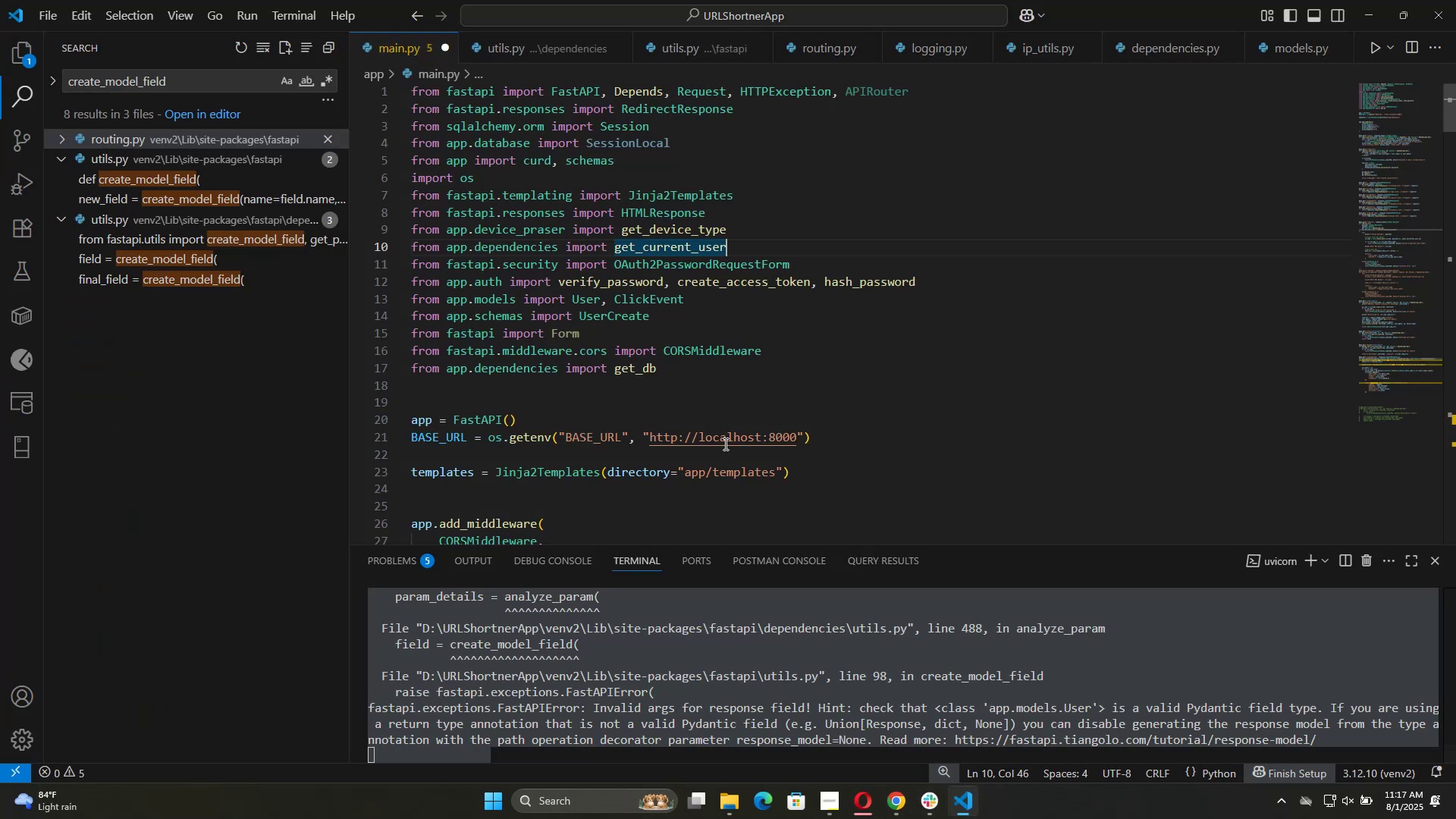 
scroll: coordinate [726, 444], scroll_direction: down, amount: 13.0
 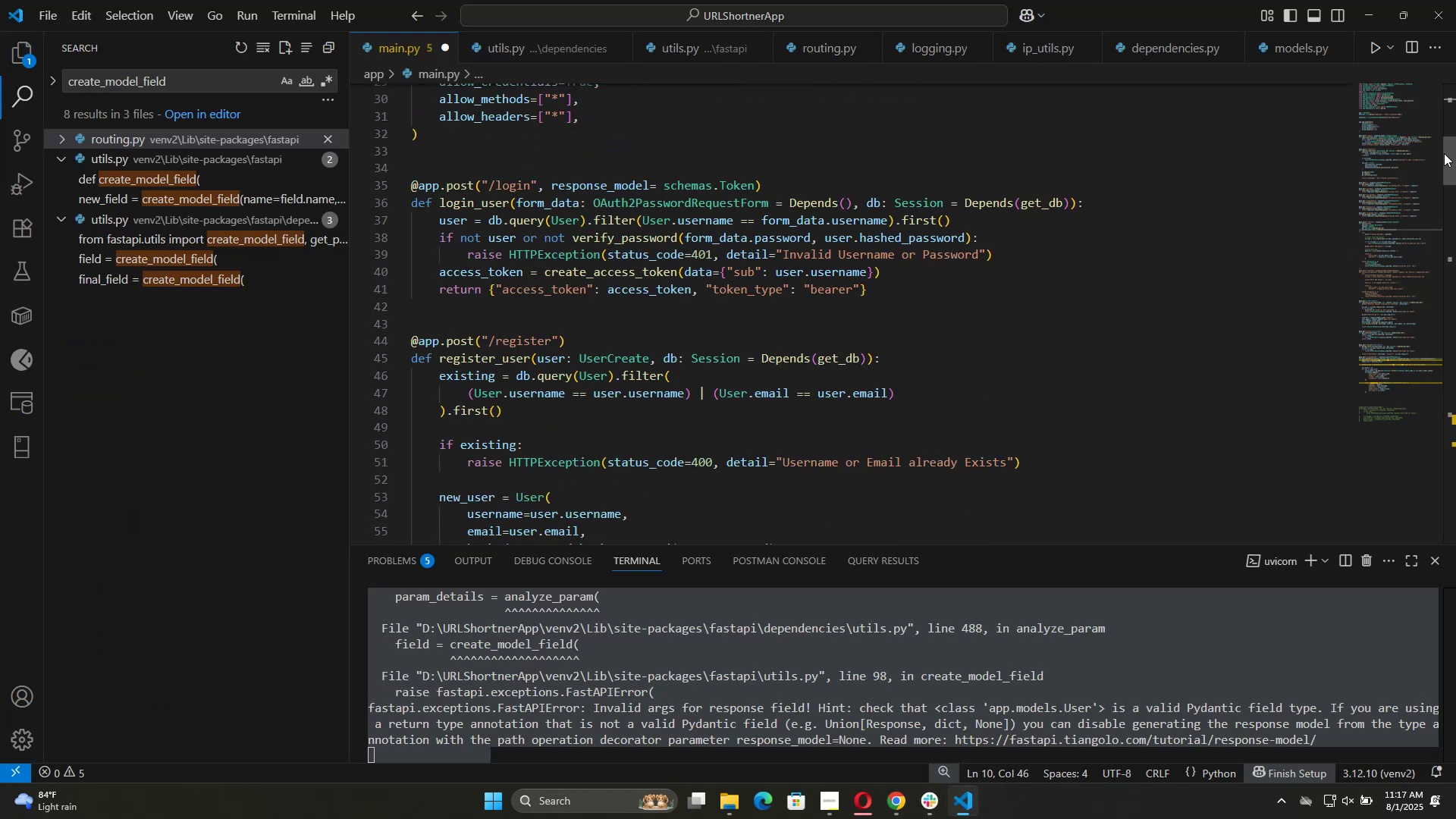 
left_click_drag(start_coordinate=[1444, 158], to_coordinate=[1451, 430])
 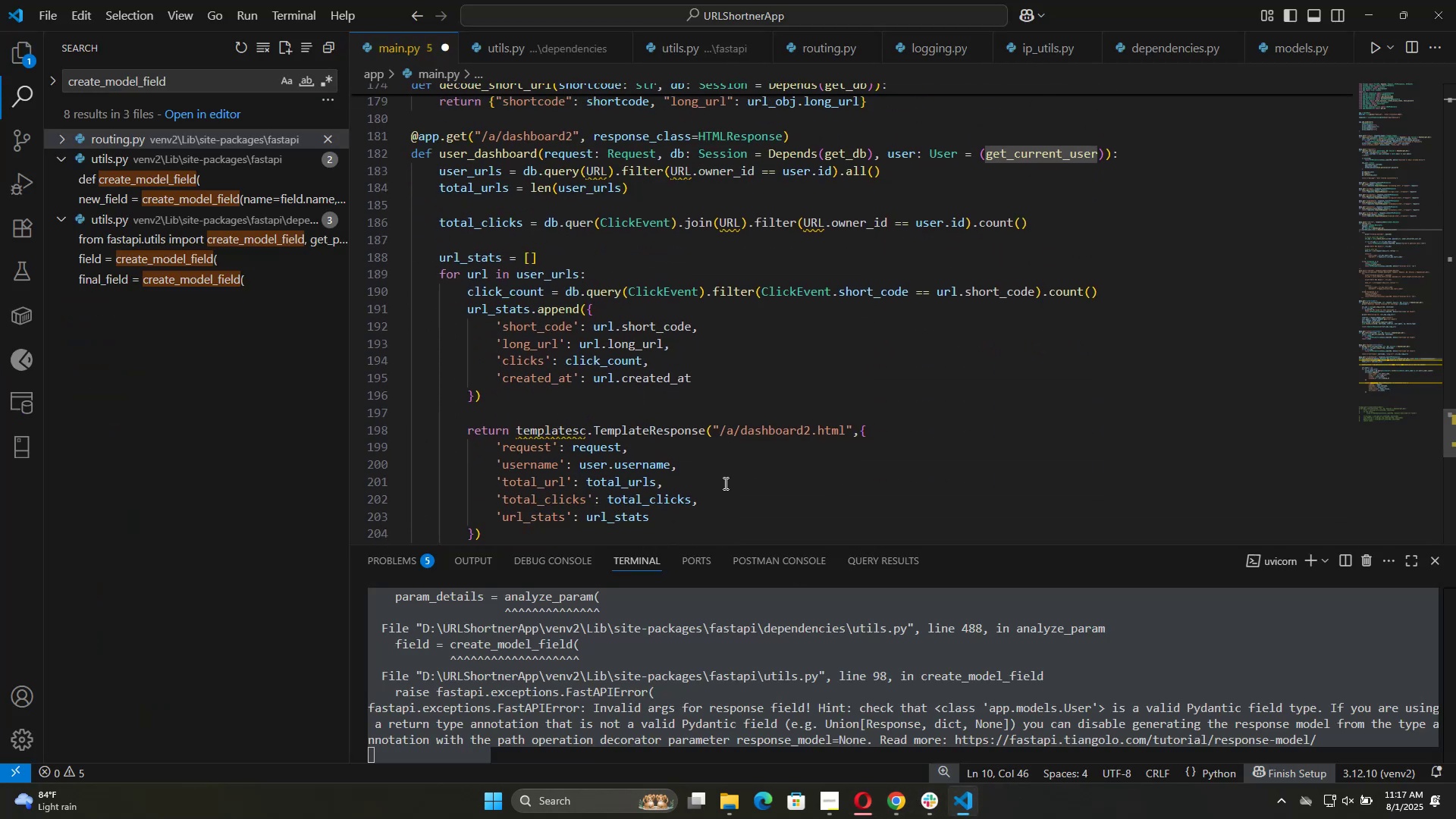 
scroll: coordinate [730, 505], scroll_direction: down, amount: 1.0
 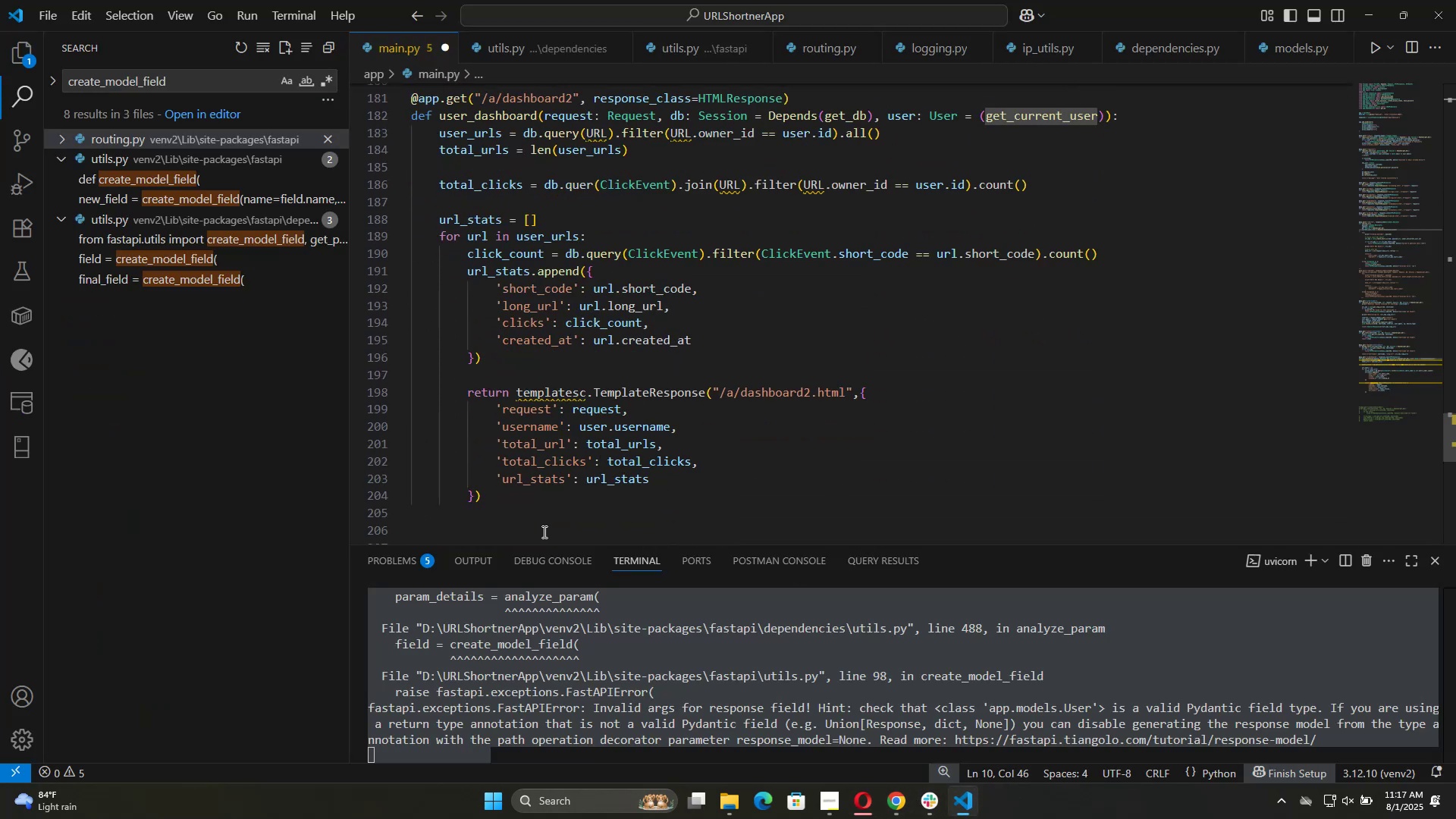 
left_click_drag(start_coordinate=[525, 516], to_coordinate=[400, 184])
 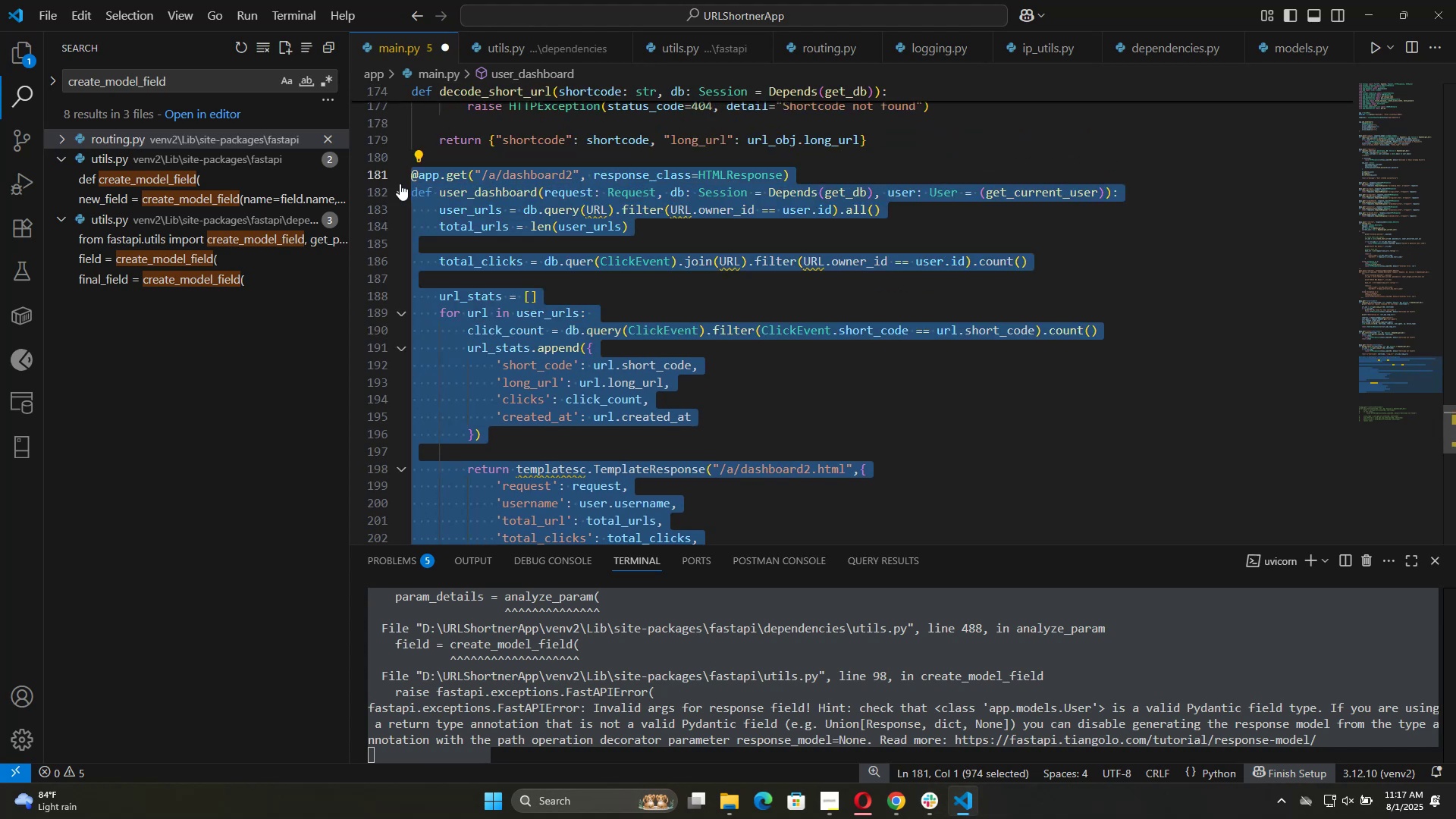 
scroll: coordinate [397, 288], scroll_direction: up, amount: 2.0
 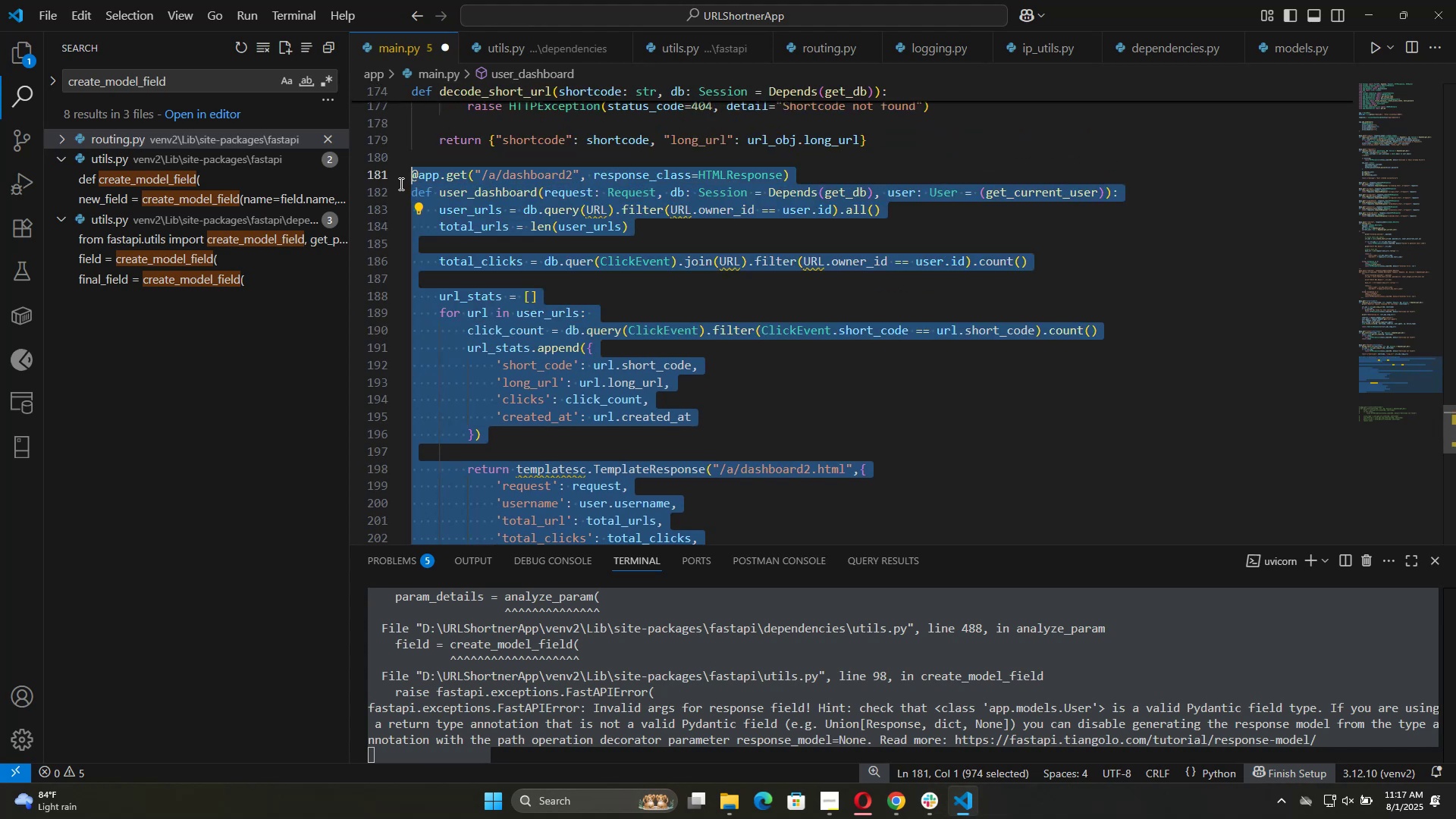 
key(Control+C)
 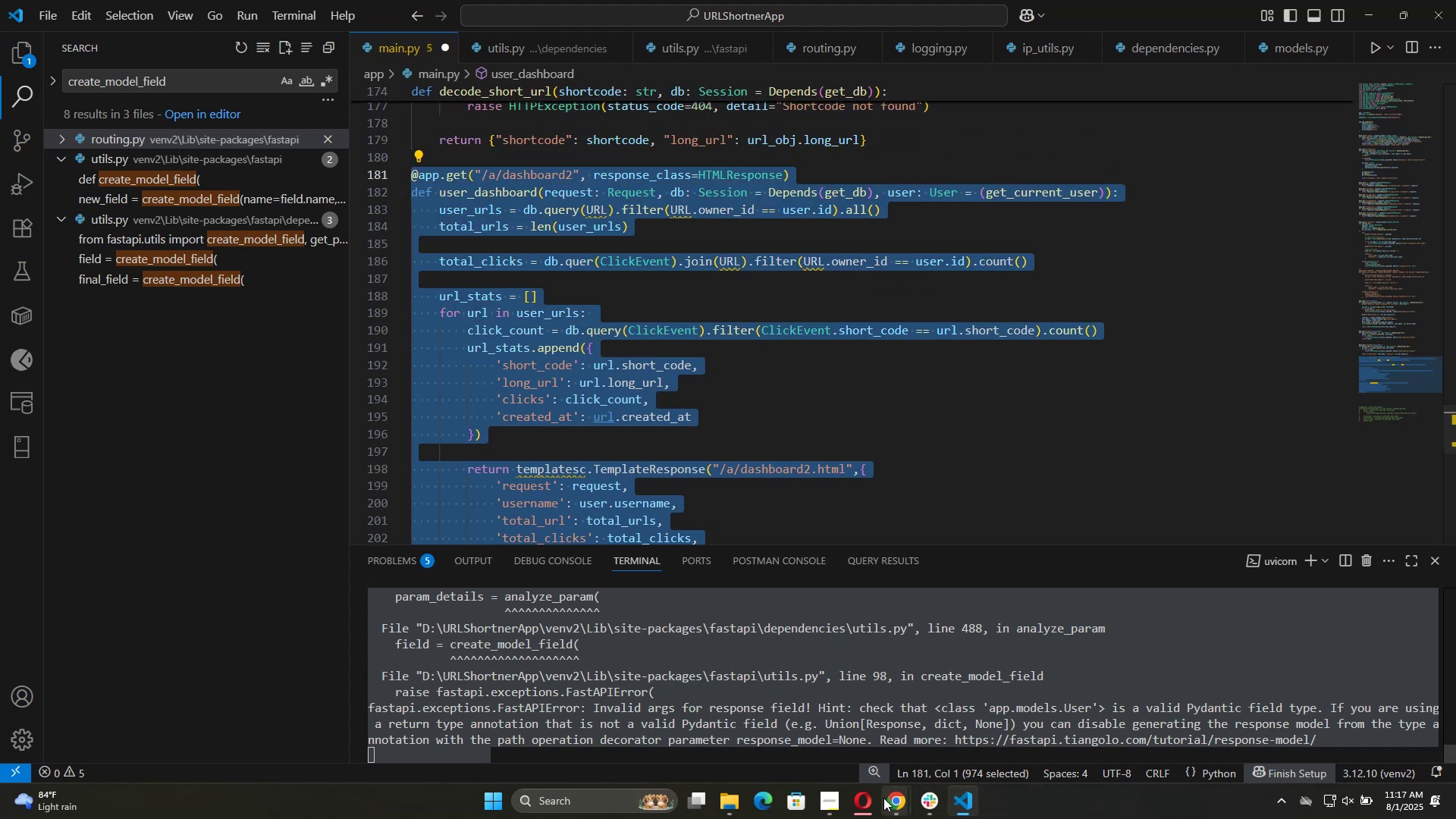 
left_click([871, 798])
 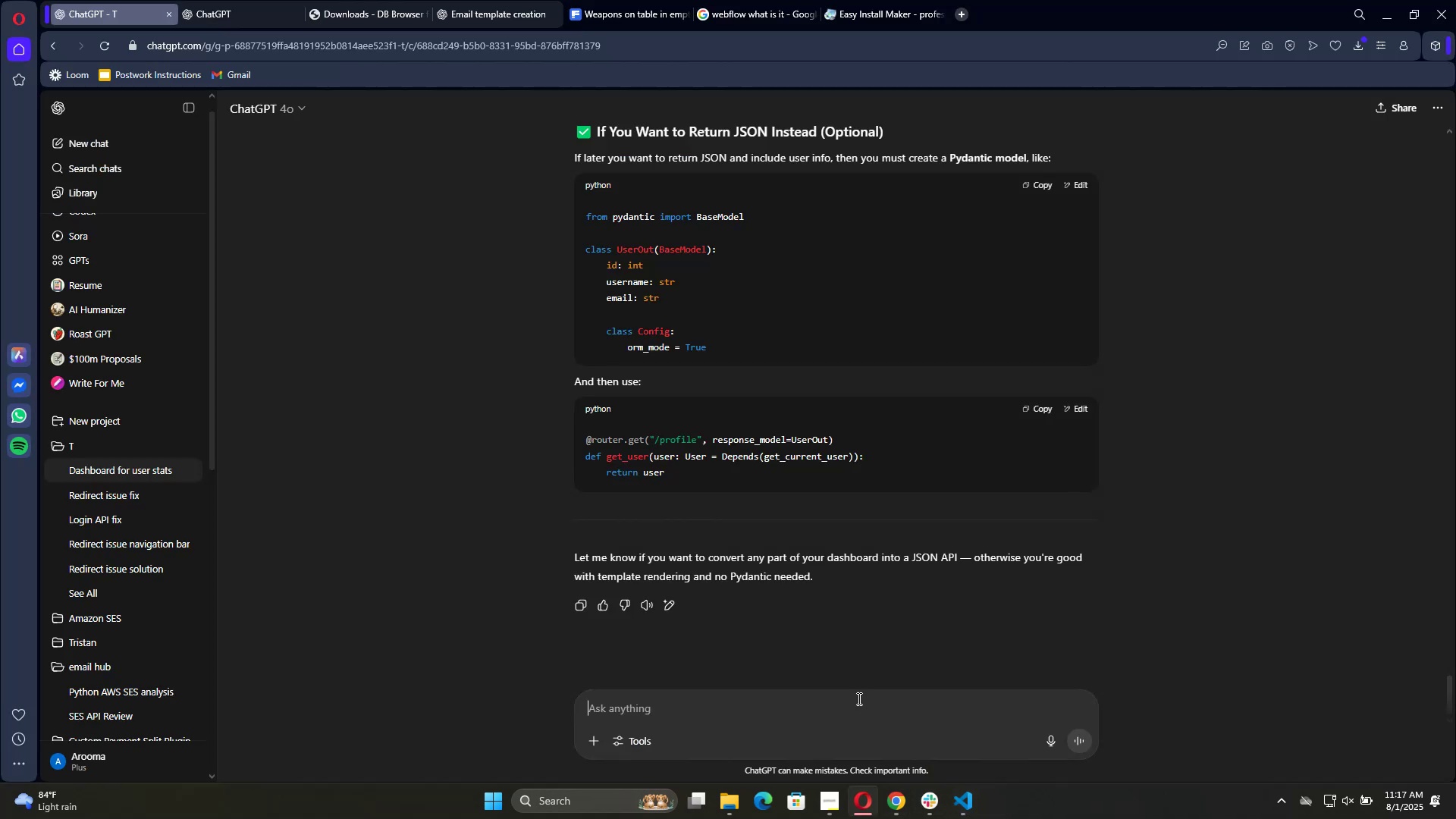 
left_click([858, 698])
 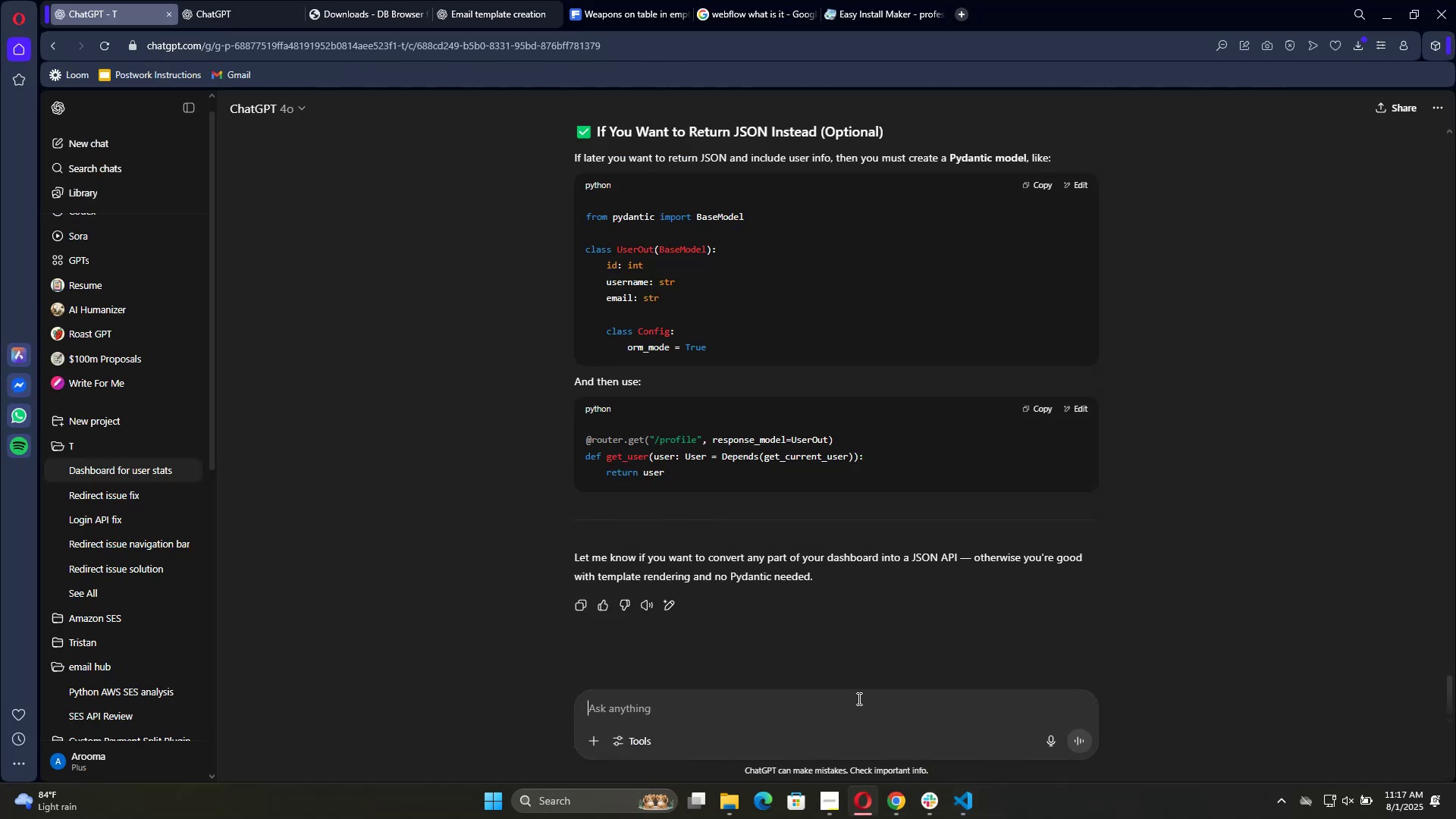 
type(here is my code im using "")
 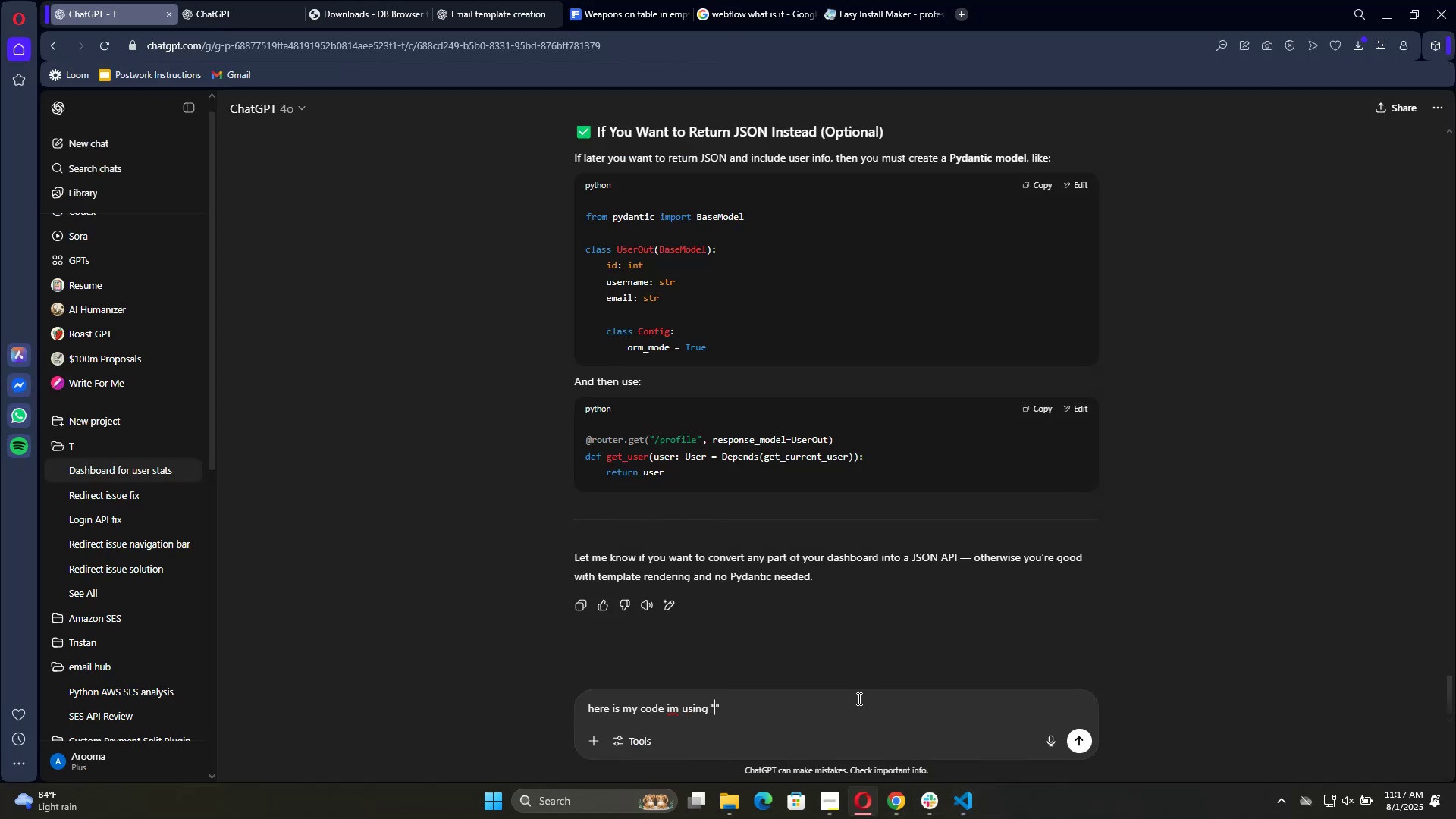 
 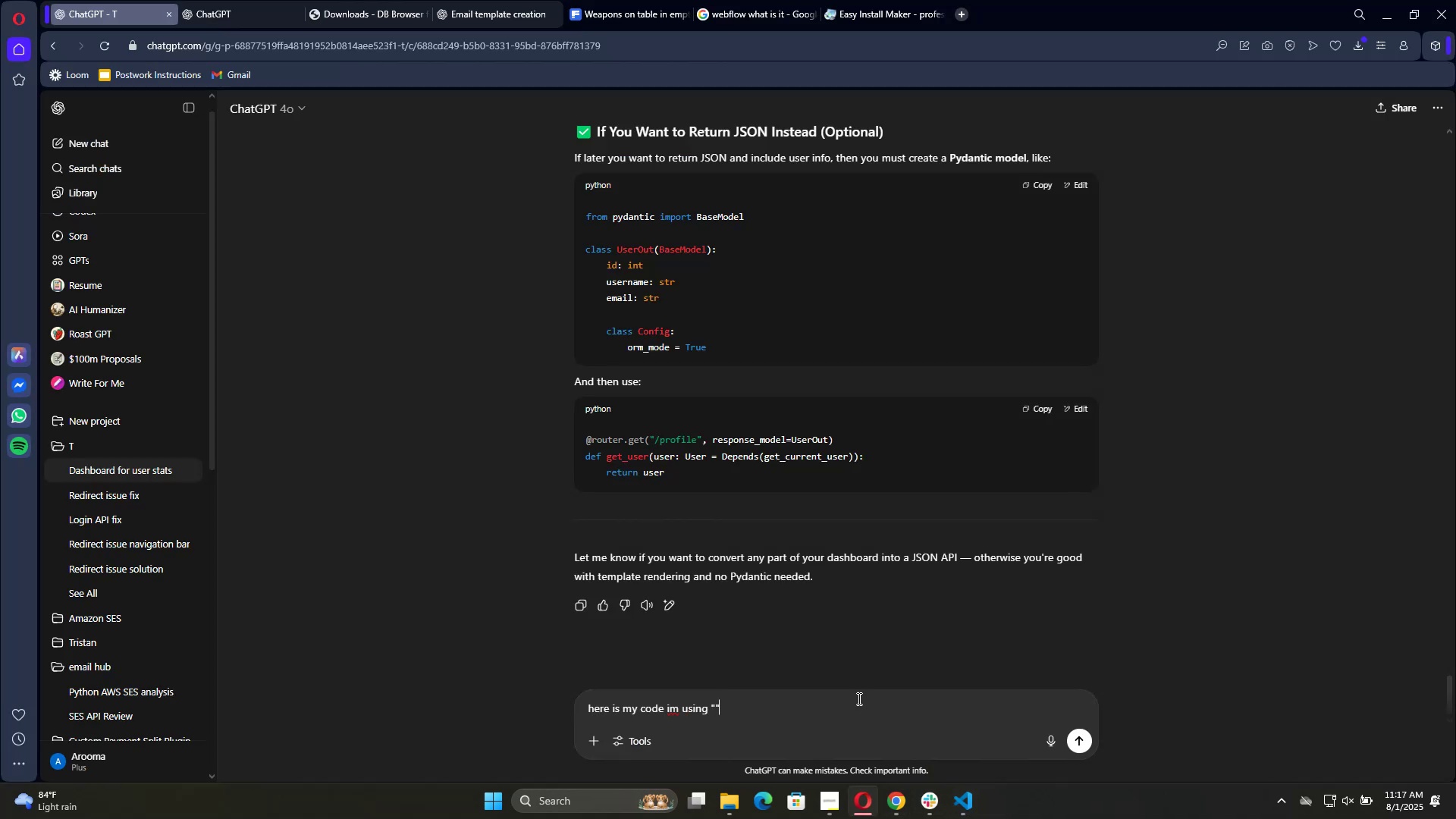 
key(ArrowLeft)
 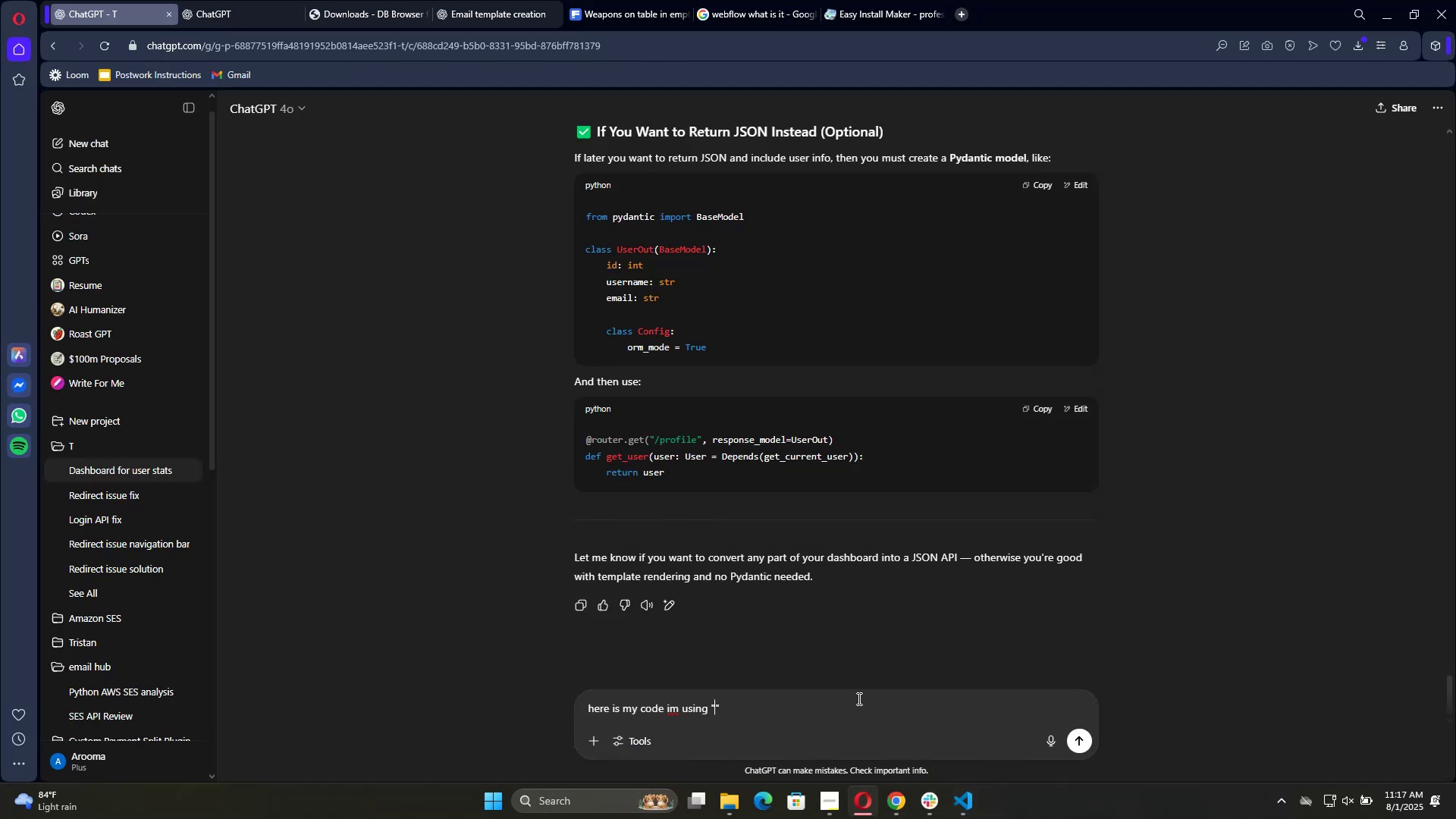 
key(Control+V)
 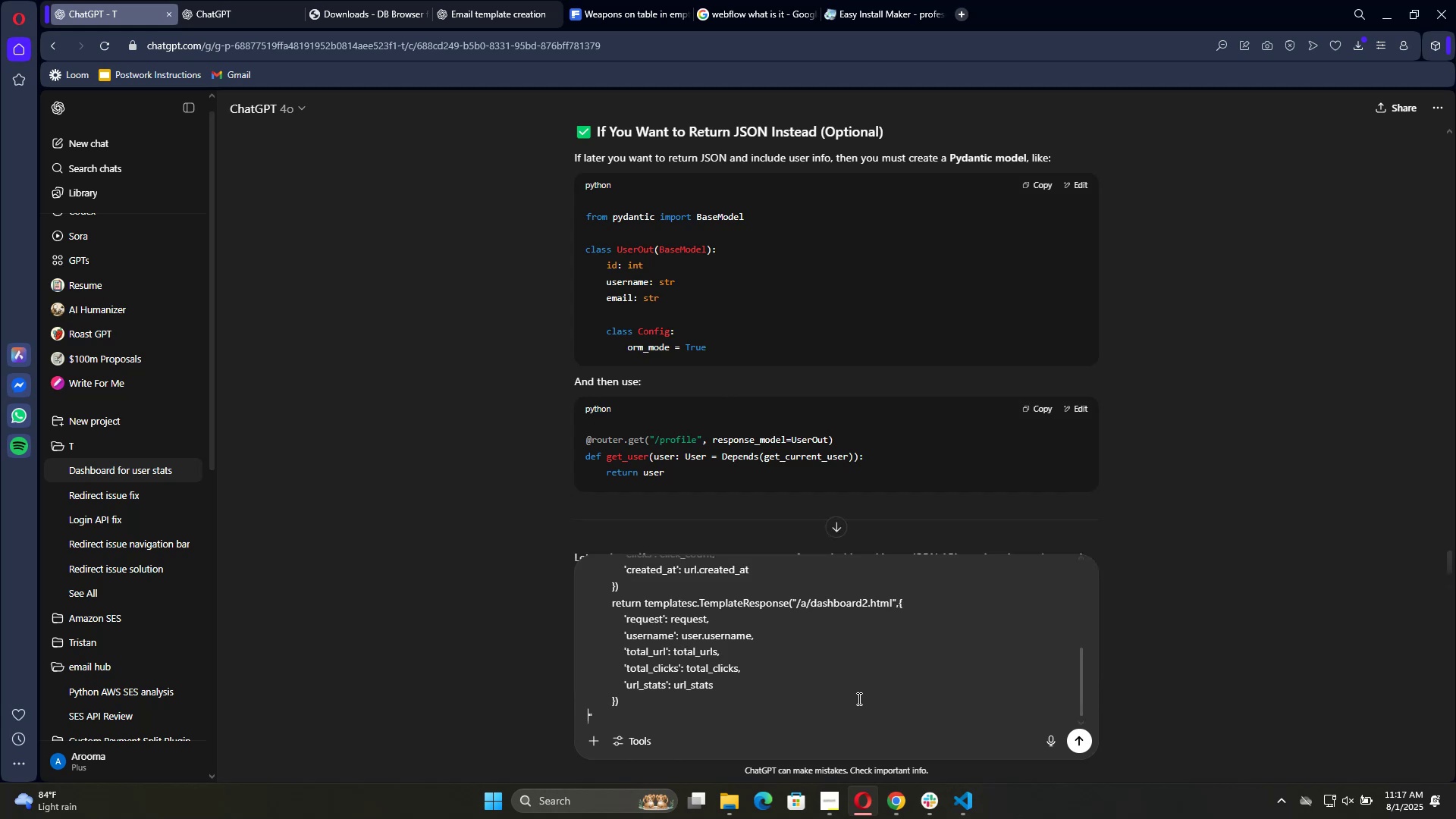 
key(Control+Enter)
 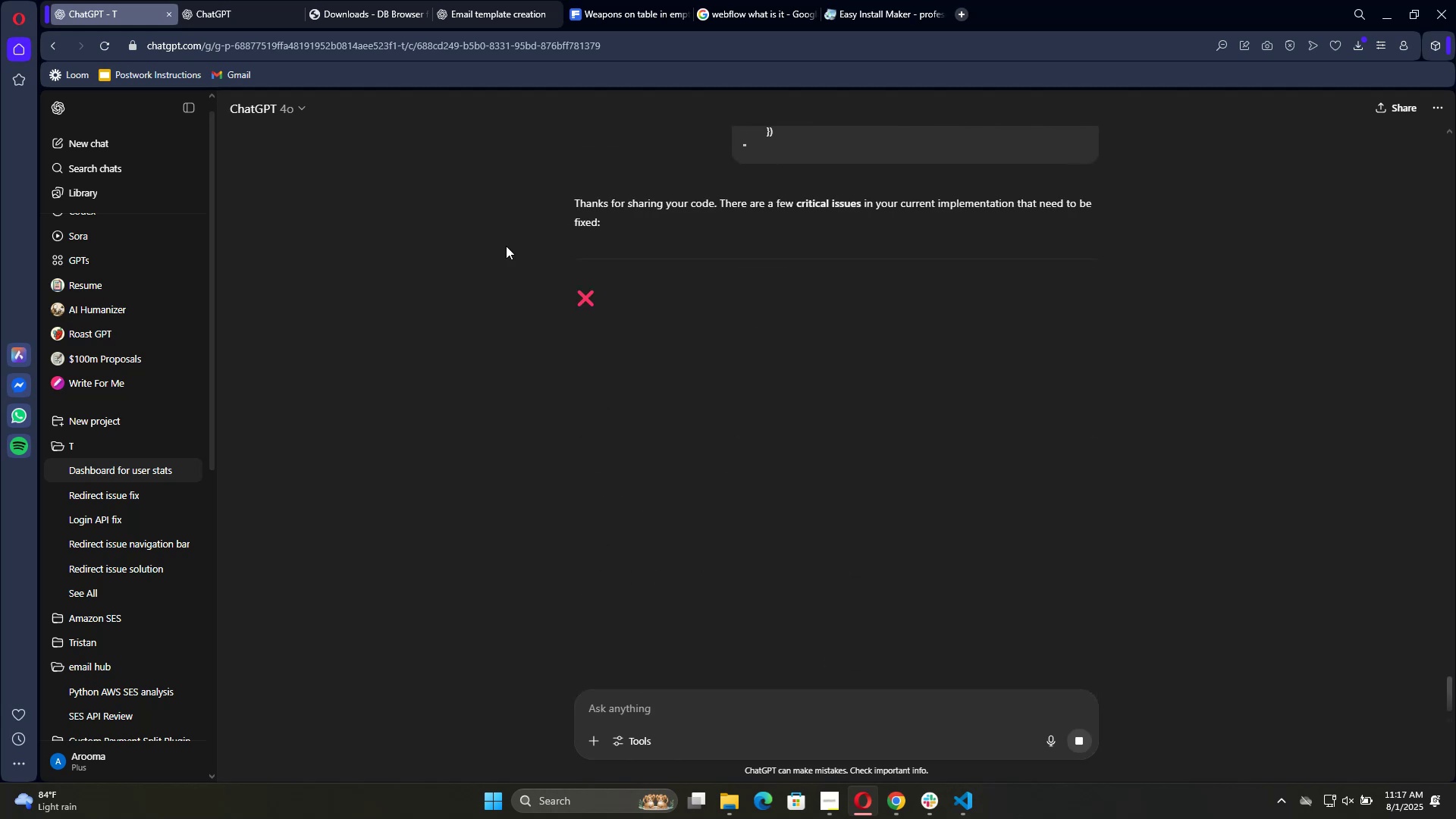 
left_click([179, 117])
 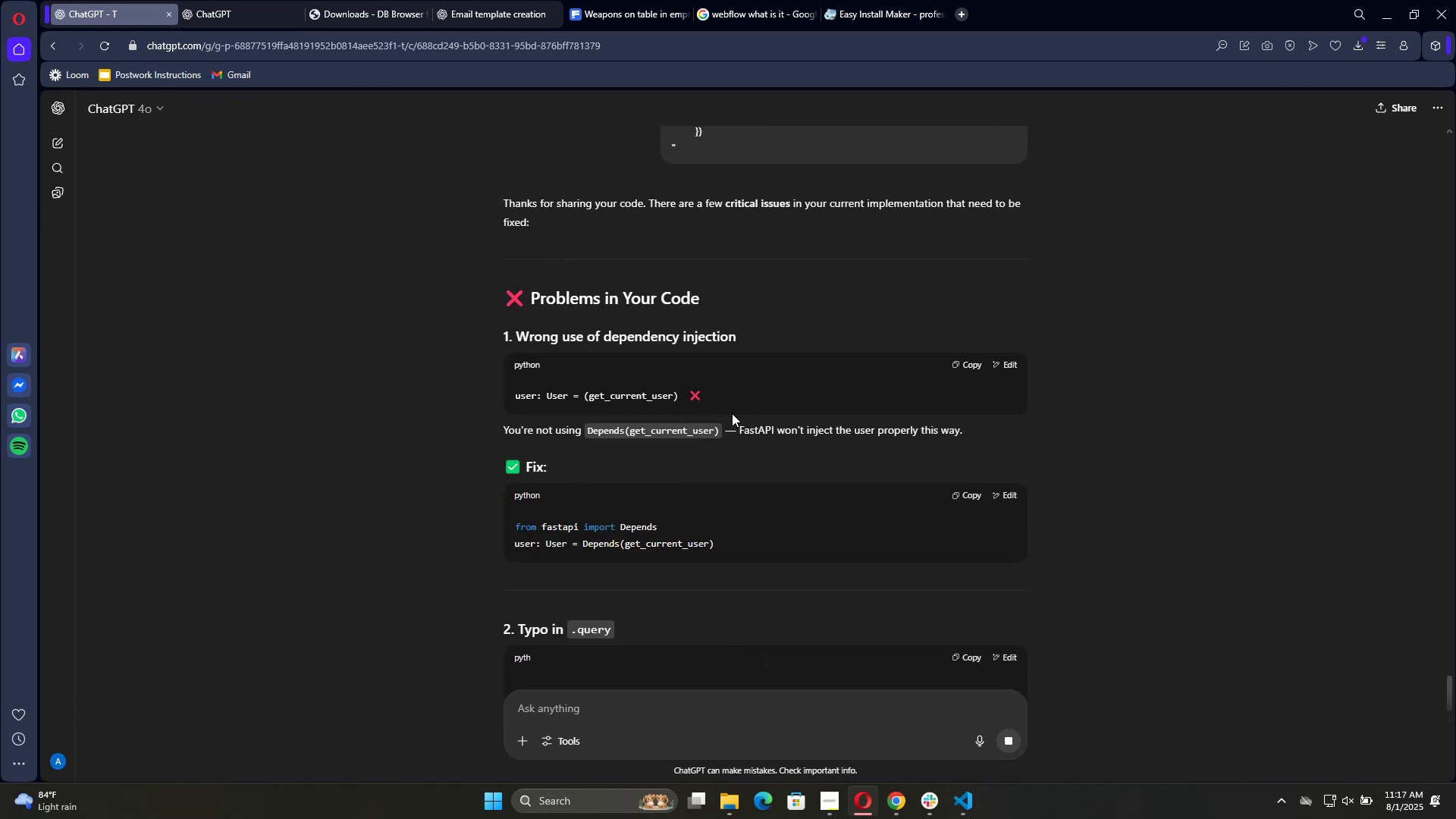 
scroll: coordinate [755, 410], scroll_direction: down, amount: 8.0
 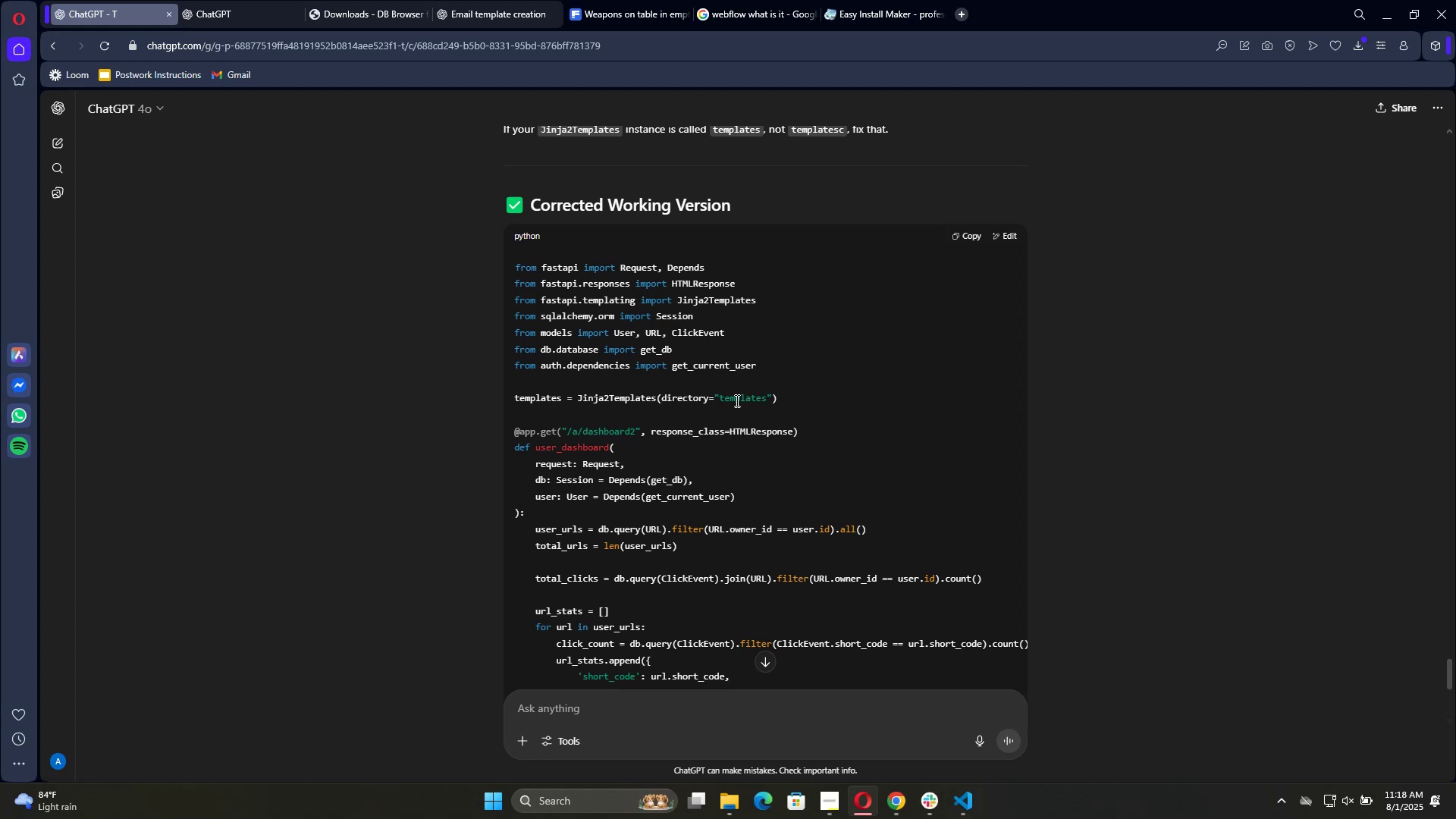 
wait(34.01)
 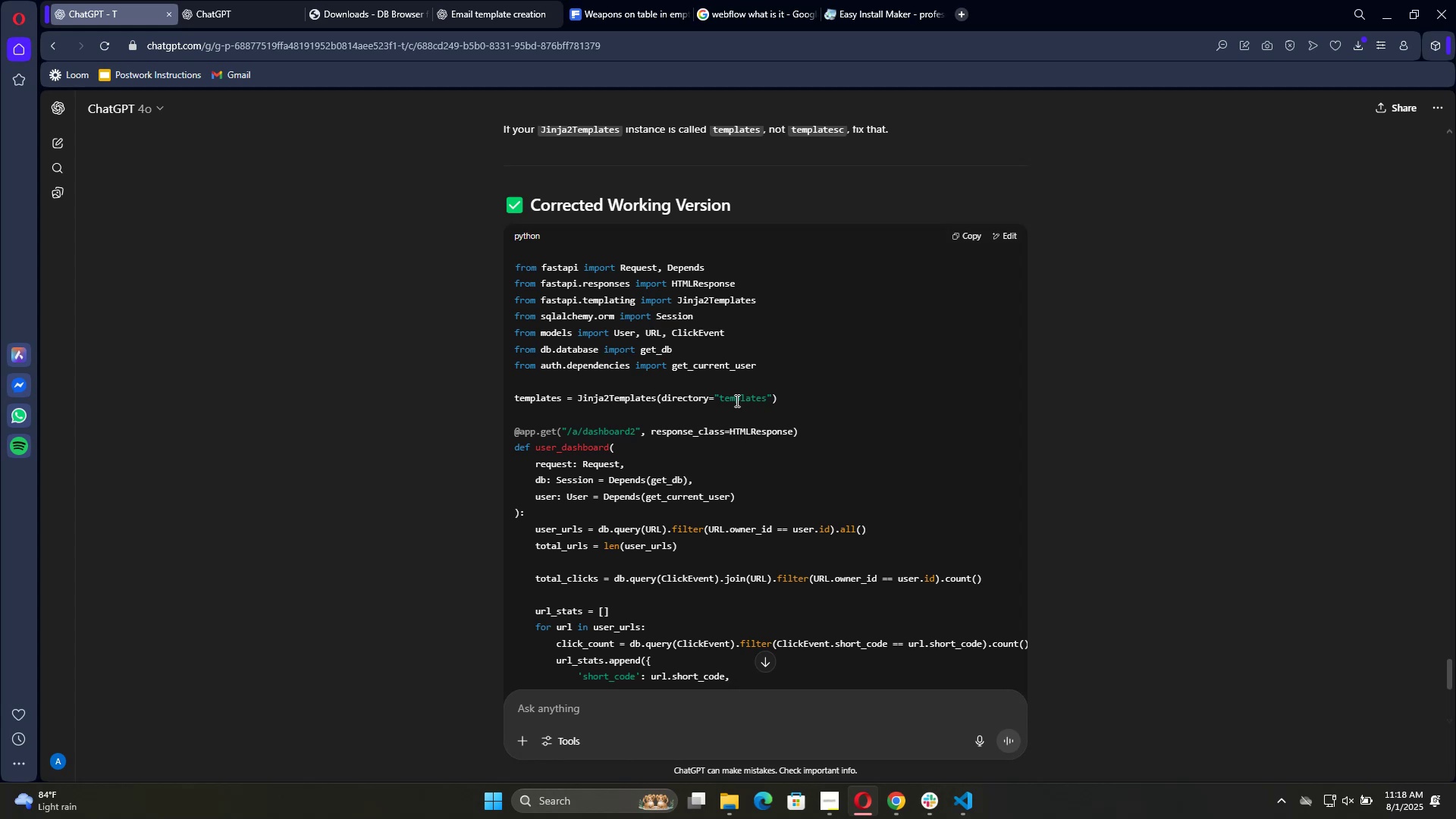 
scroll: coordinate [746, 400], scroll_direction: down, amount: 4.0
 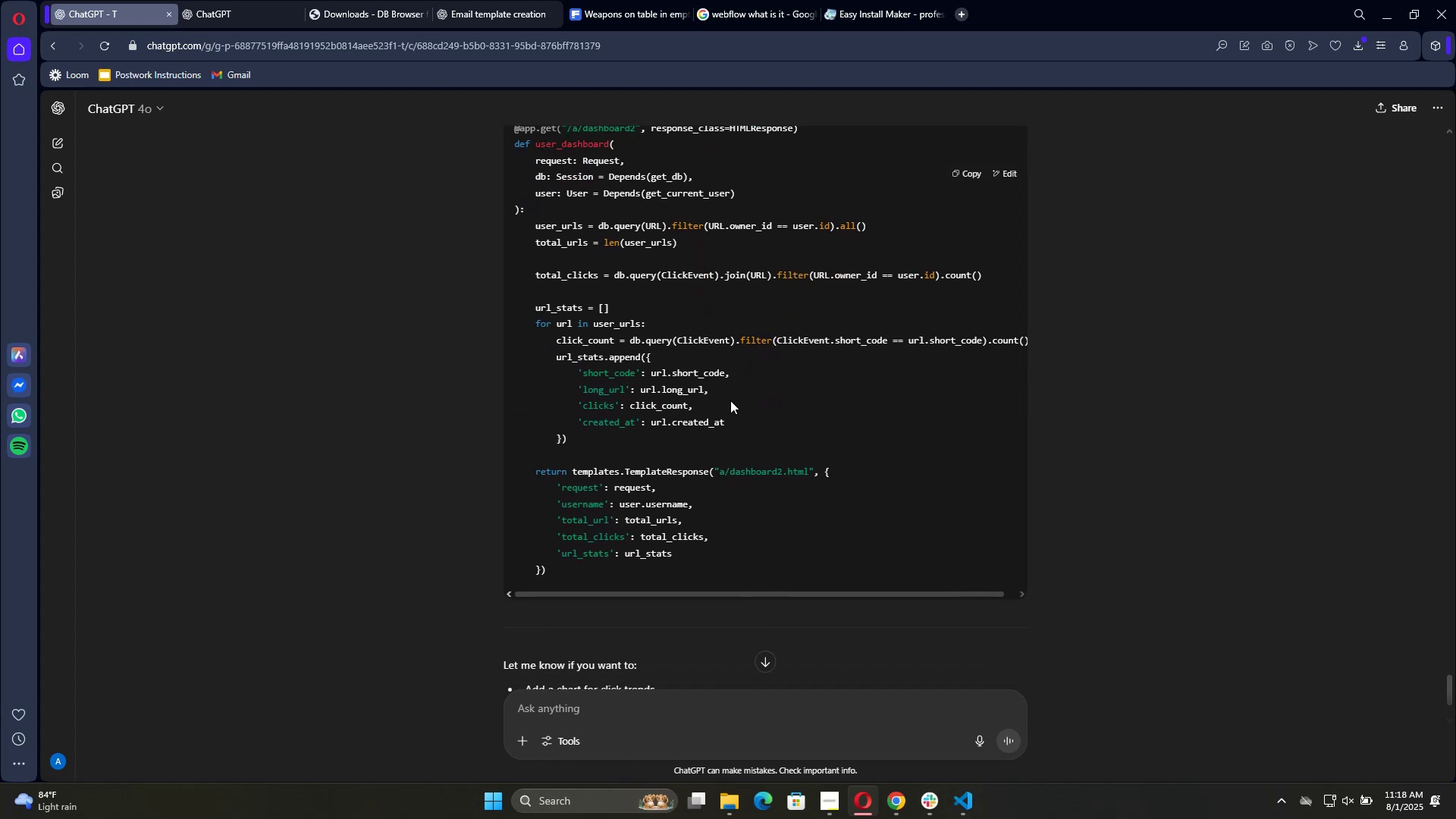 
wait(8.94)
 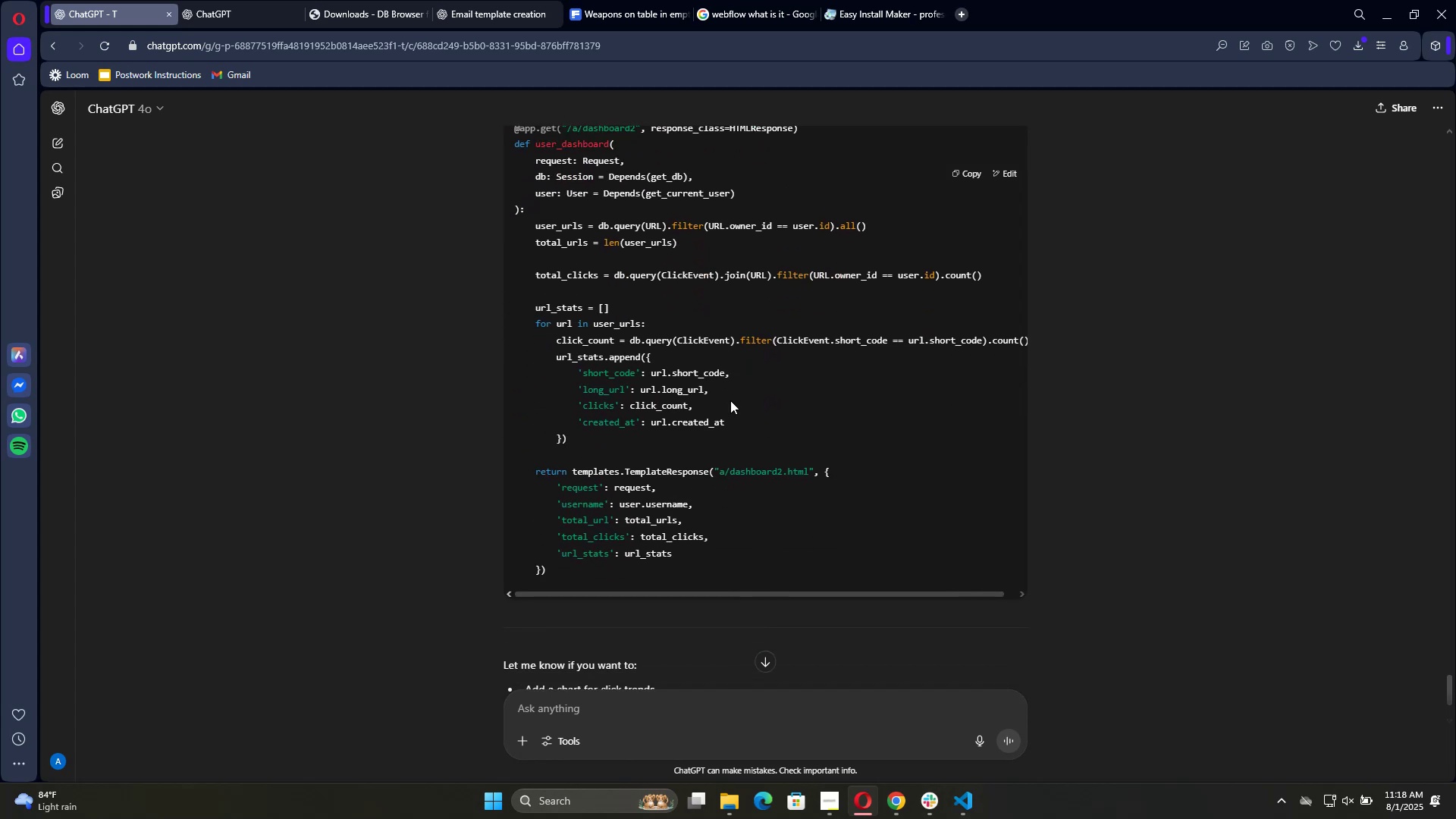 
scroll: coordinate [786, 346], scroll_direction: down, amount: 1.0
 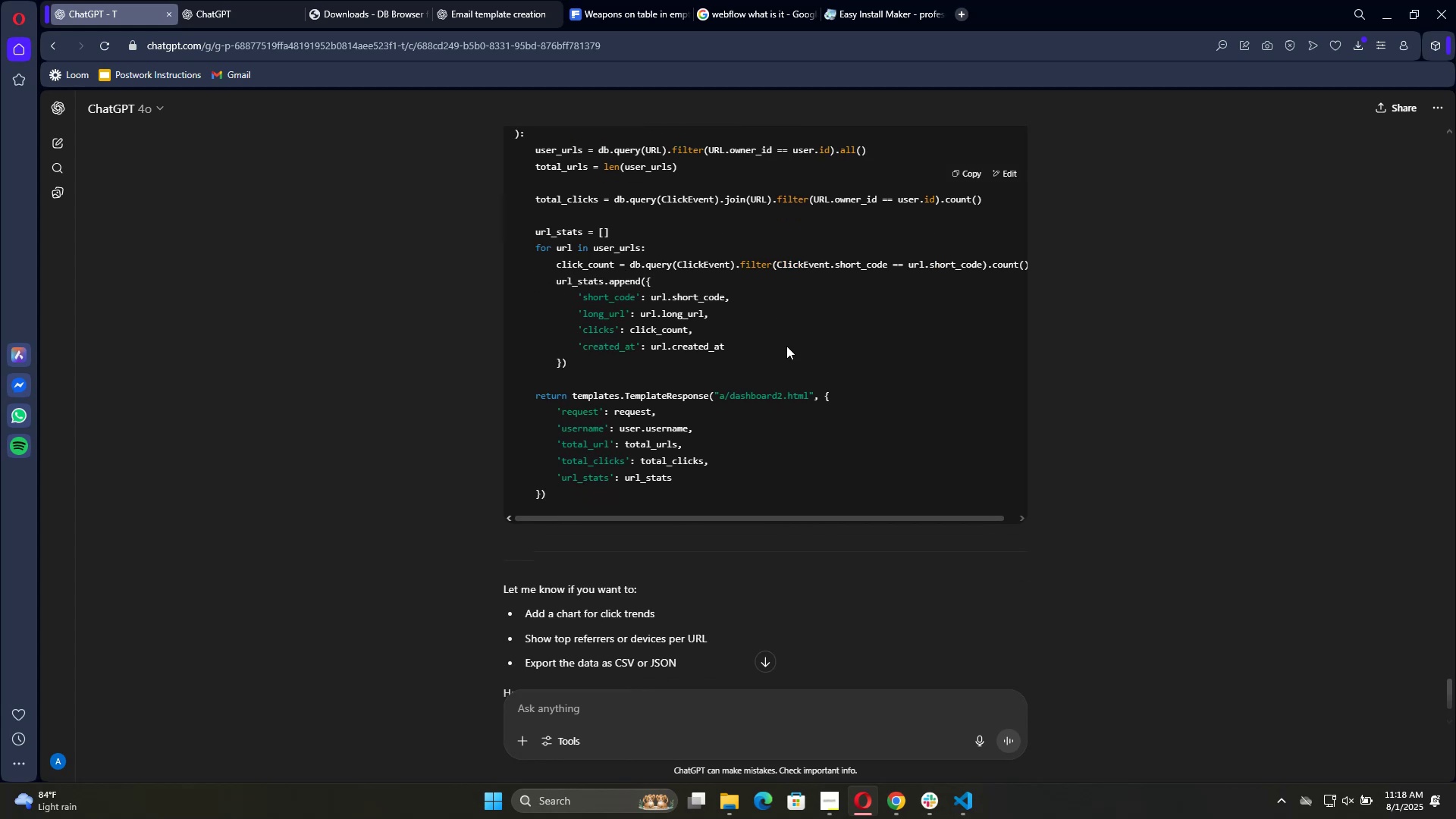 
scroll: coordinate [803, 279], scroll_direction: up, amount: 2.0
 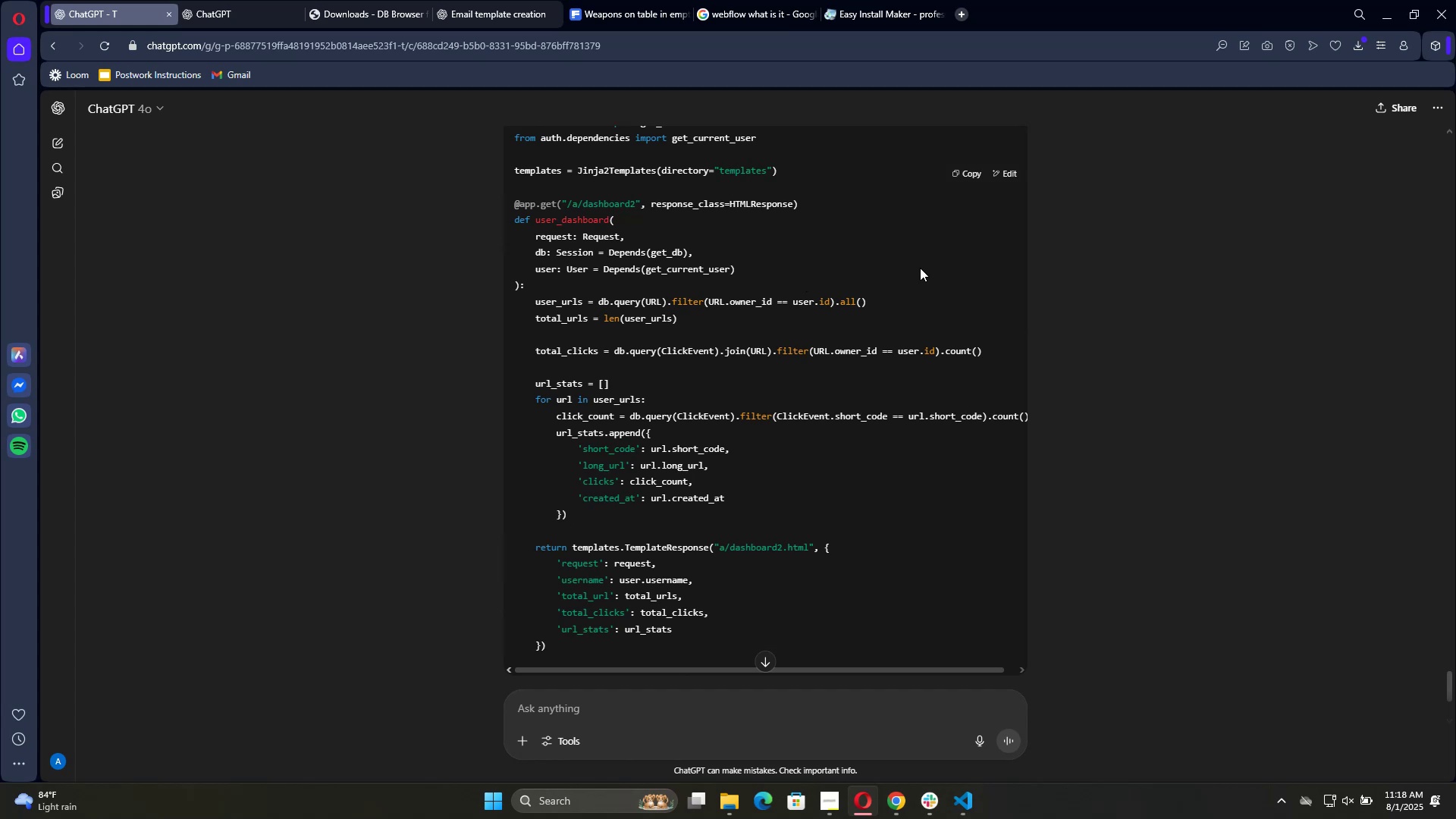 
wait(5.02)
 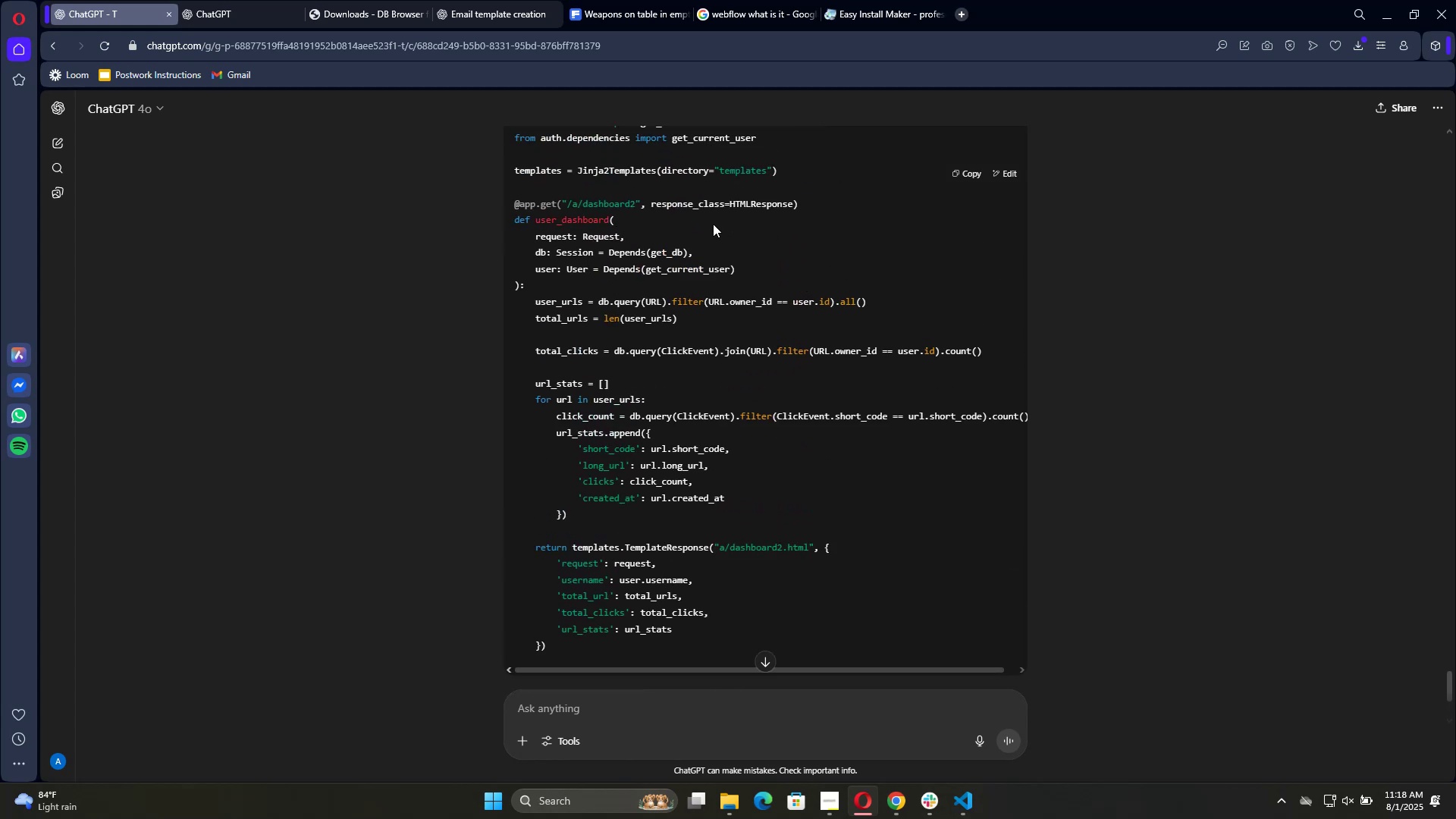 
scroll: coordinate [912, 268], scroll_direction: up, amount: 2.0
 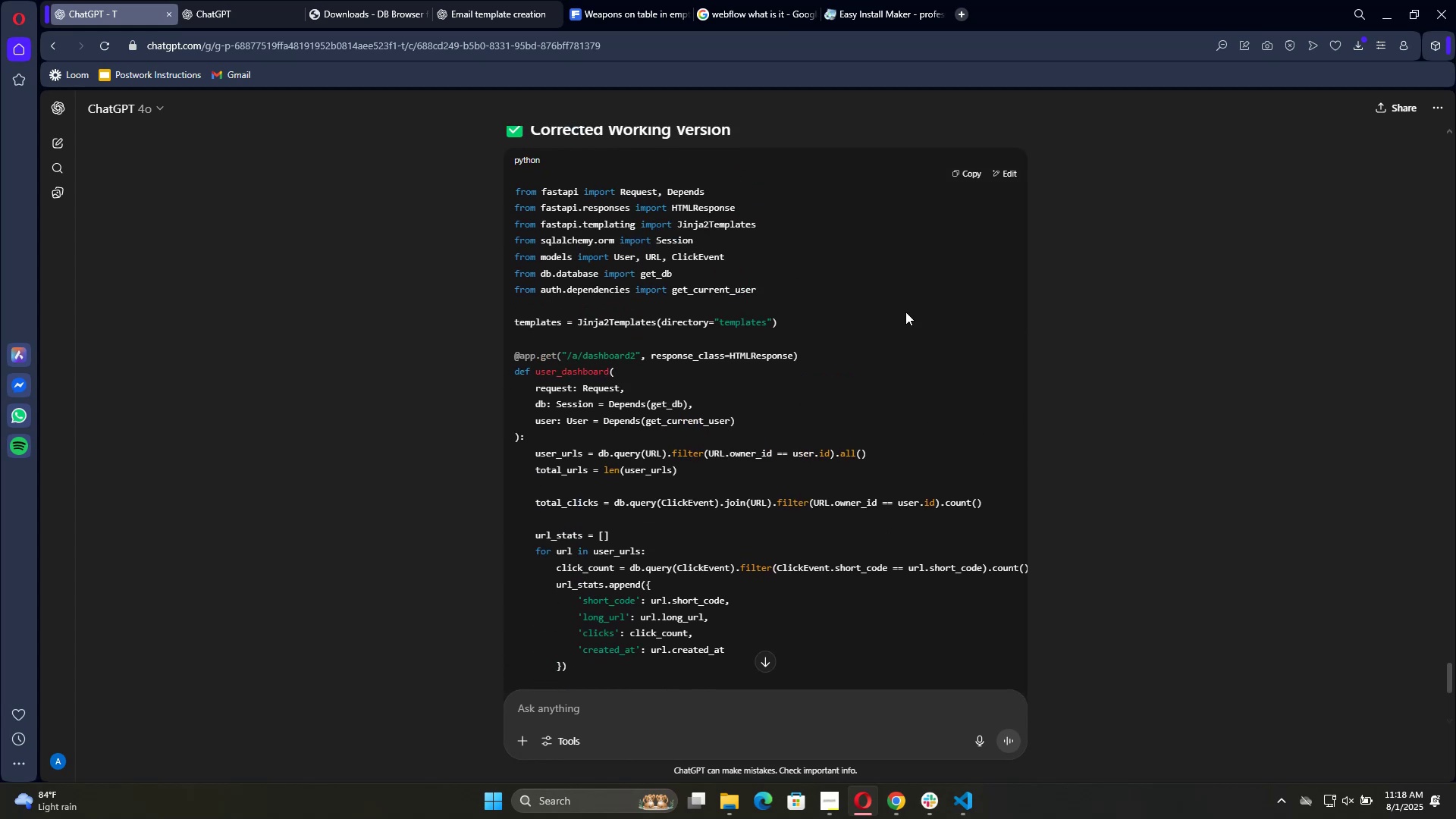 
scroll: coordinate [902, 315], scroll_direction: down, amount: 1.0
 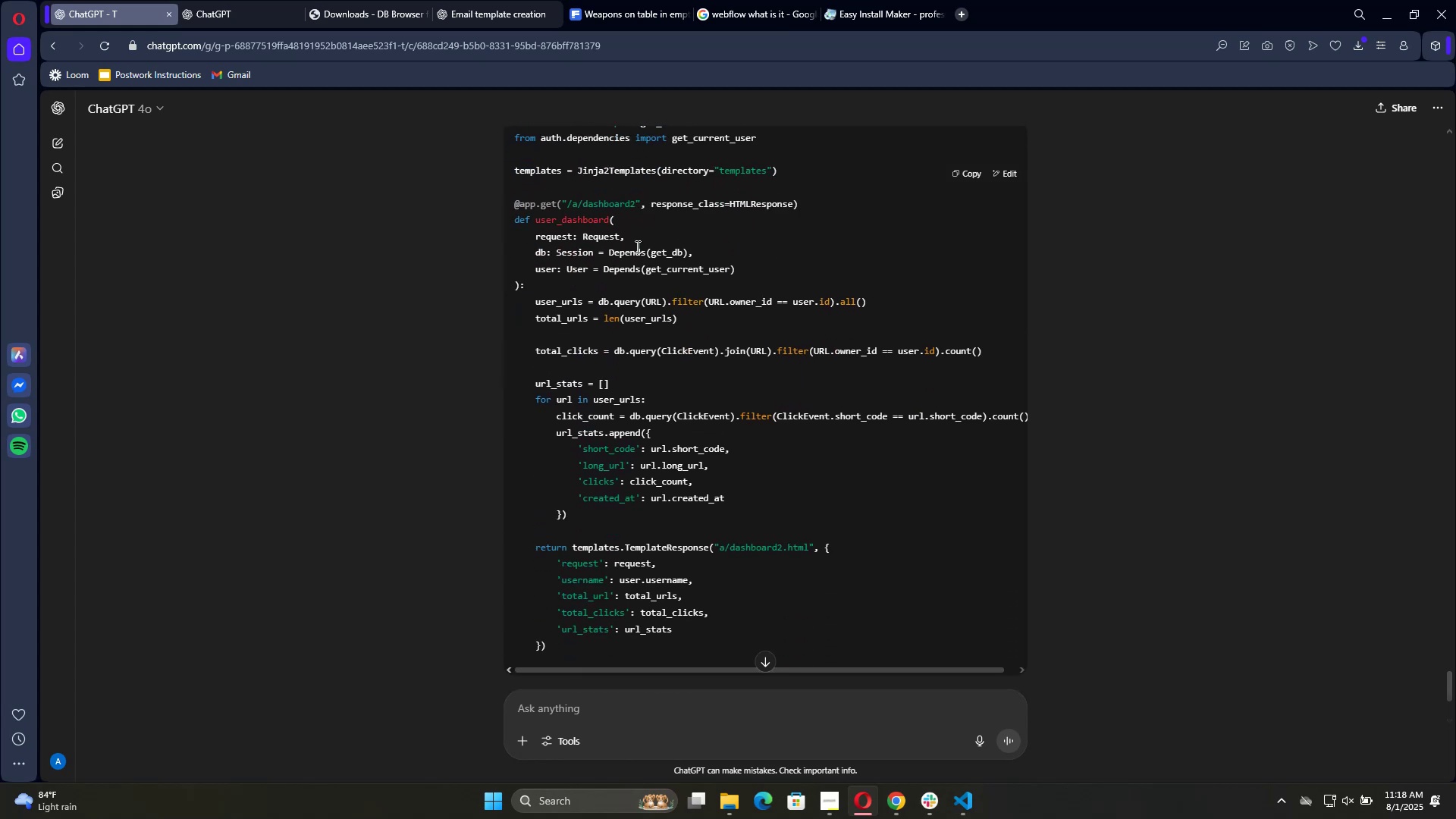 
left_click_drag(start_coordinate=[514, 202], to_coordinate=[752, 641])
 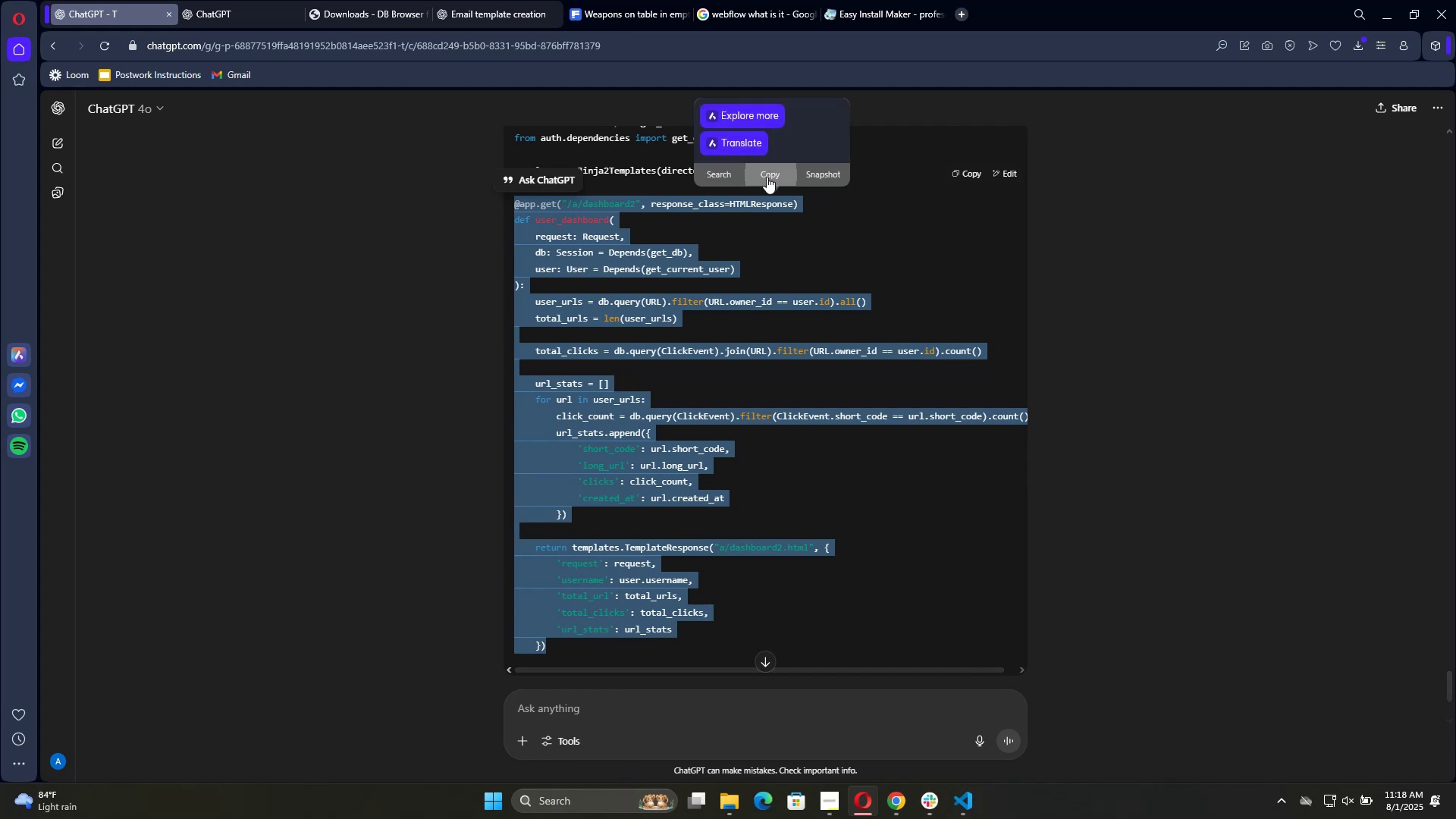 
left_click([767, 177])
 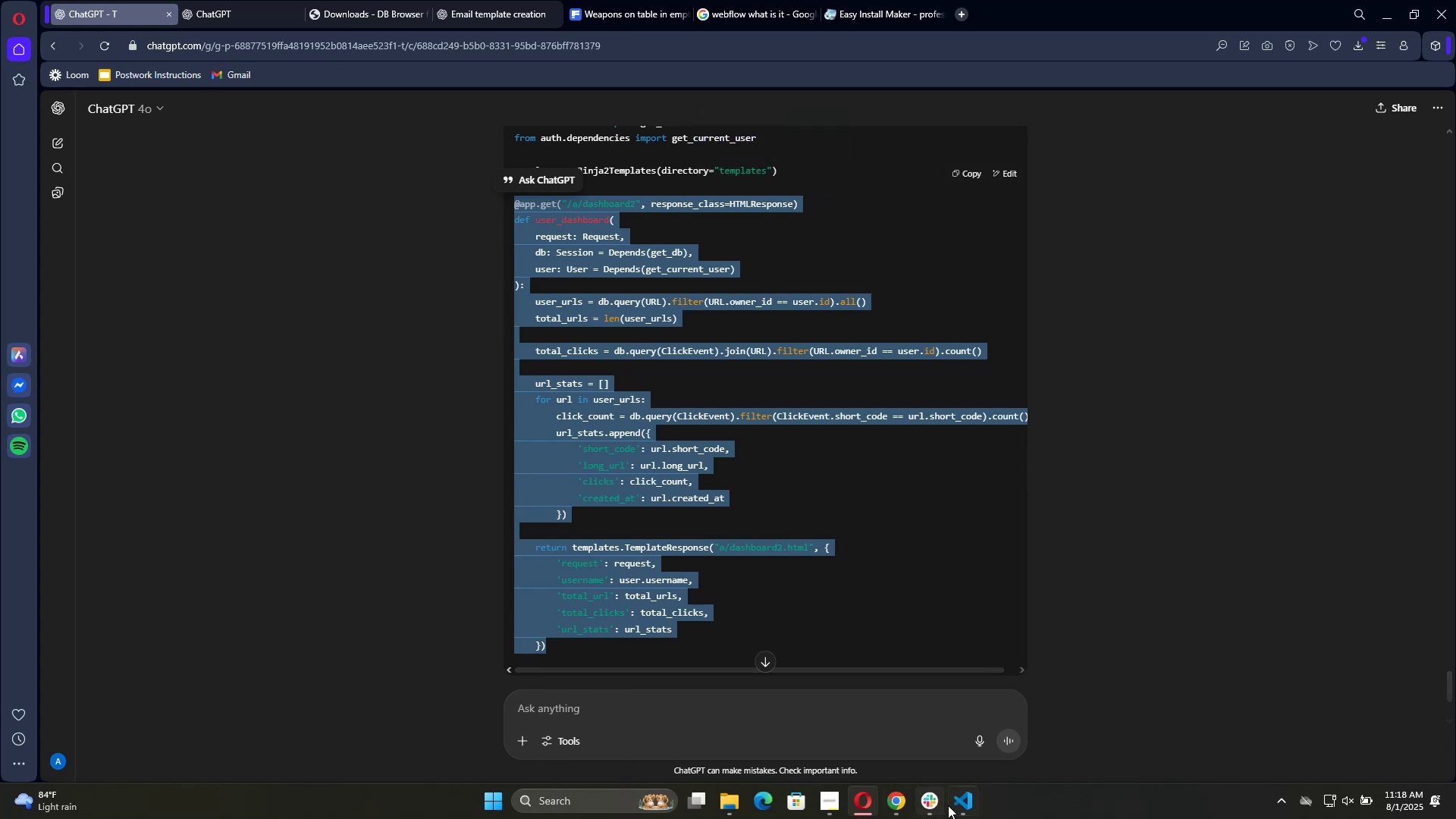 
left_click([951, 805])
 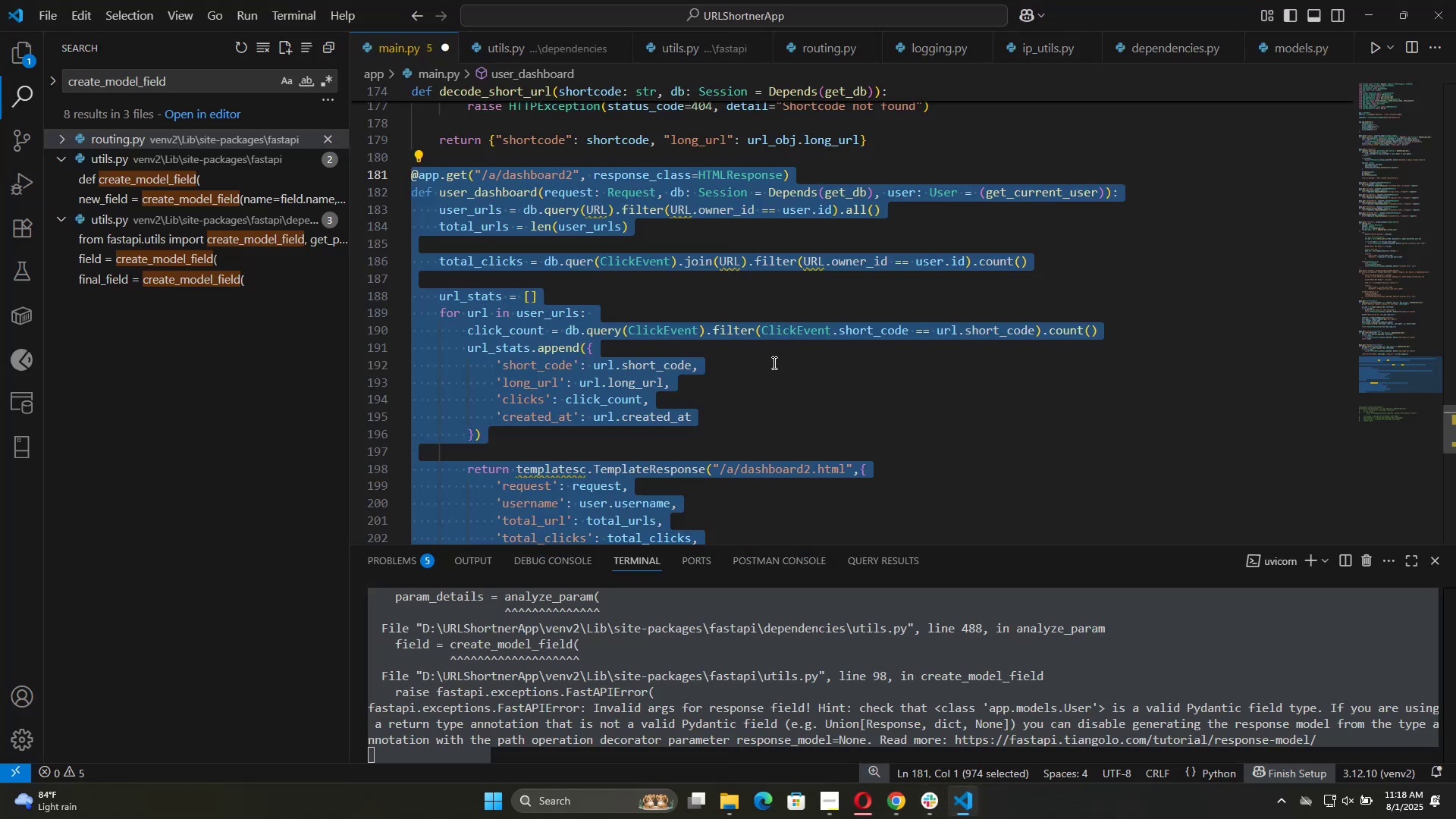 
scroll: coordinate [773, 362], scroll_direction: down, amount: 5.0
 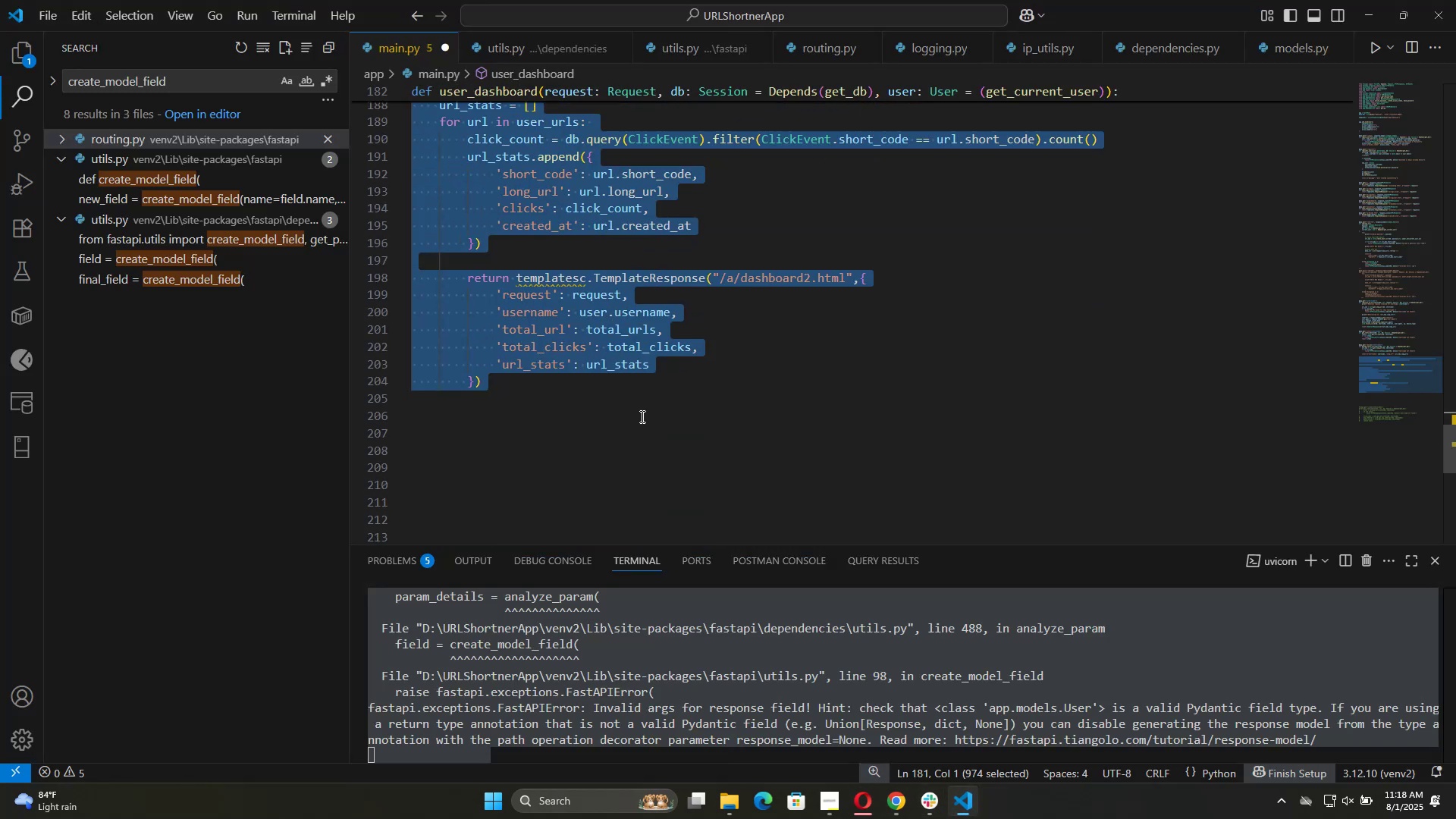 
left_click([639, 418])
 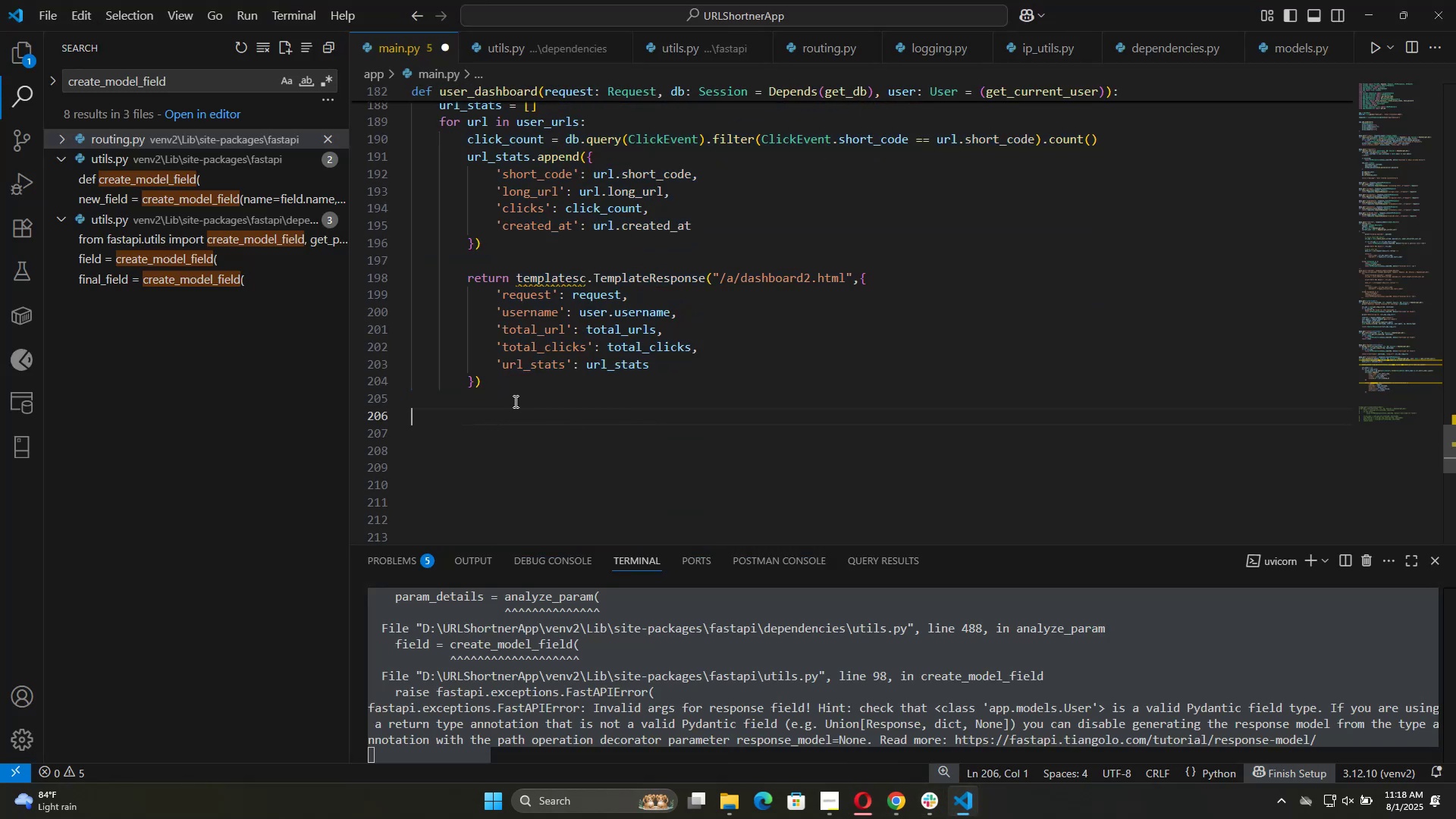 
left_click_drag(start_coordinate=[511, 399], to_coordinate=[410, 142])
 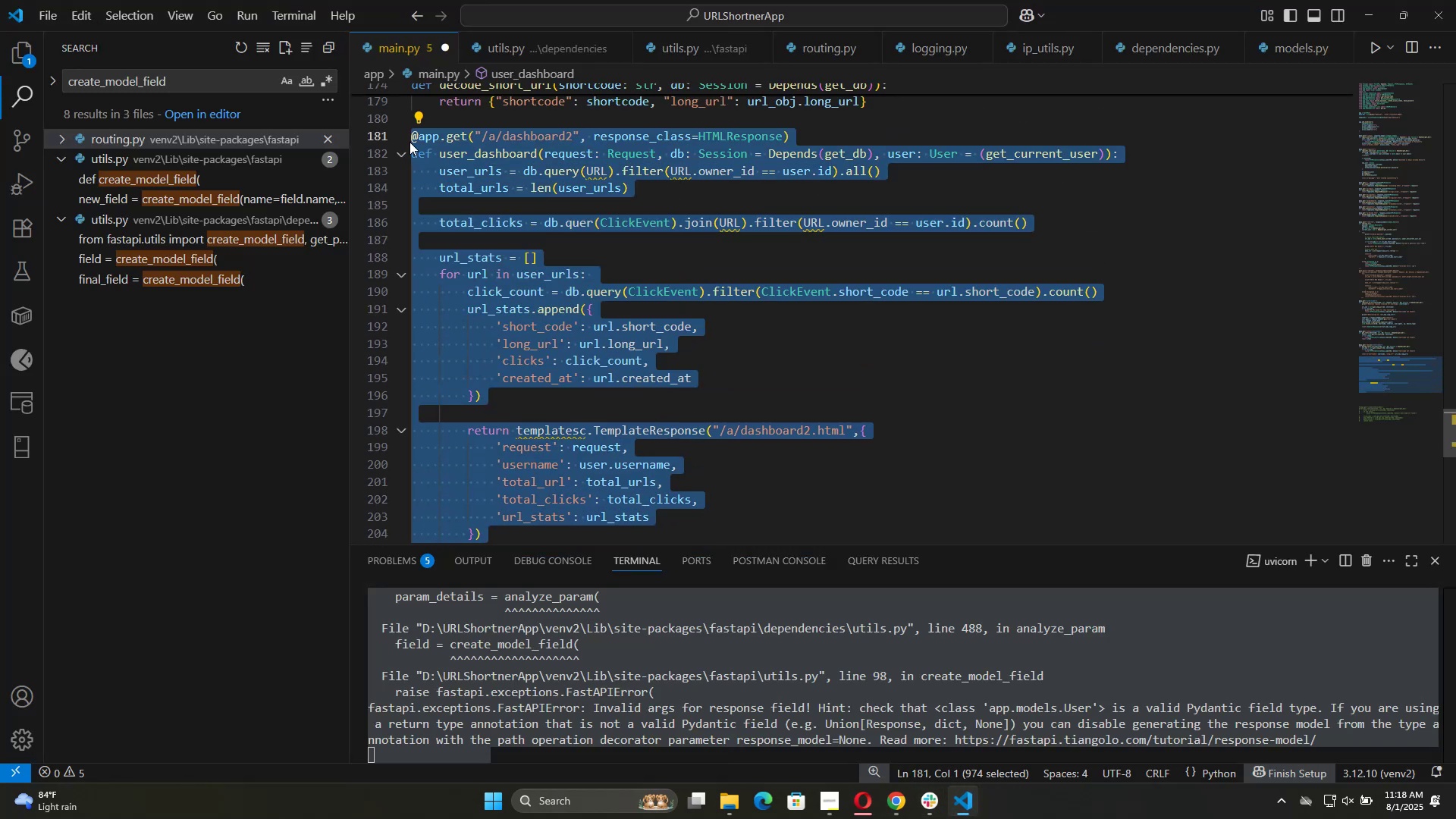 
scroll: coordinate [415, 188], scroll_direction: up, amount: 4.0
 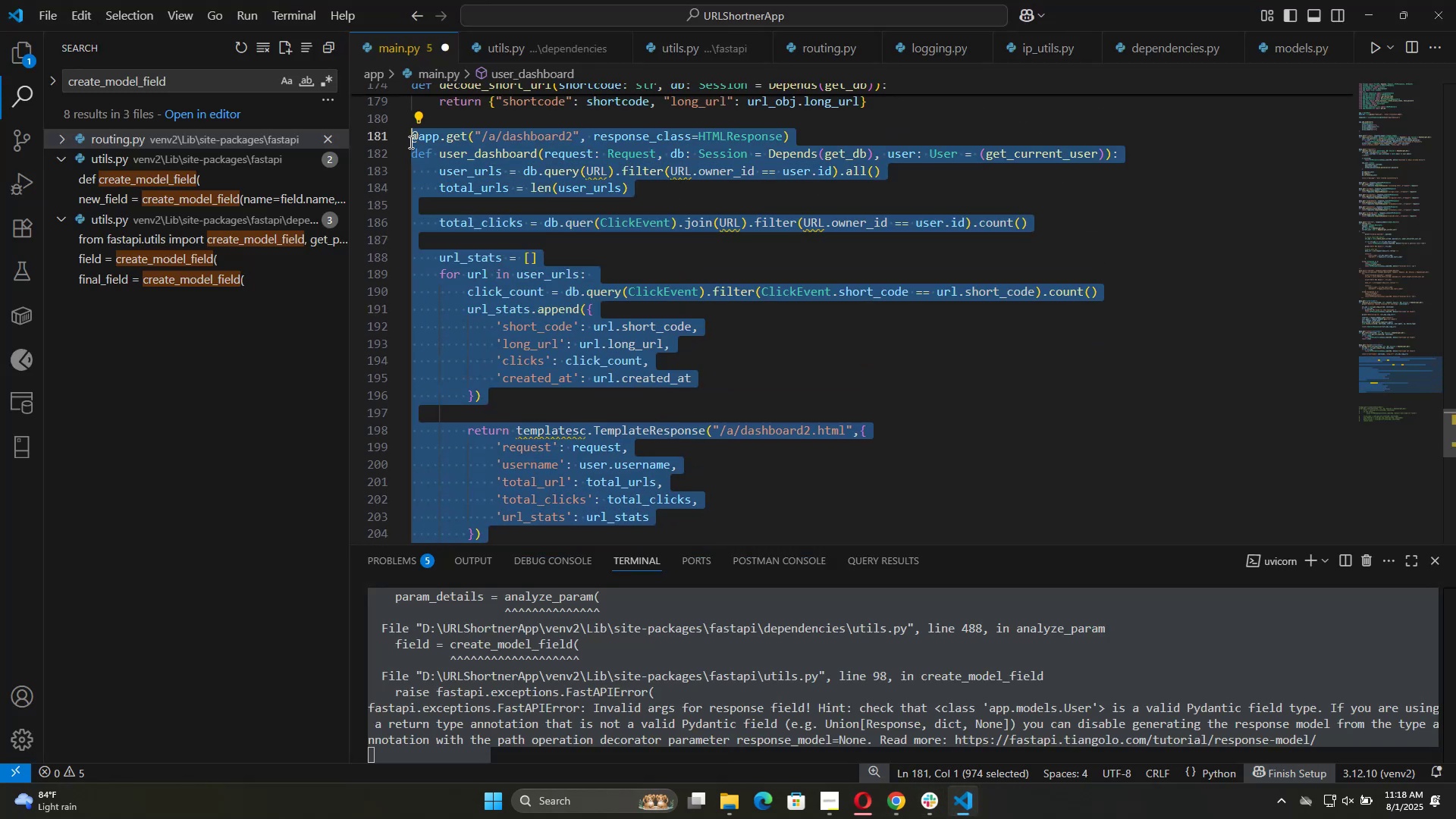 
key(Control+V)
 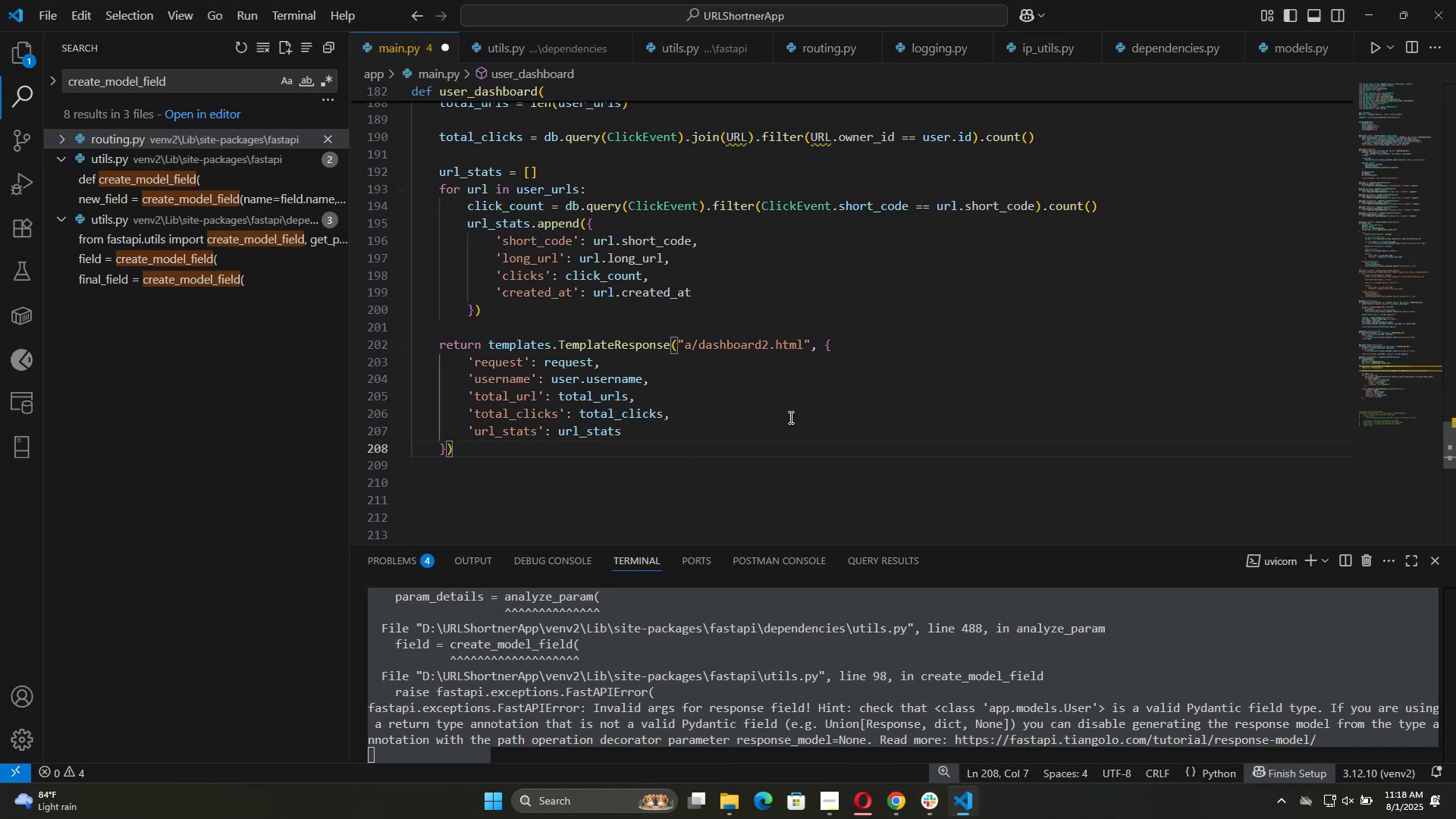 
scroll: coordinate [739, 429], scroll_direction: up, amount: 7.0
 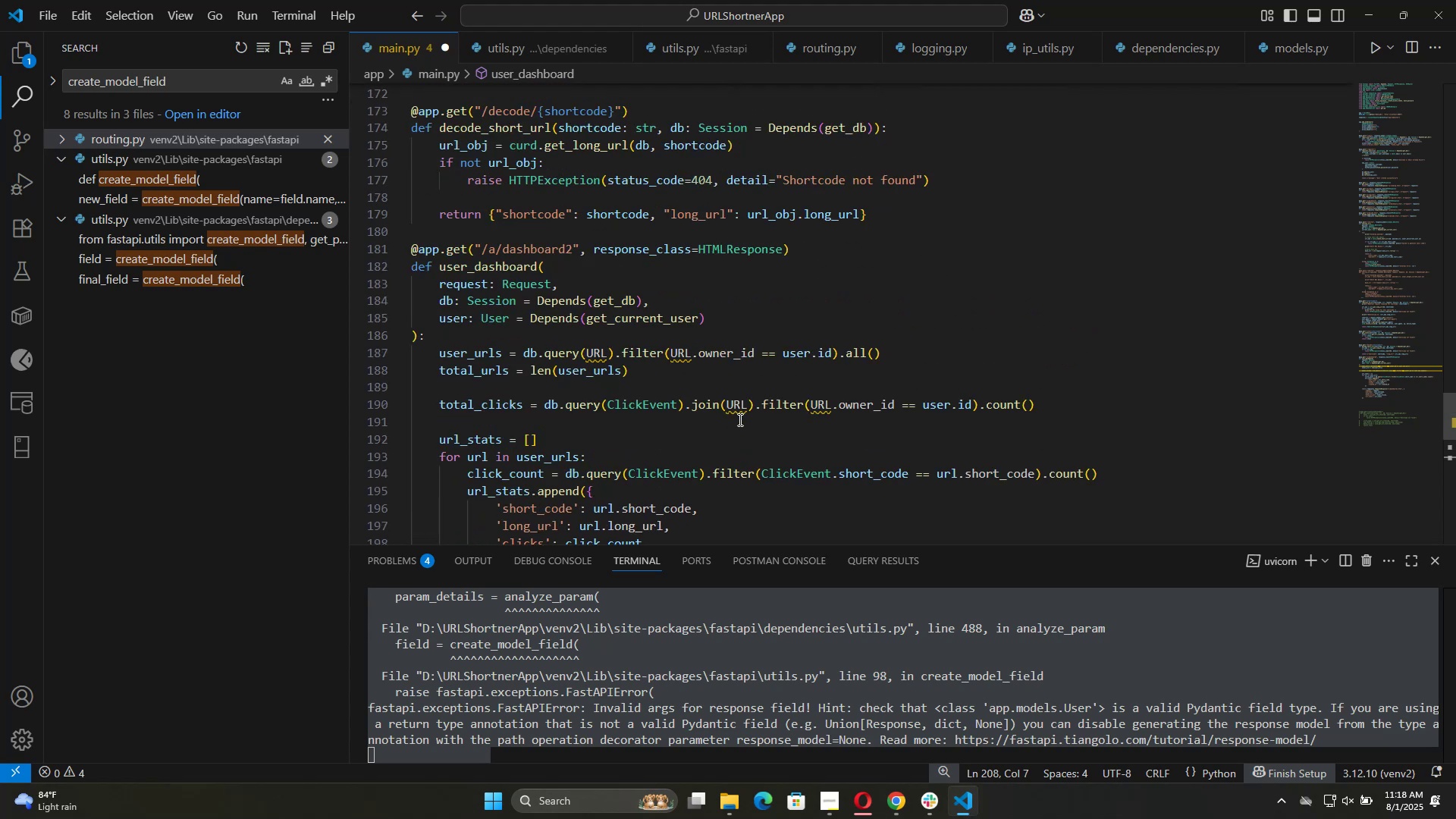 
scroll: coordinate [799, 342], scroll_direction: down, amount: 8.0
 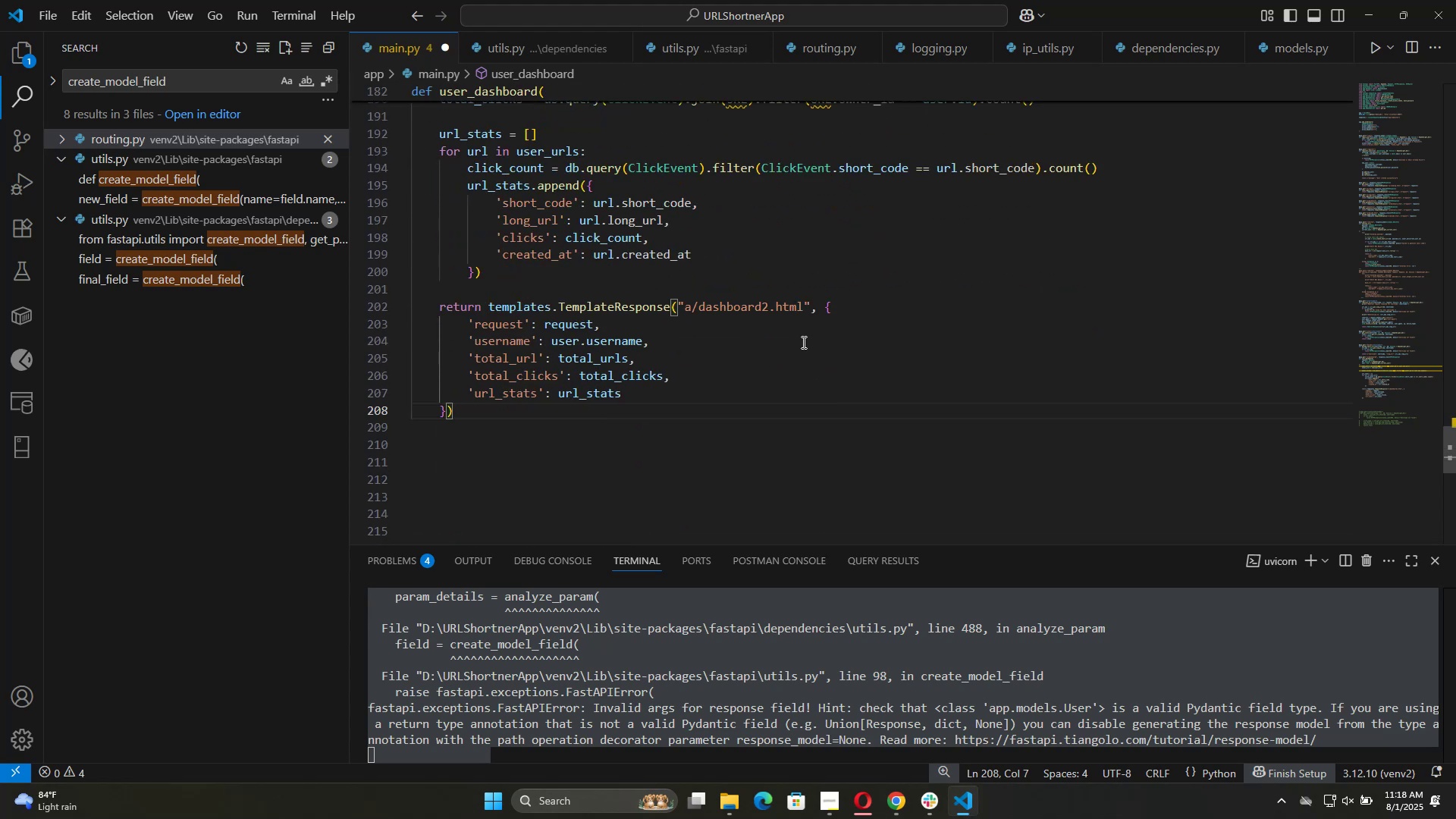 
key(Control+S)
 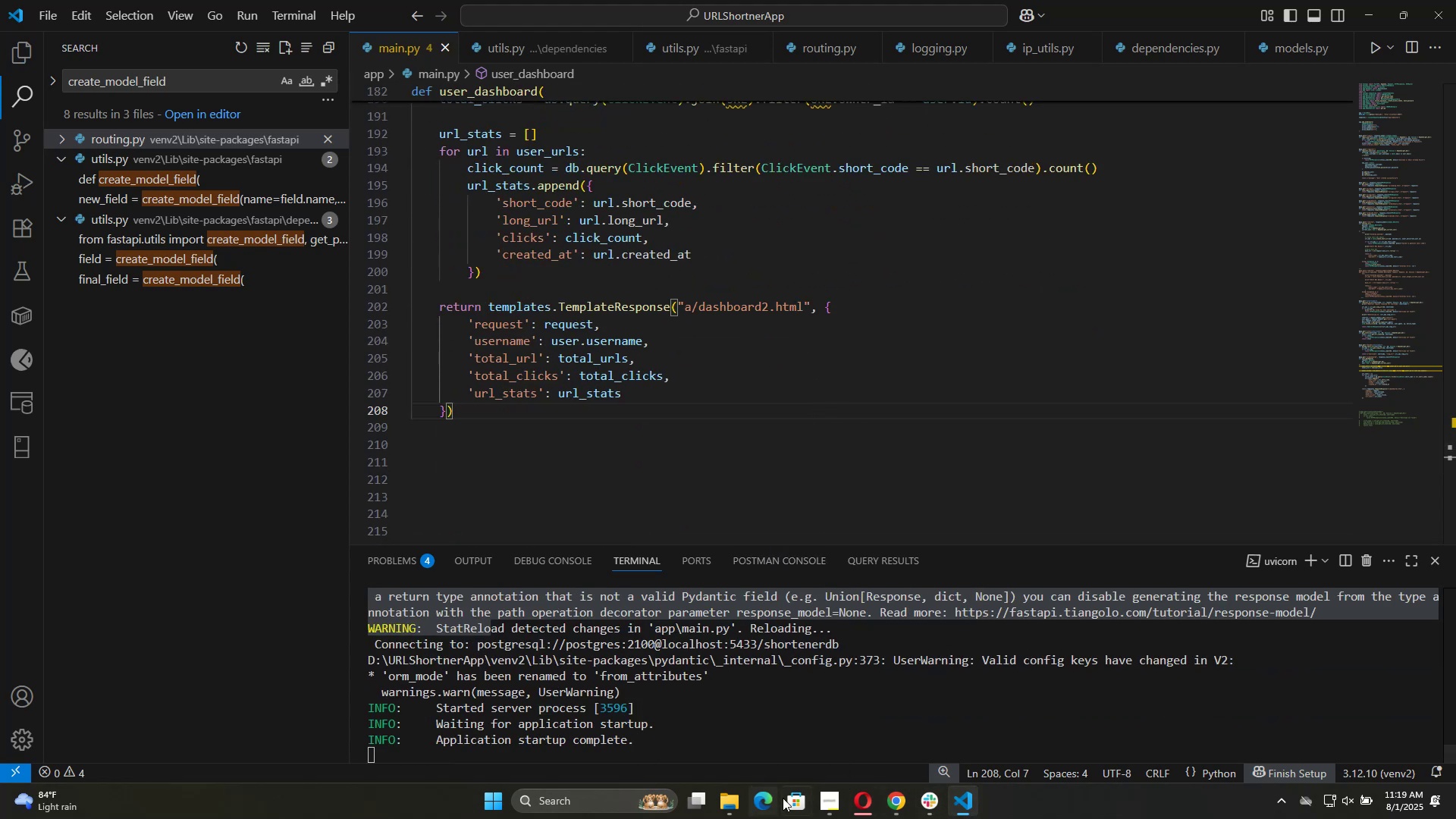 
wait(11.34)
 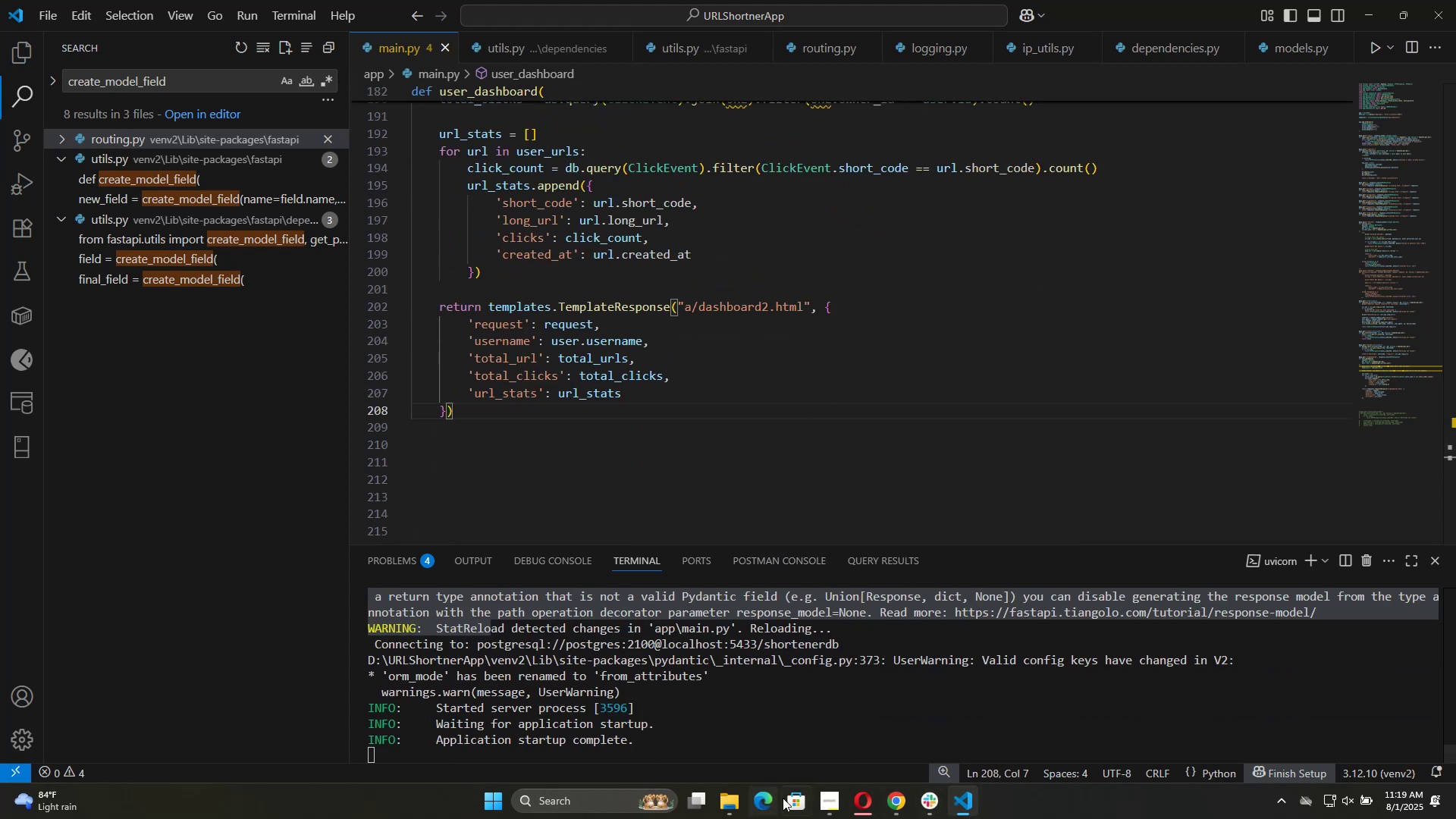 
left_click([20, 63])
 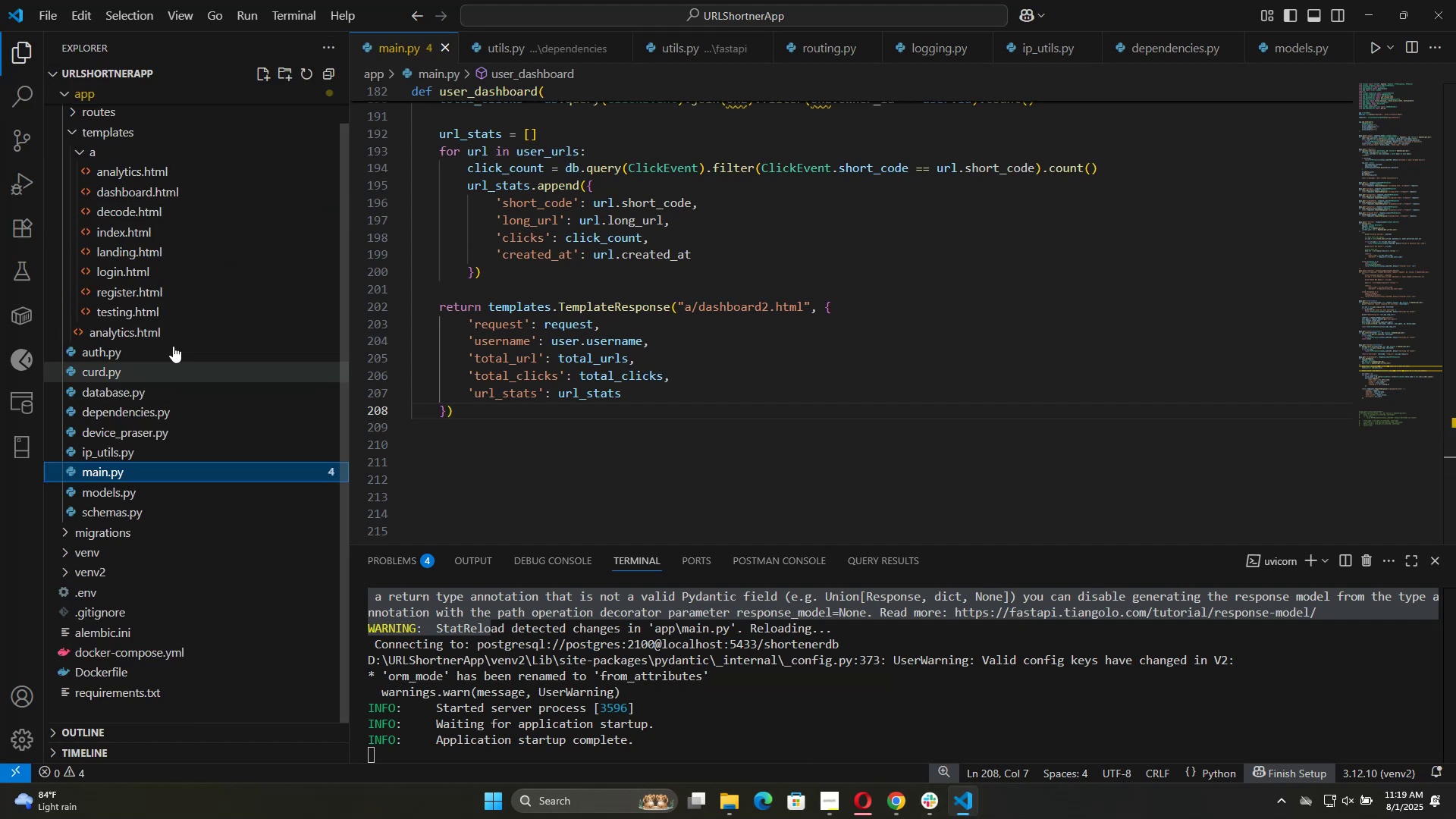 
scroll: coordinate [230, 349], scroll_direction: up, amount: 2.0
 